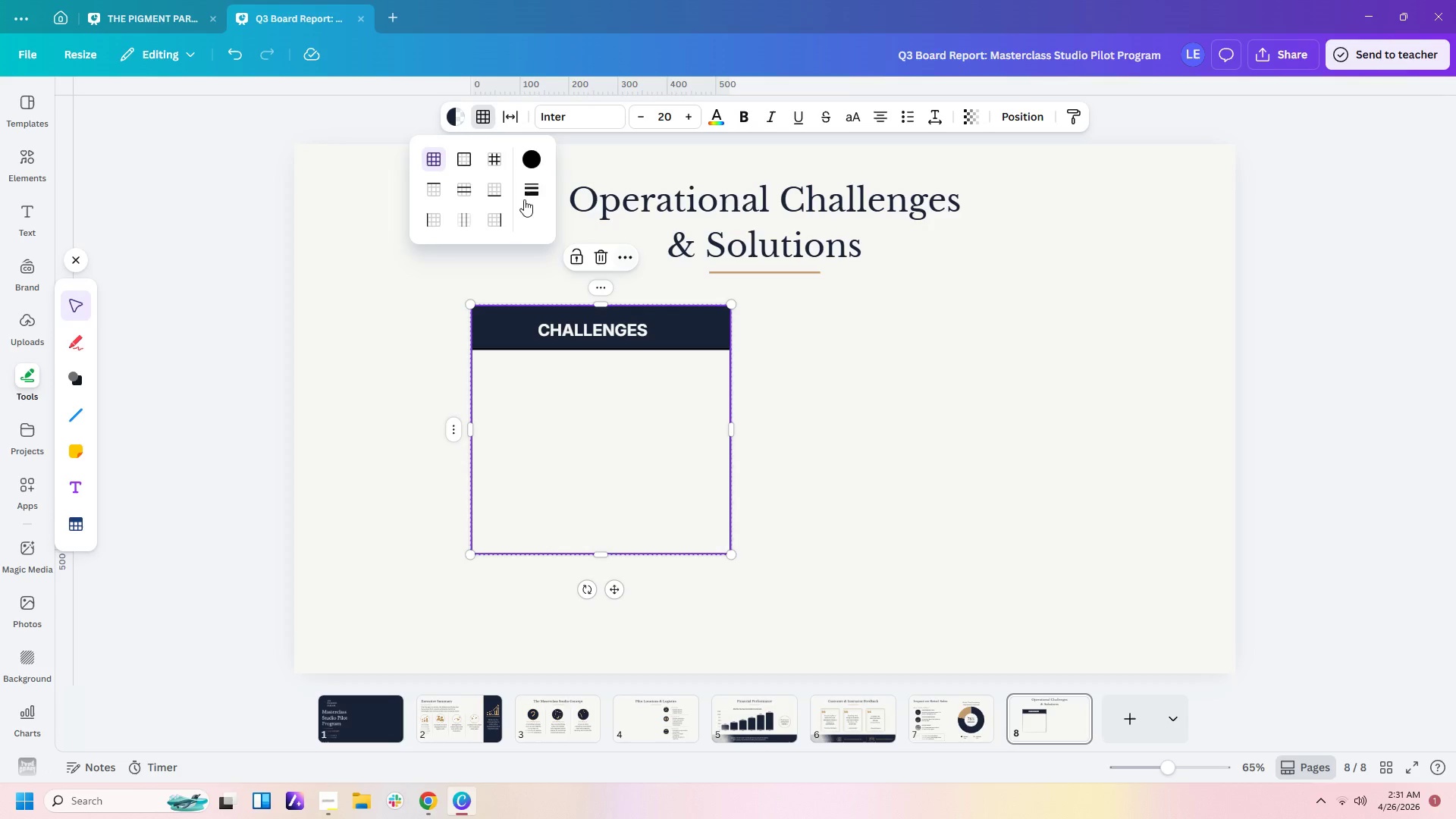 
left_click([521, 193])
 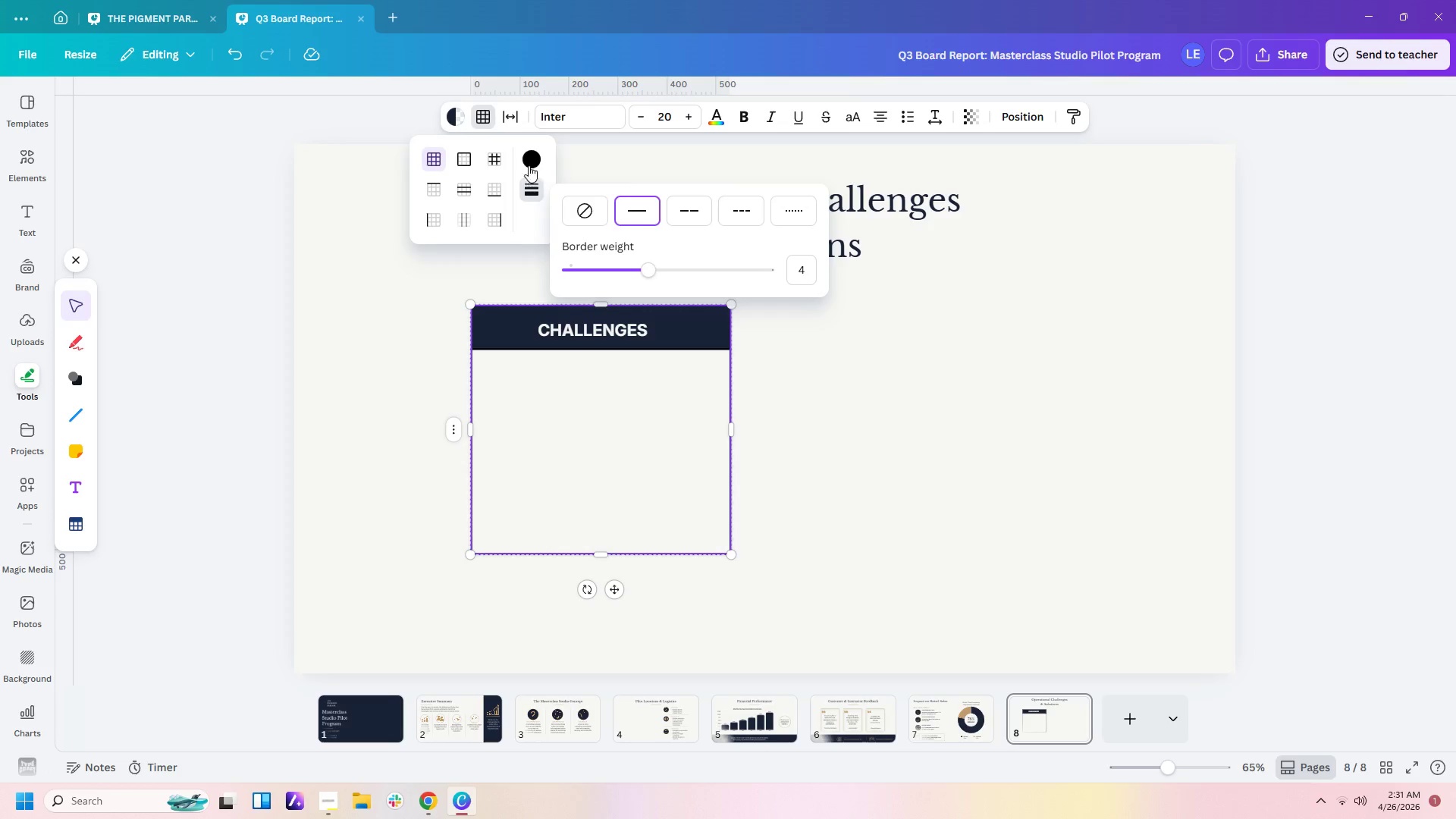 
left_click([529, 159])
 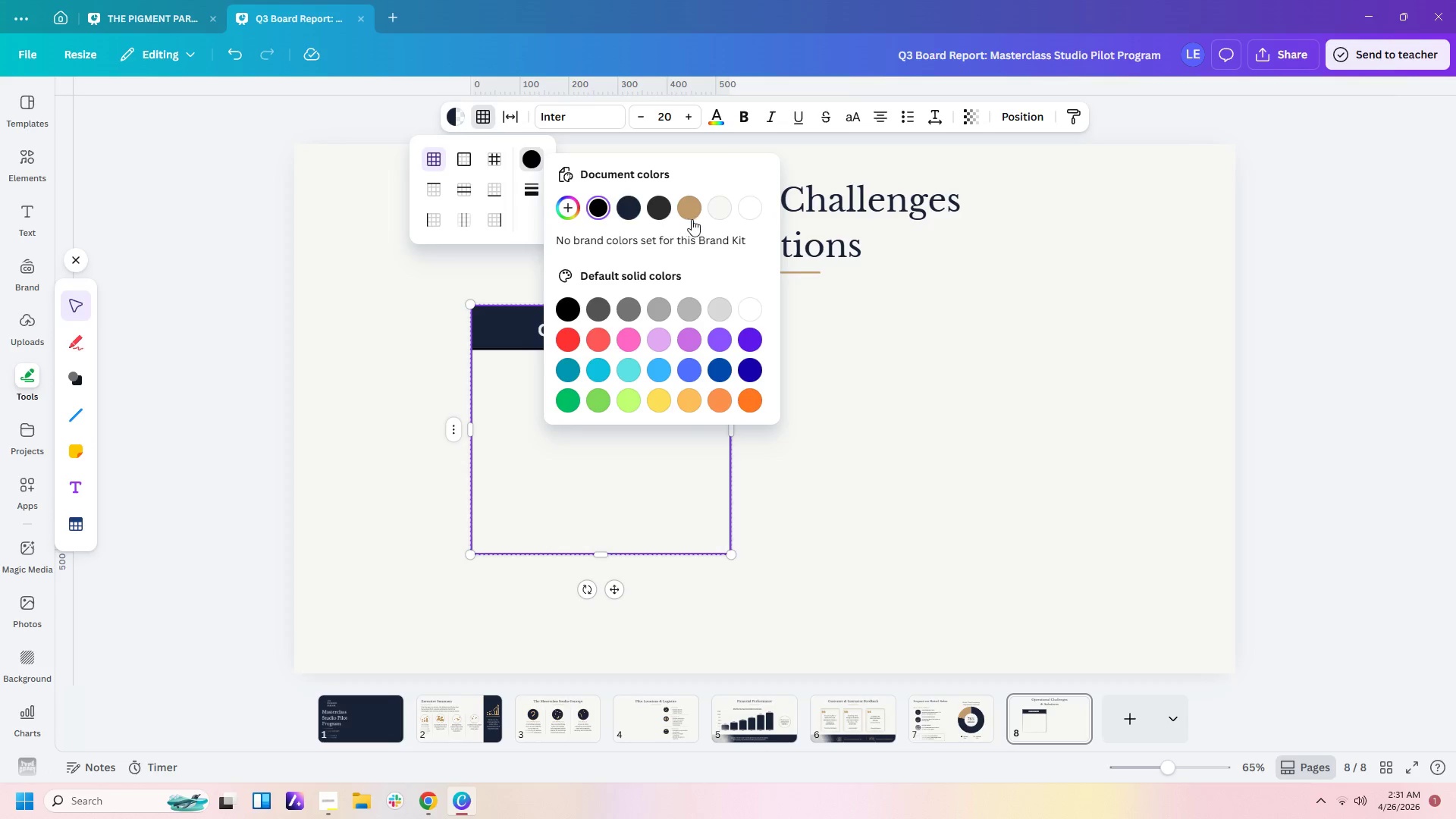 
left_click([692, 210])
 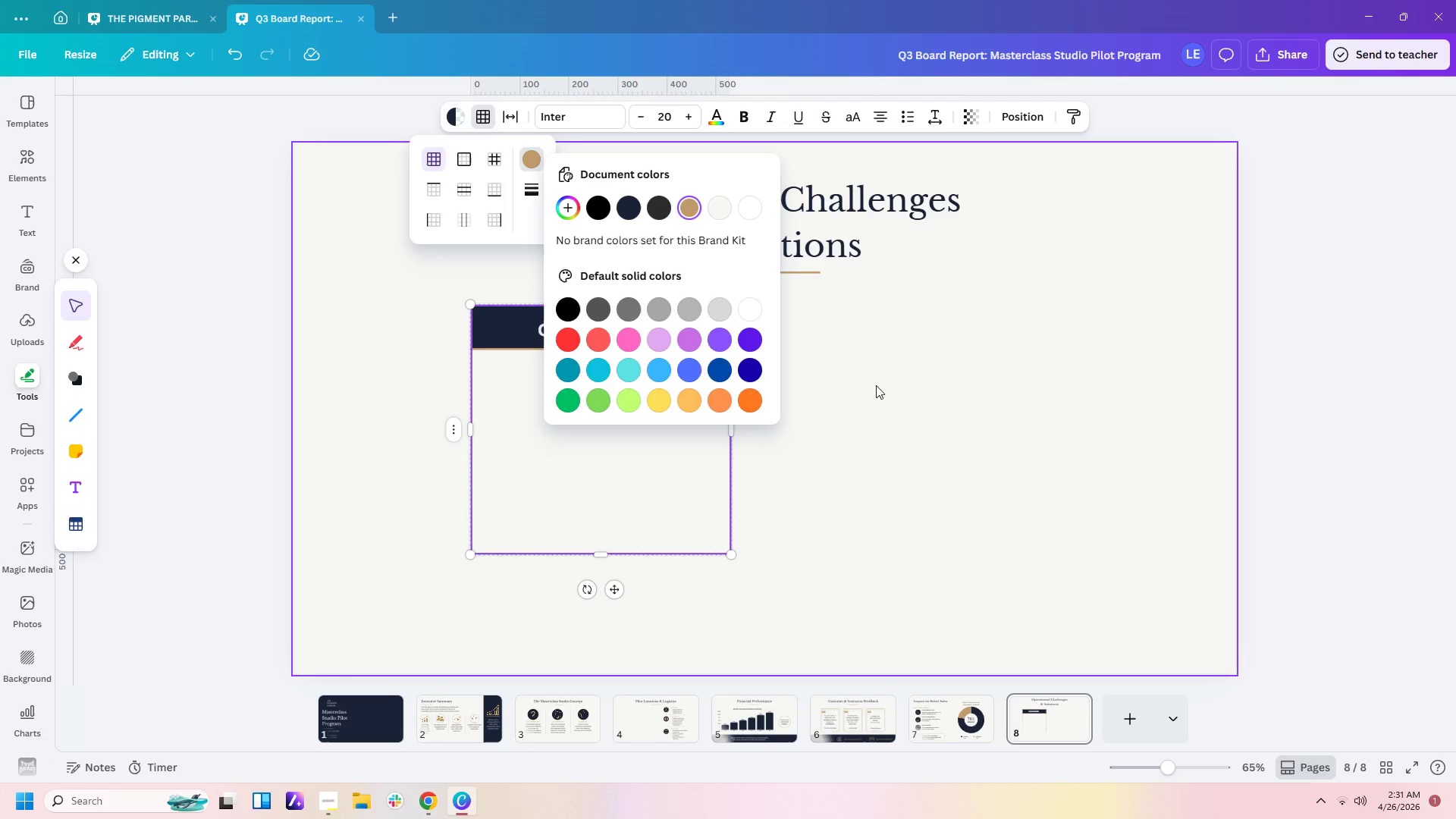 
left_click([877, 398])
 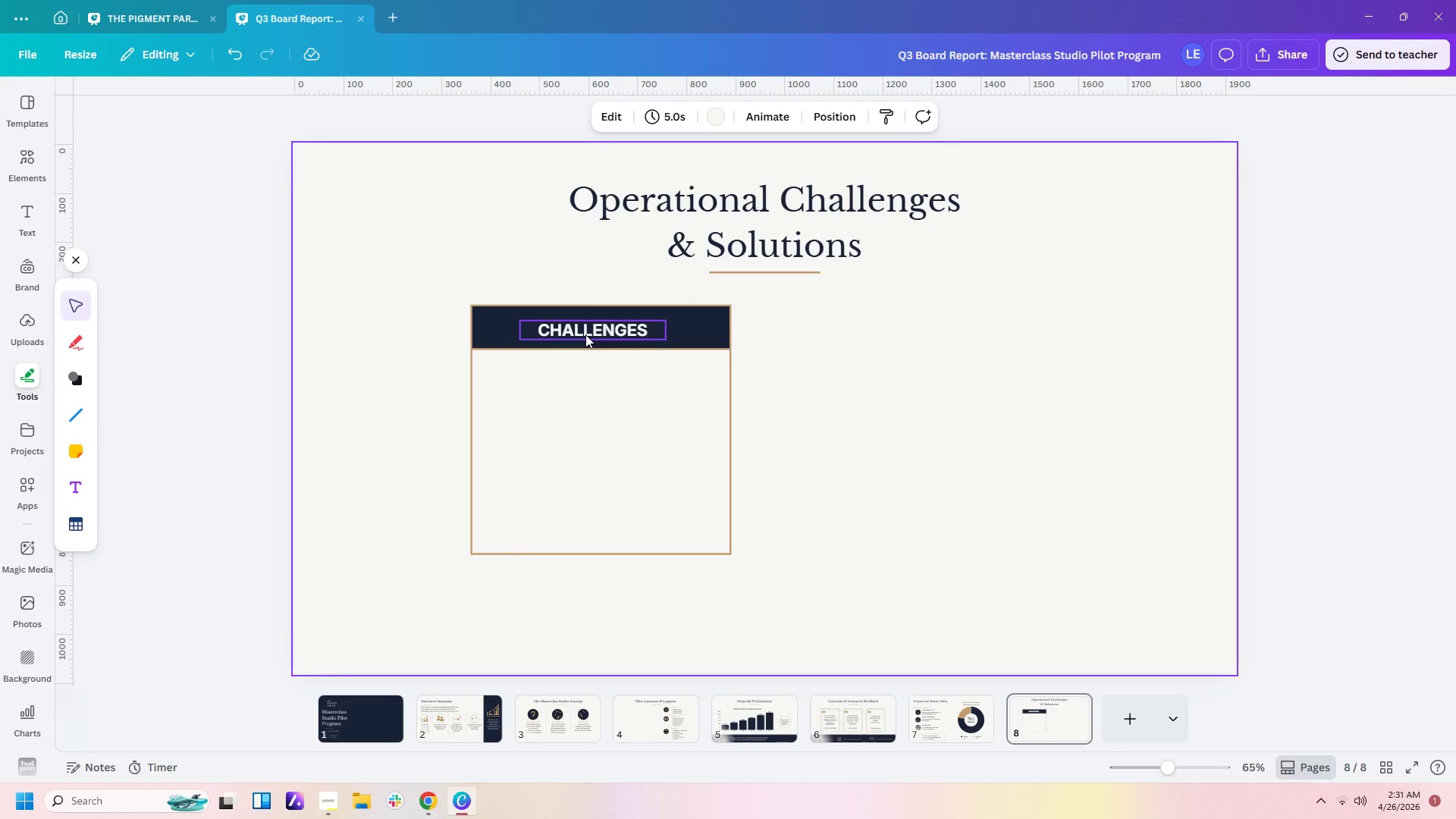 
left_click_drag(start_coordinate=[585, 334], to_coordinate=[594, 333])
 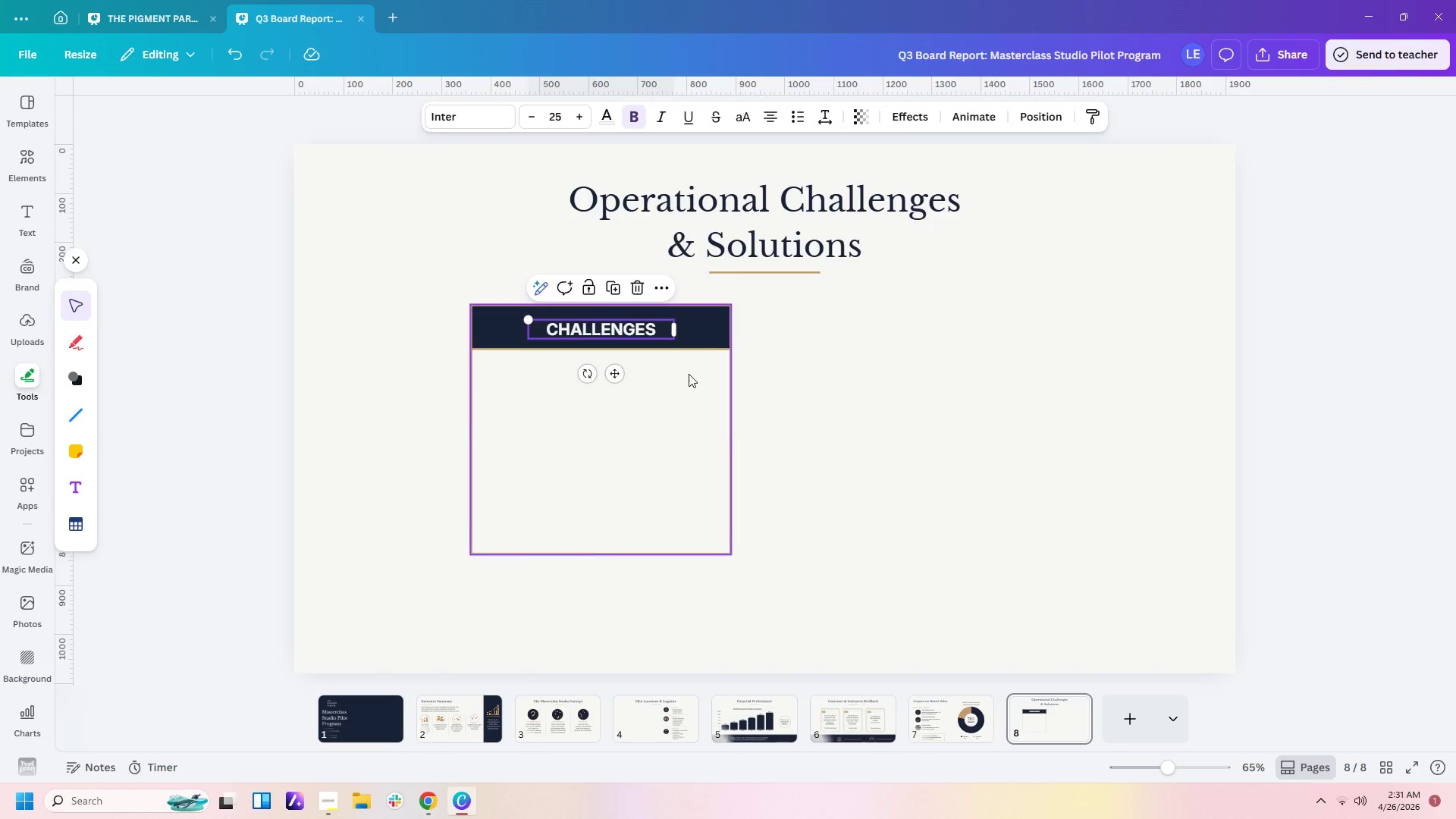 
left_click([689, 374])
 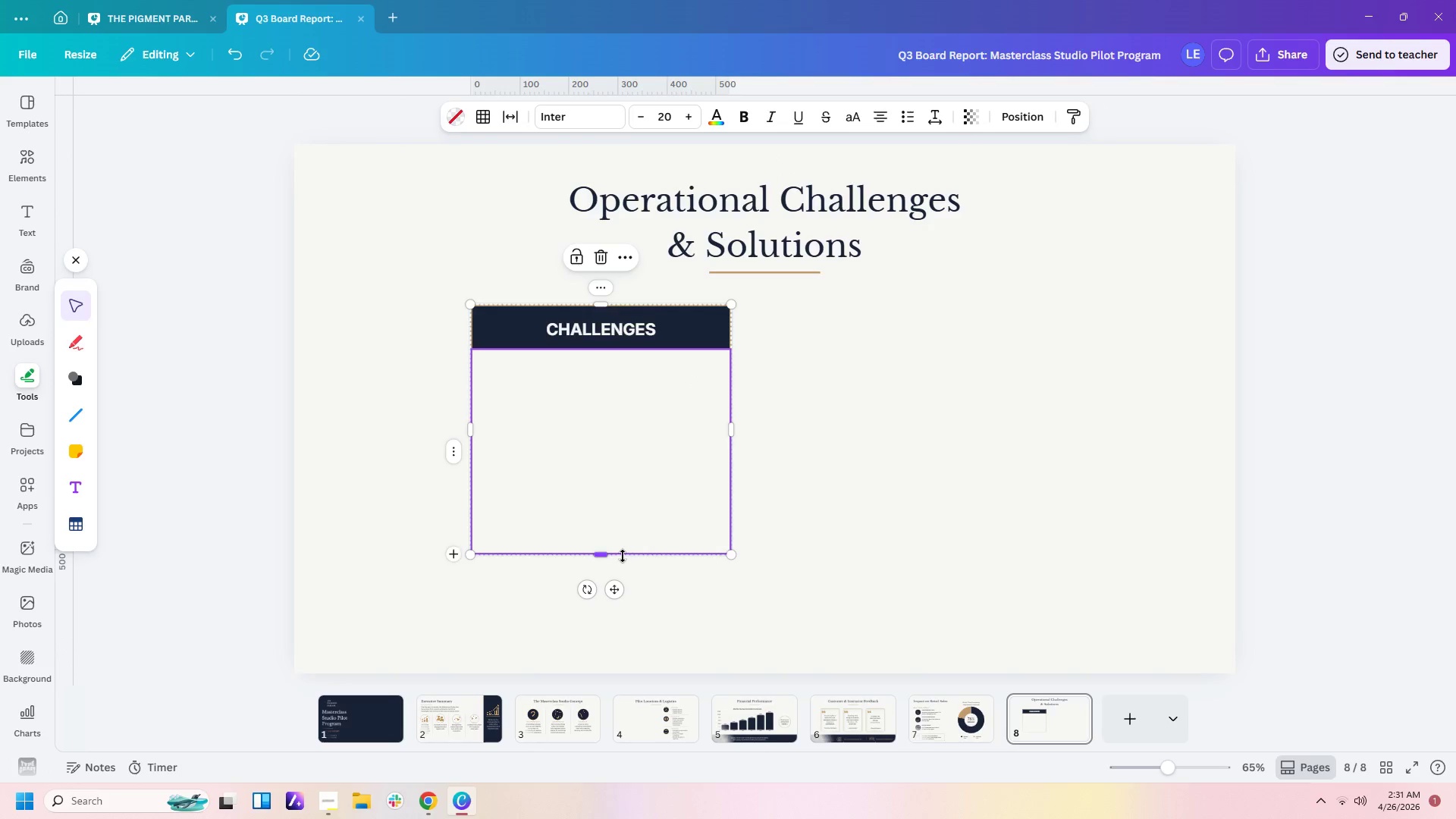 
left_click_drag(start_coordinate=[607, 557], to_coordinate=[607, 564])
 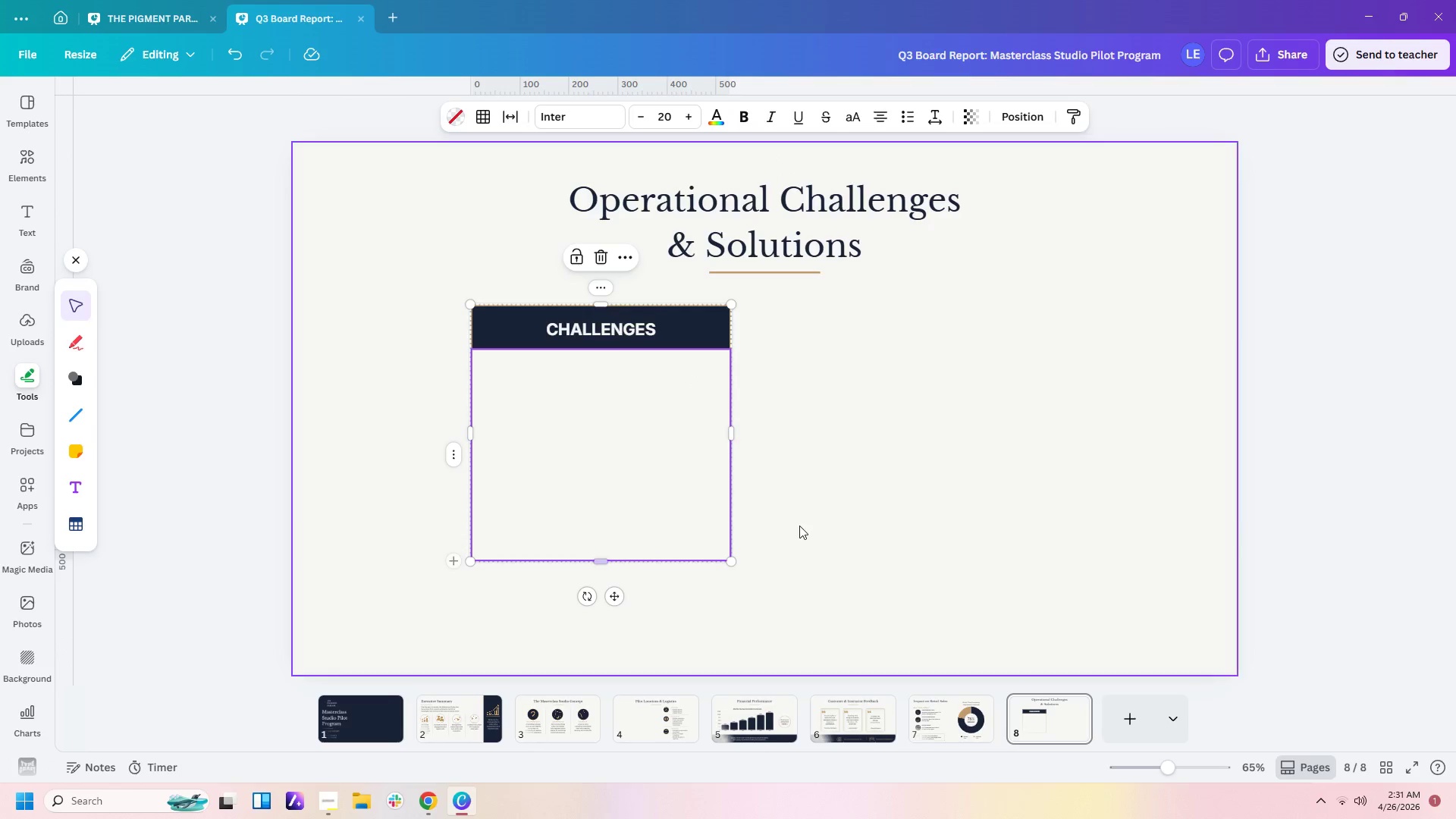 
left_click([799, 526])
 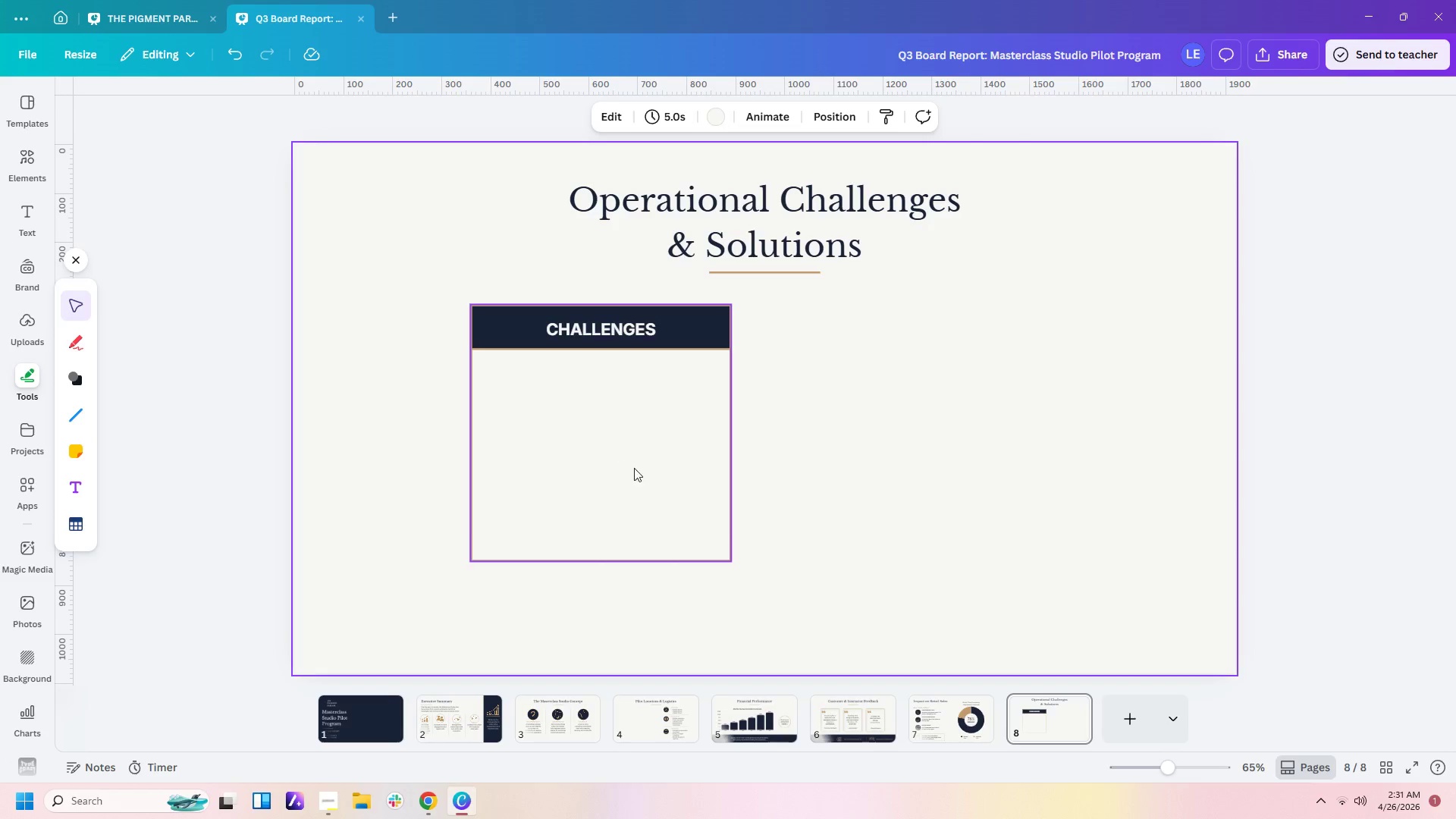 
left_click([575, 433])
 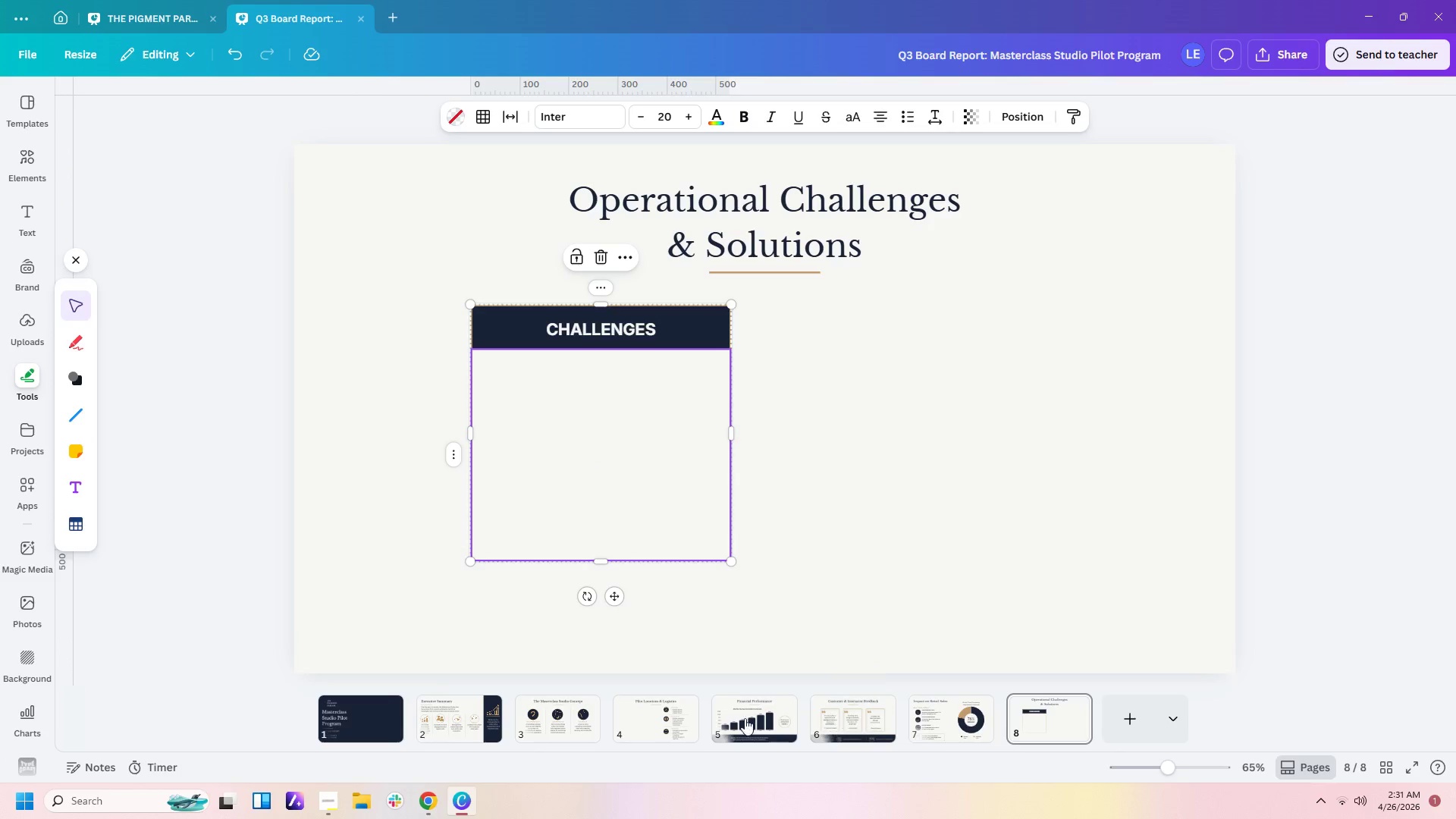 
left_click([677, 719])
 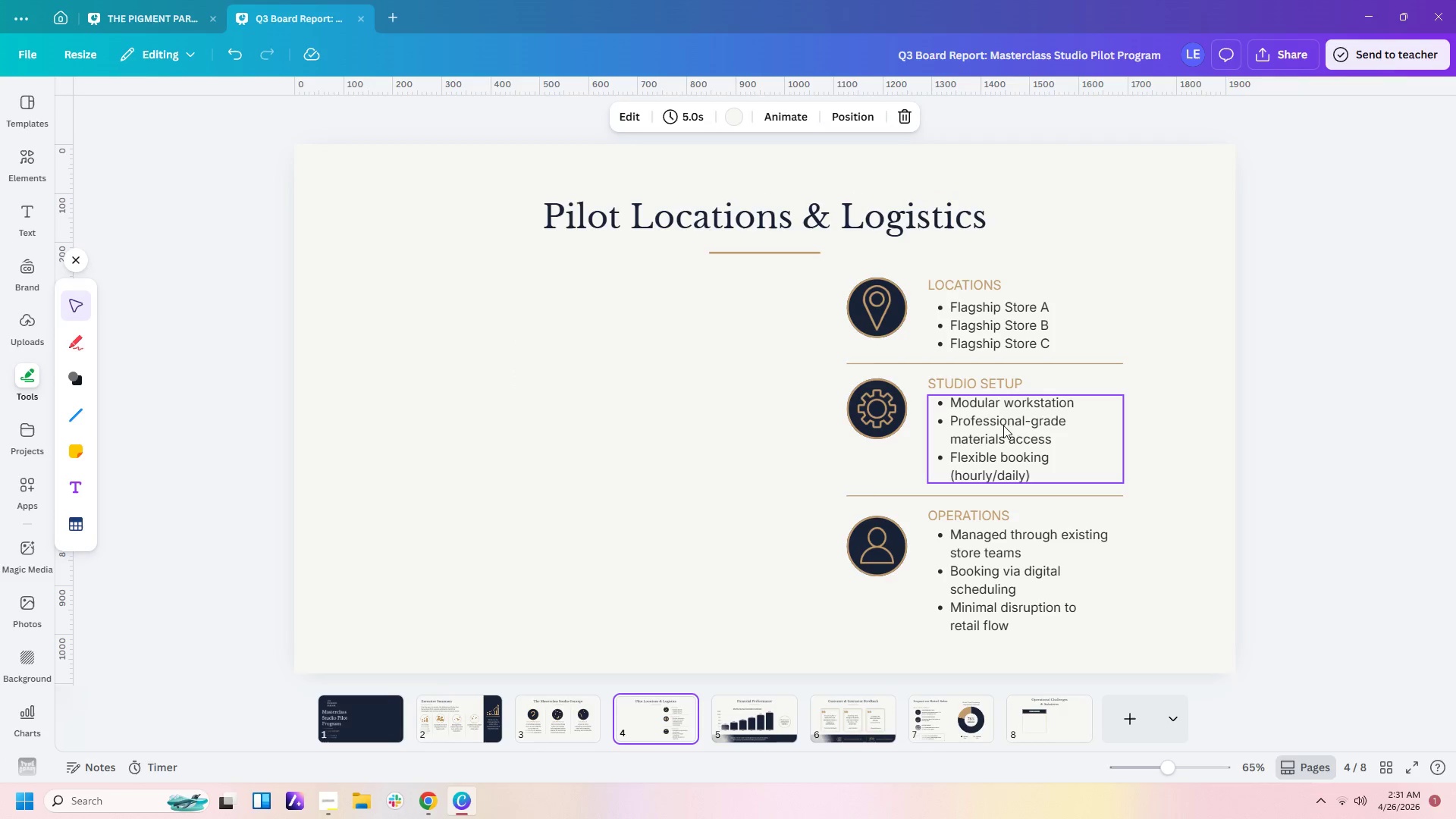 
left_click([1028, 448])
 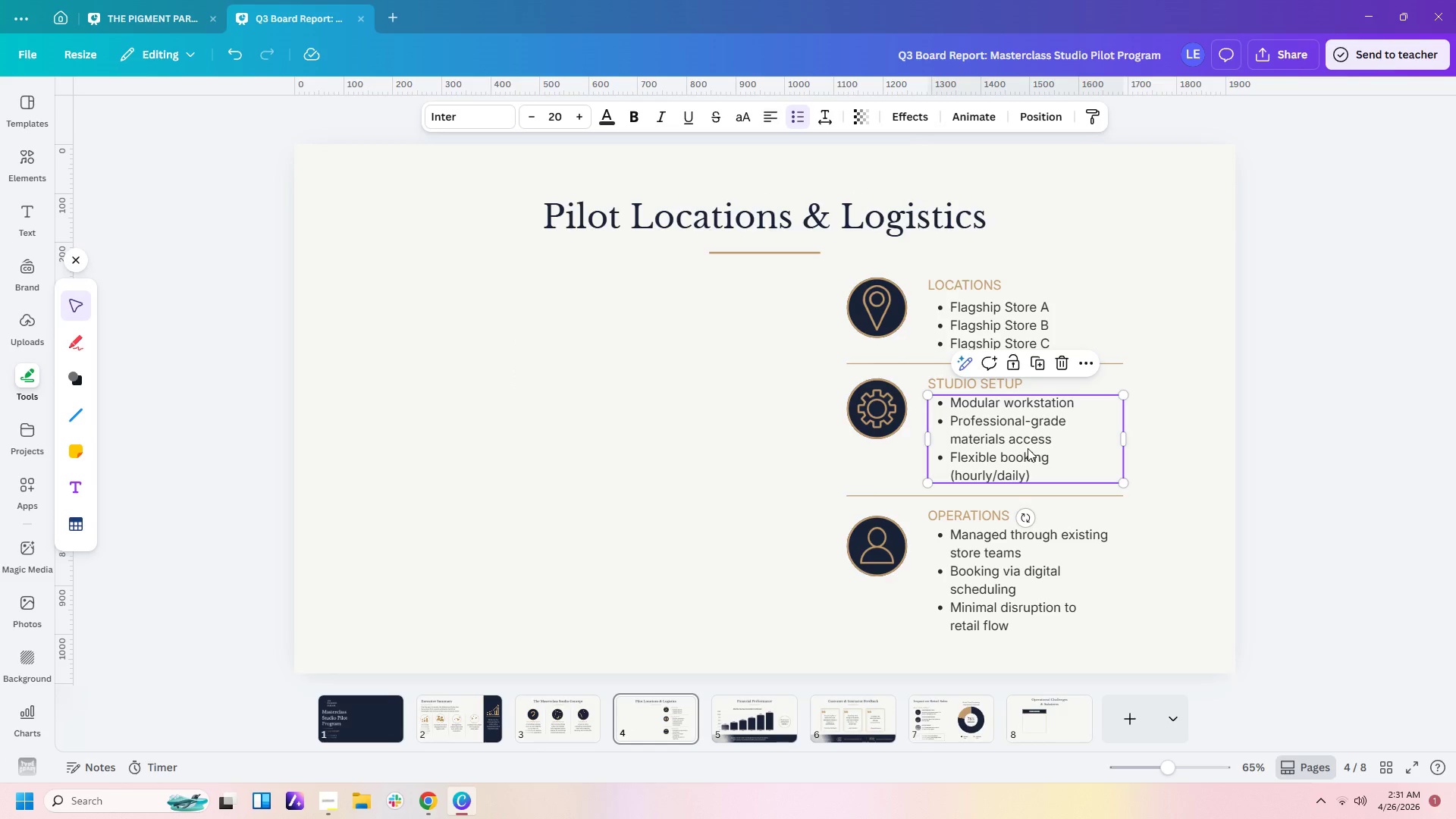 
key(Control+C)
 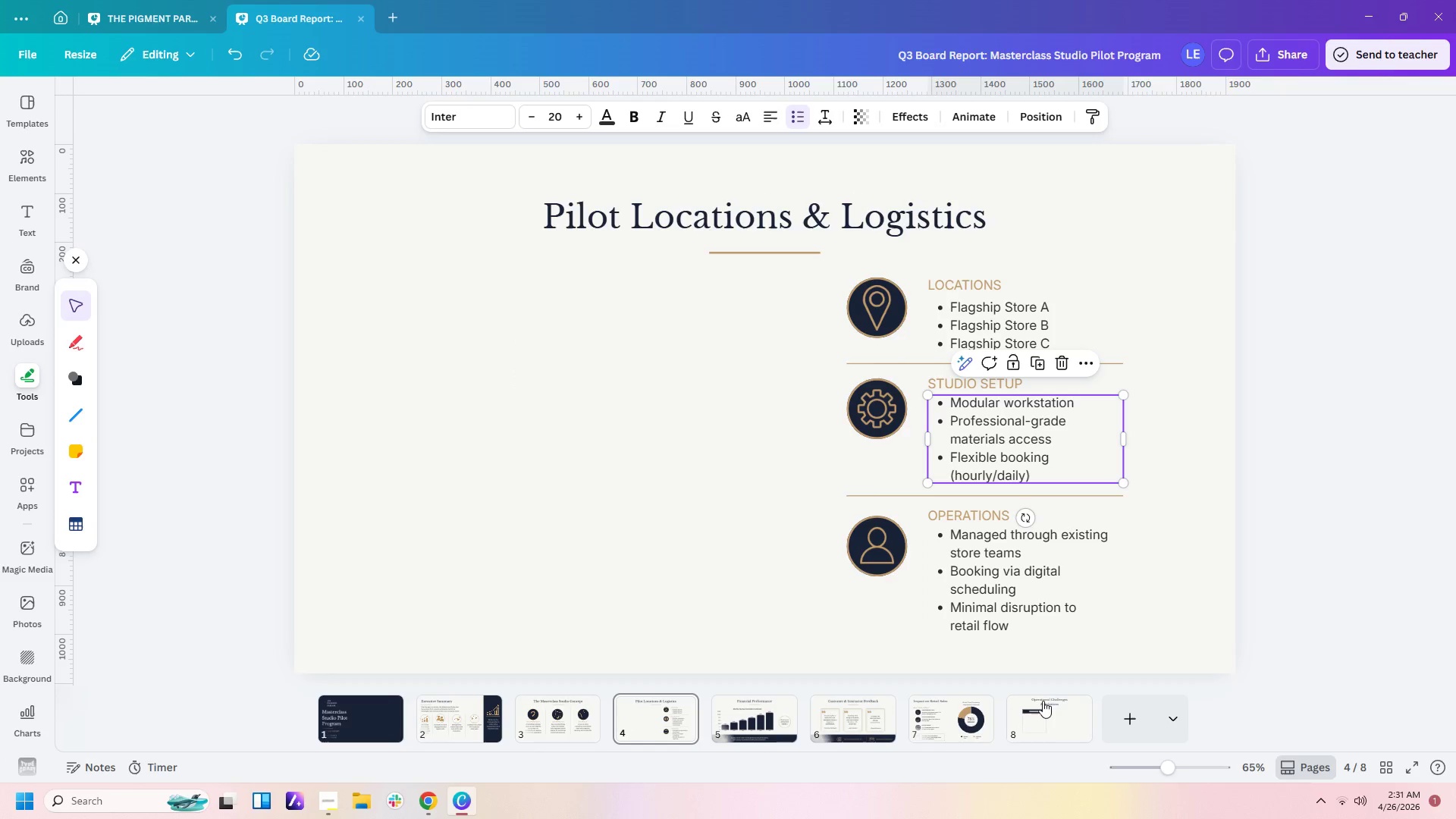 
left_click([1044, 707])
 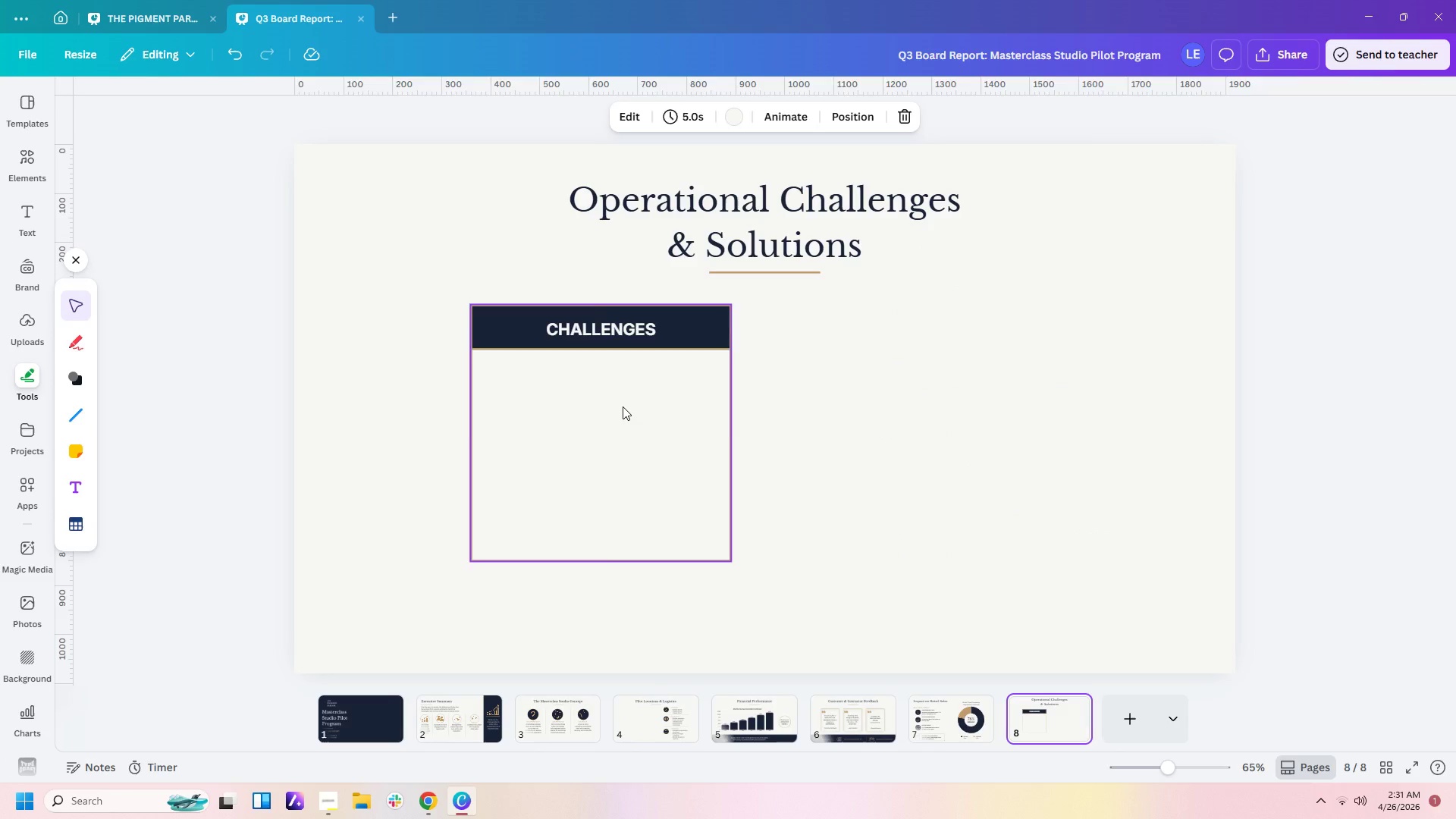 
left_click([623, 406])
 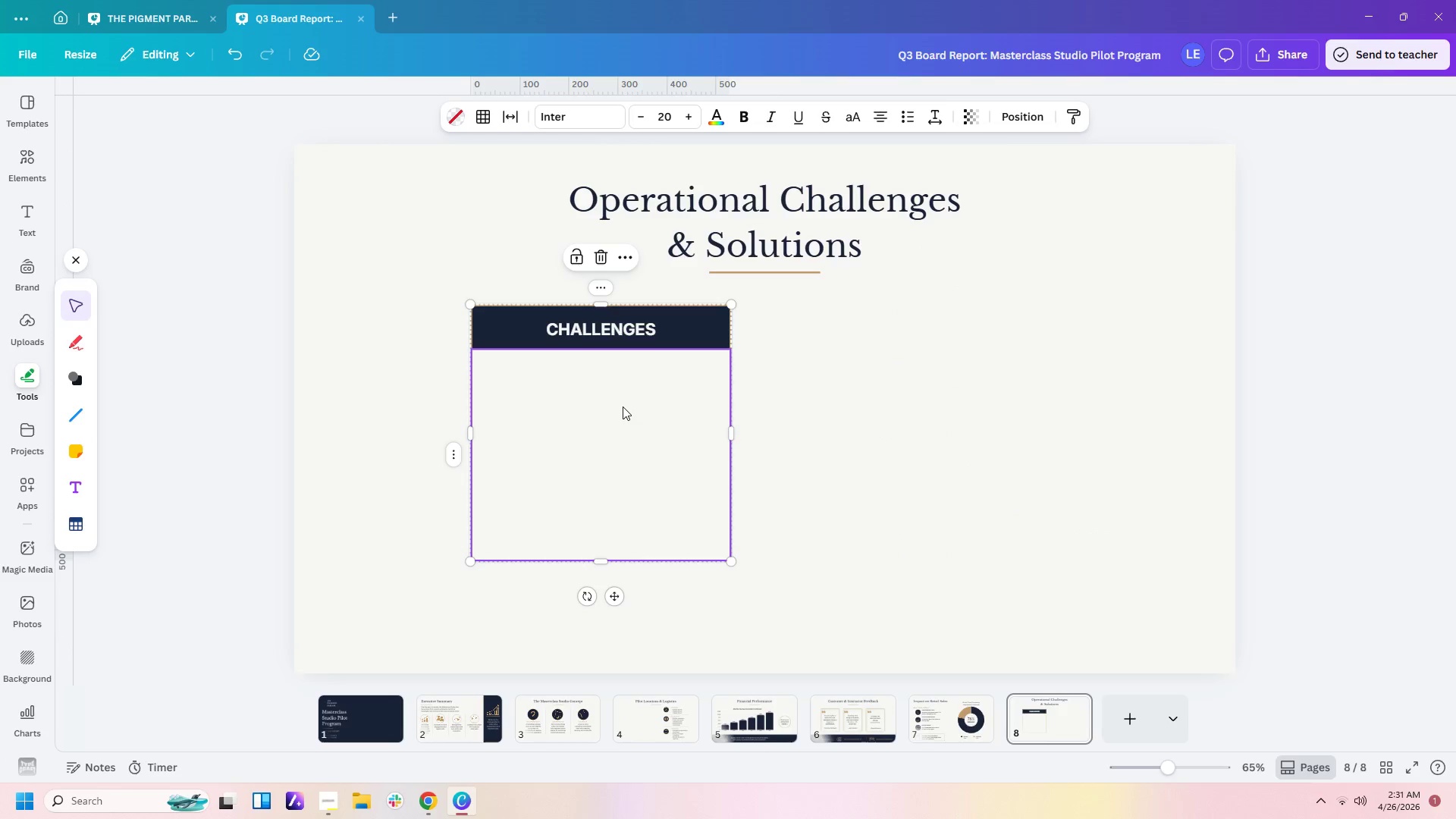 
key(Control+V)
 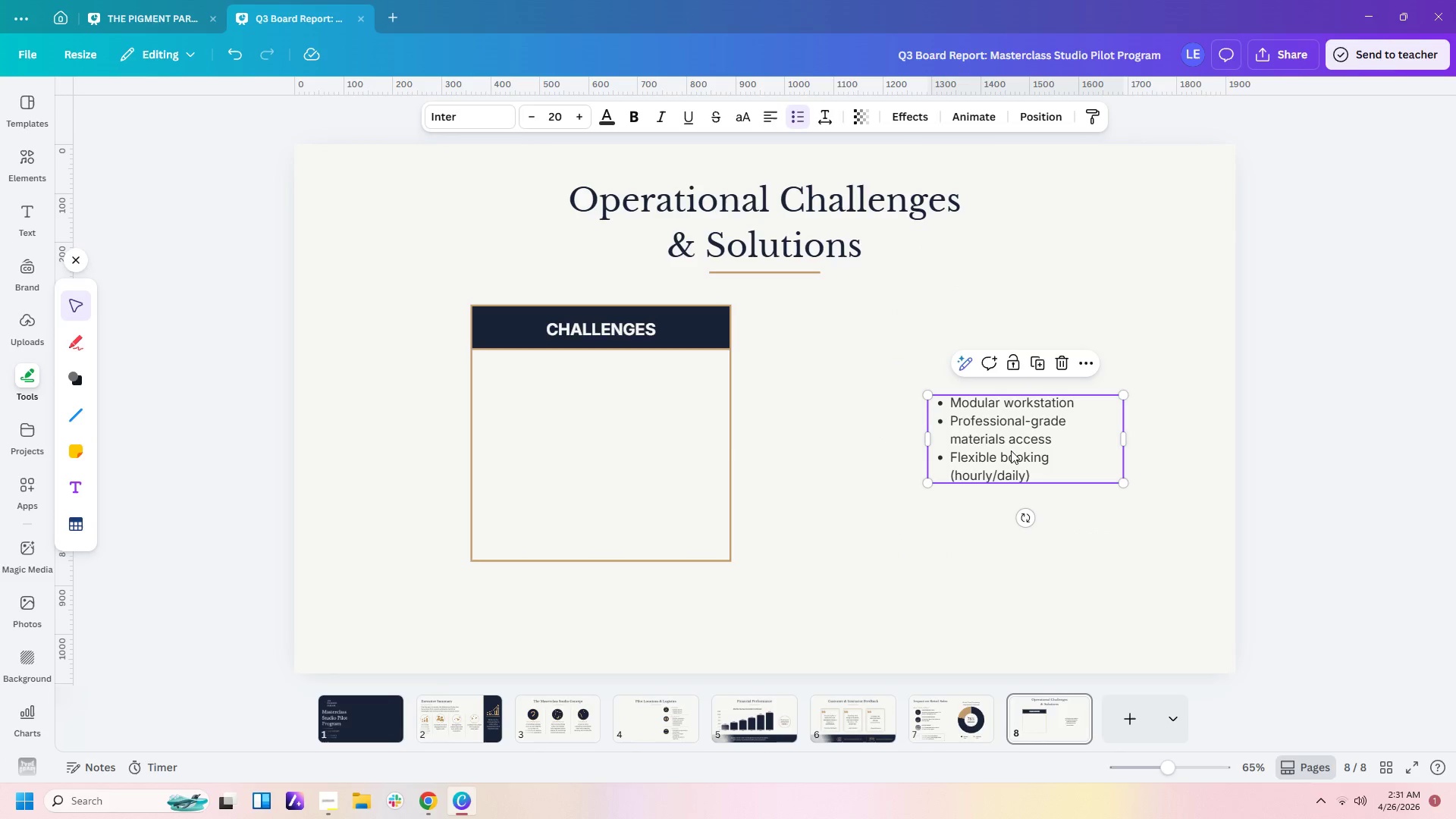 
left_click_drag(start_coordinate=[1024, 444], to_coordinate=[600, 428])
 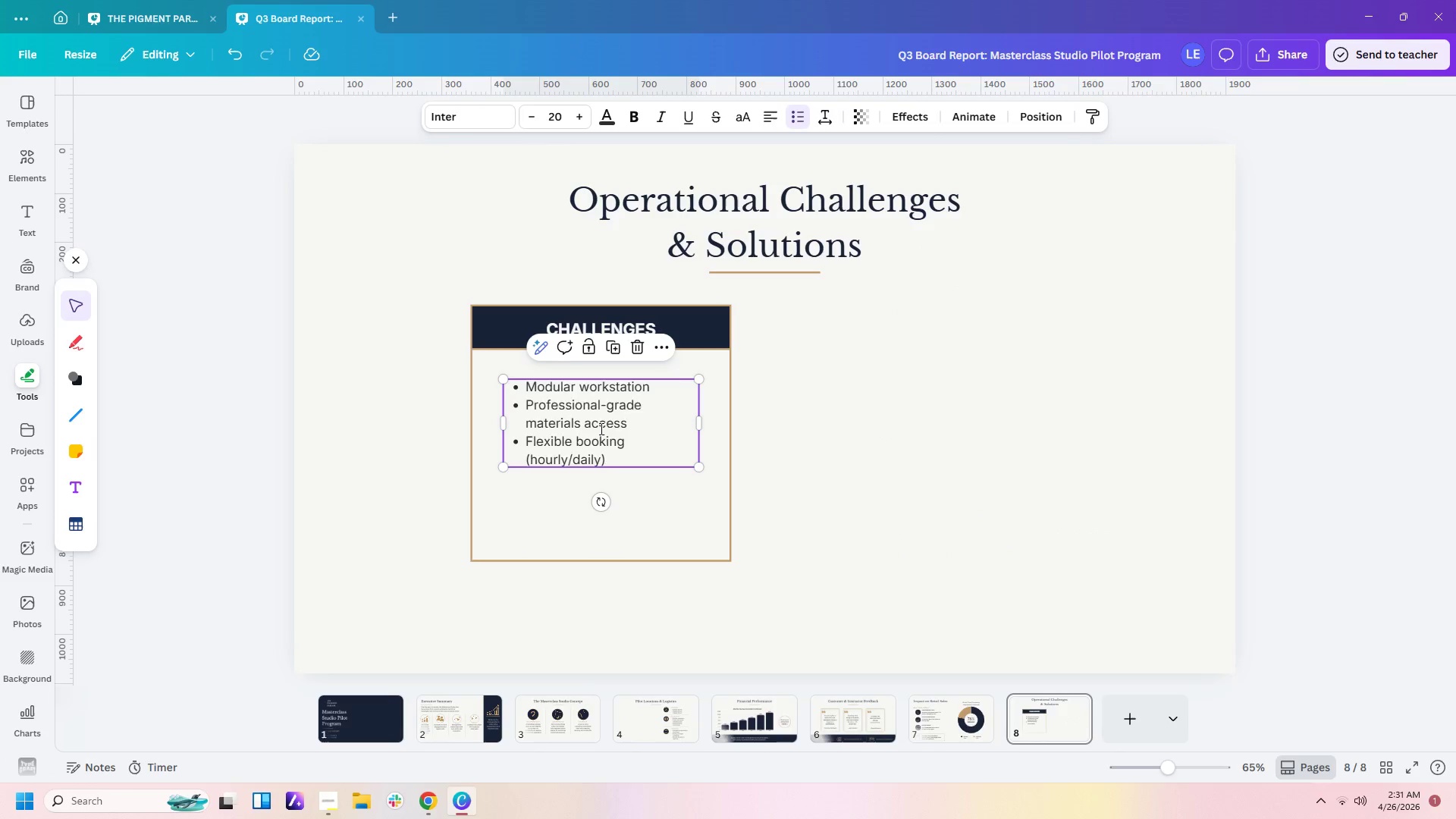 
double_click([600, 428])
 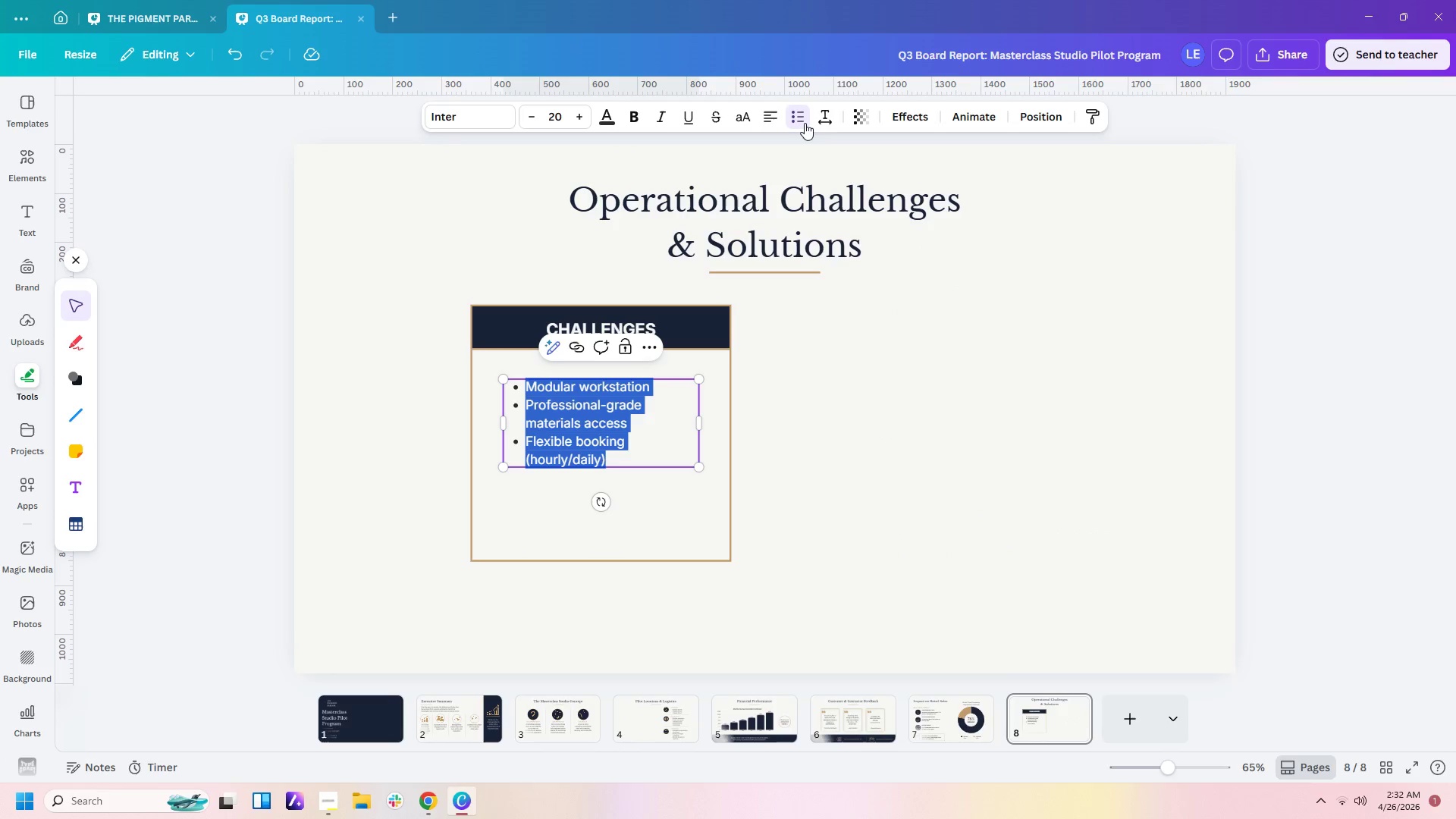 
double_click([804, 121])
 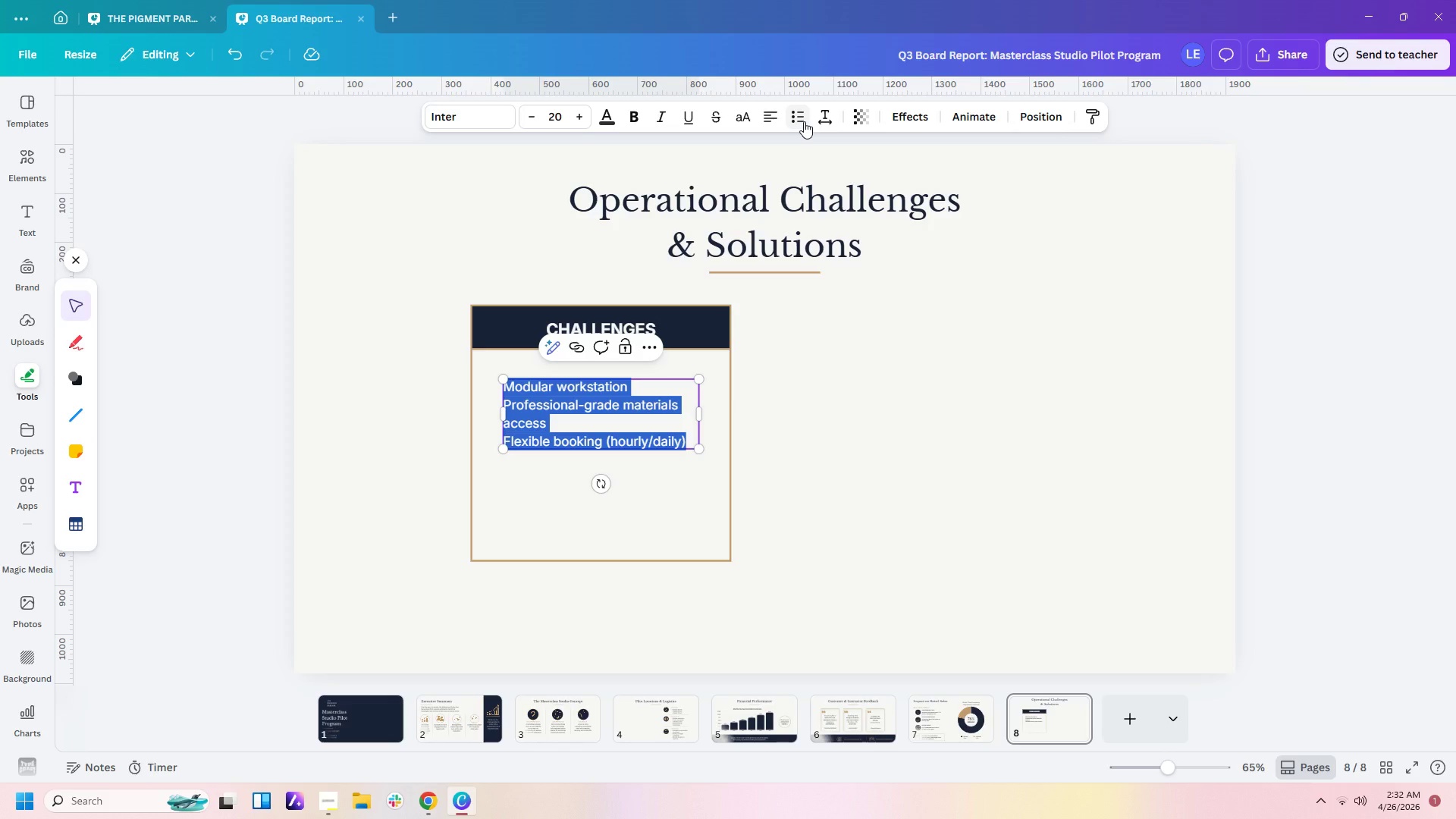 
type(sCHE)
key(Backspace)
key(Backspace)
key(Backspace)
key(Backspace)
type(Scheduling overa)
key(Backspace)
type(laps)
 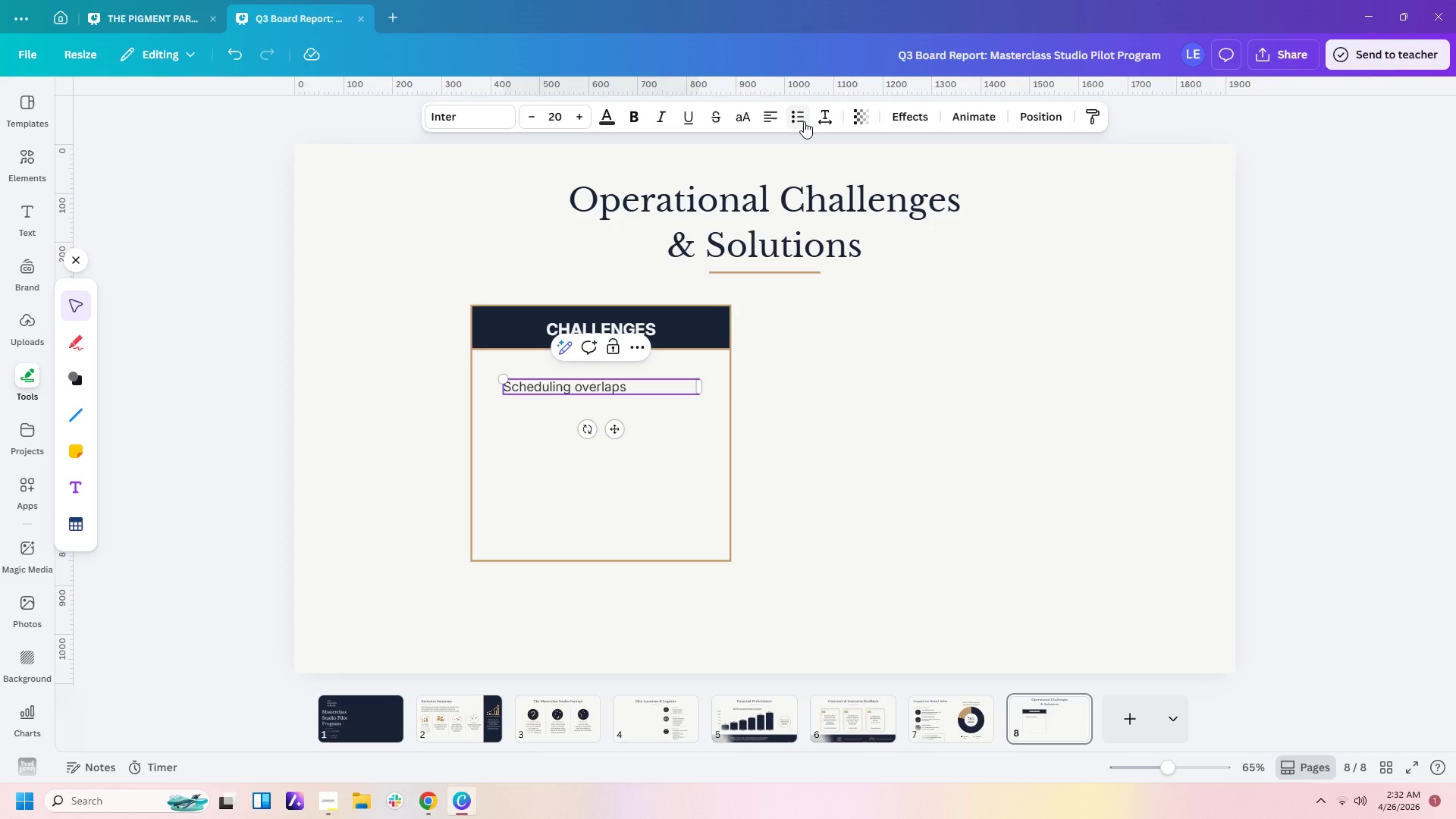 
type( during )
 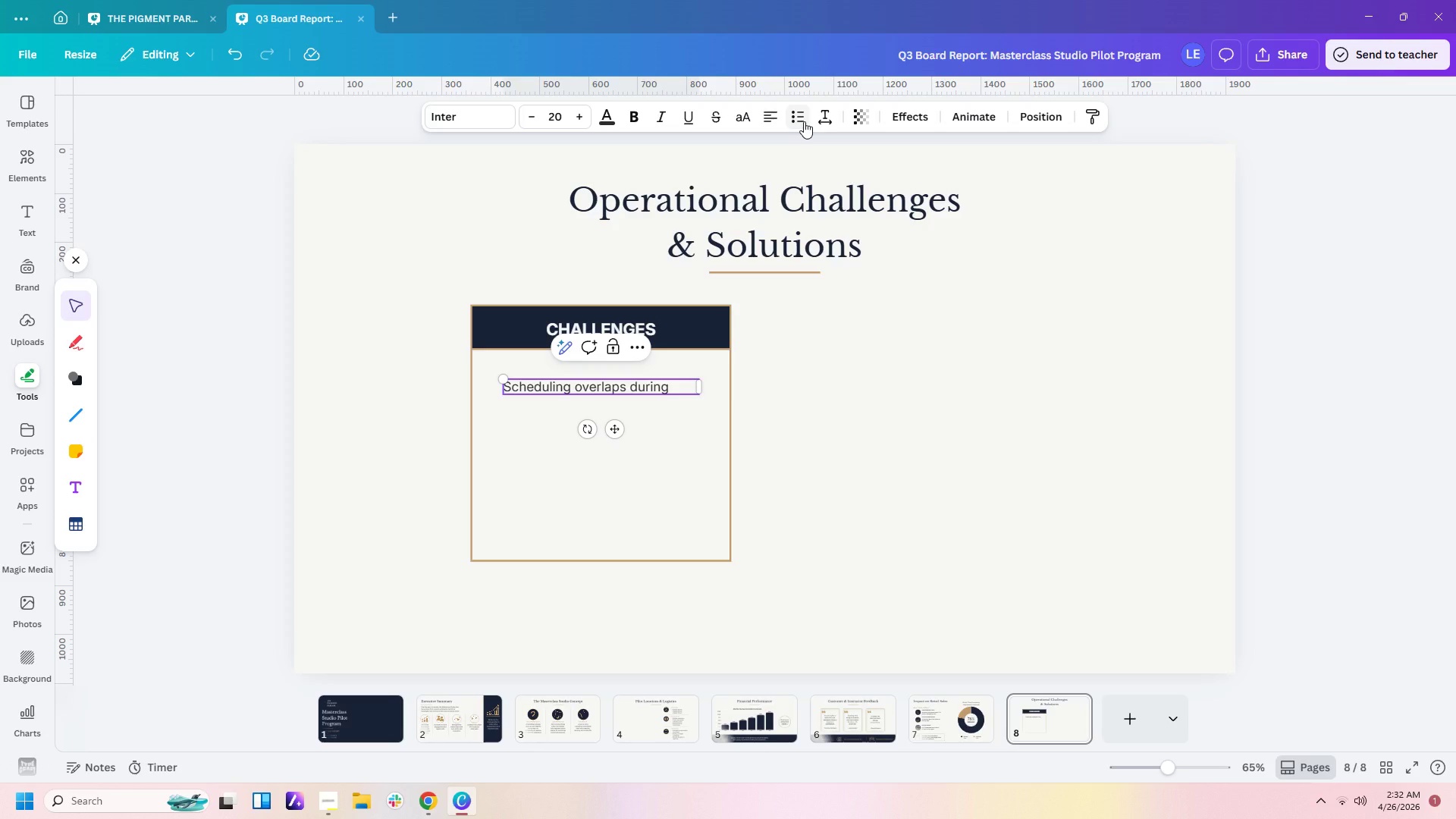 
wait(5.33)
 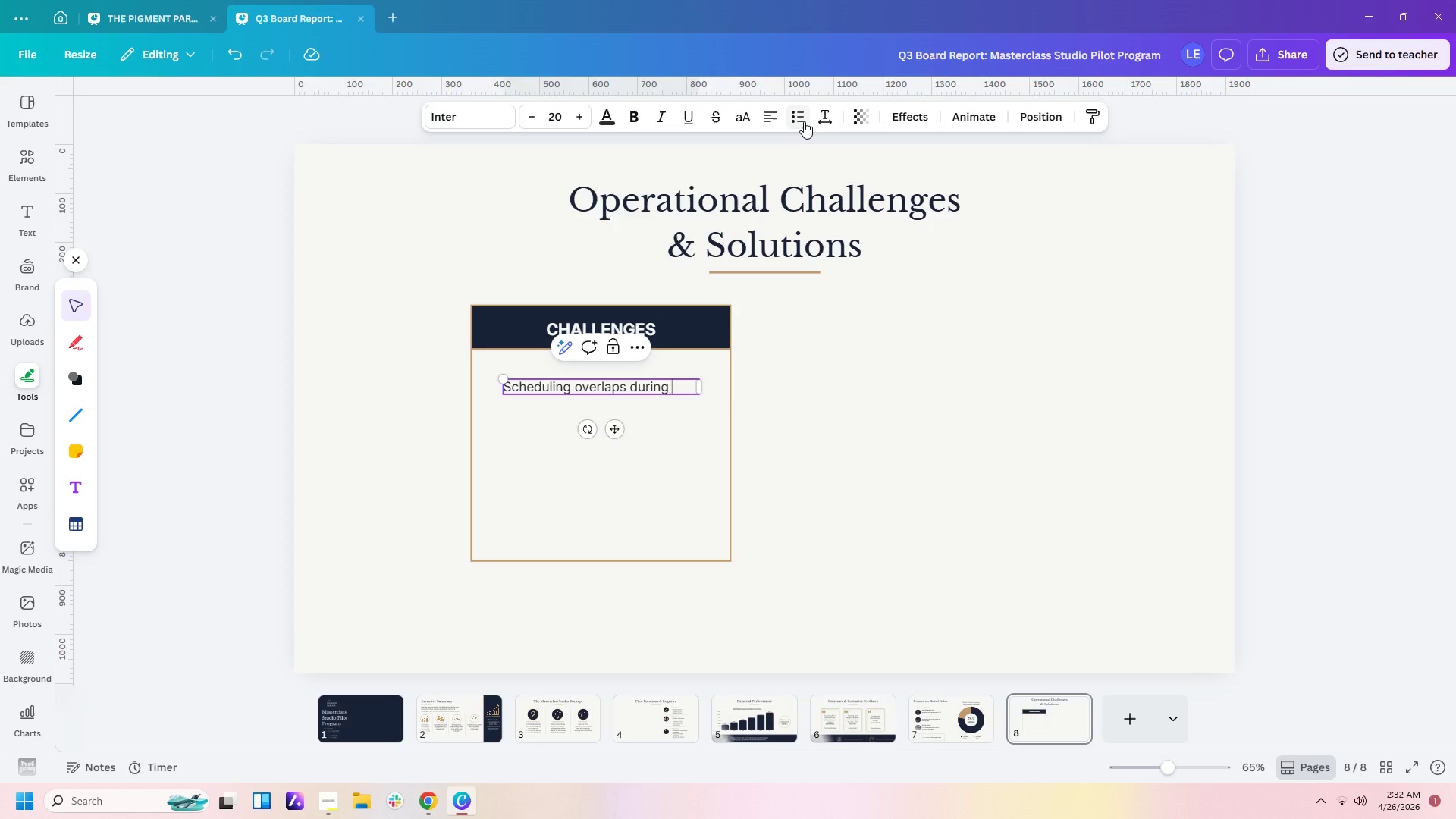 
type(peak reatil )
key(Backspace)
key(Backspace)
key(Backspace)
key(Backspace)
key(Backspace)
type(tail hours)
 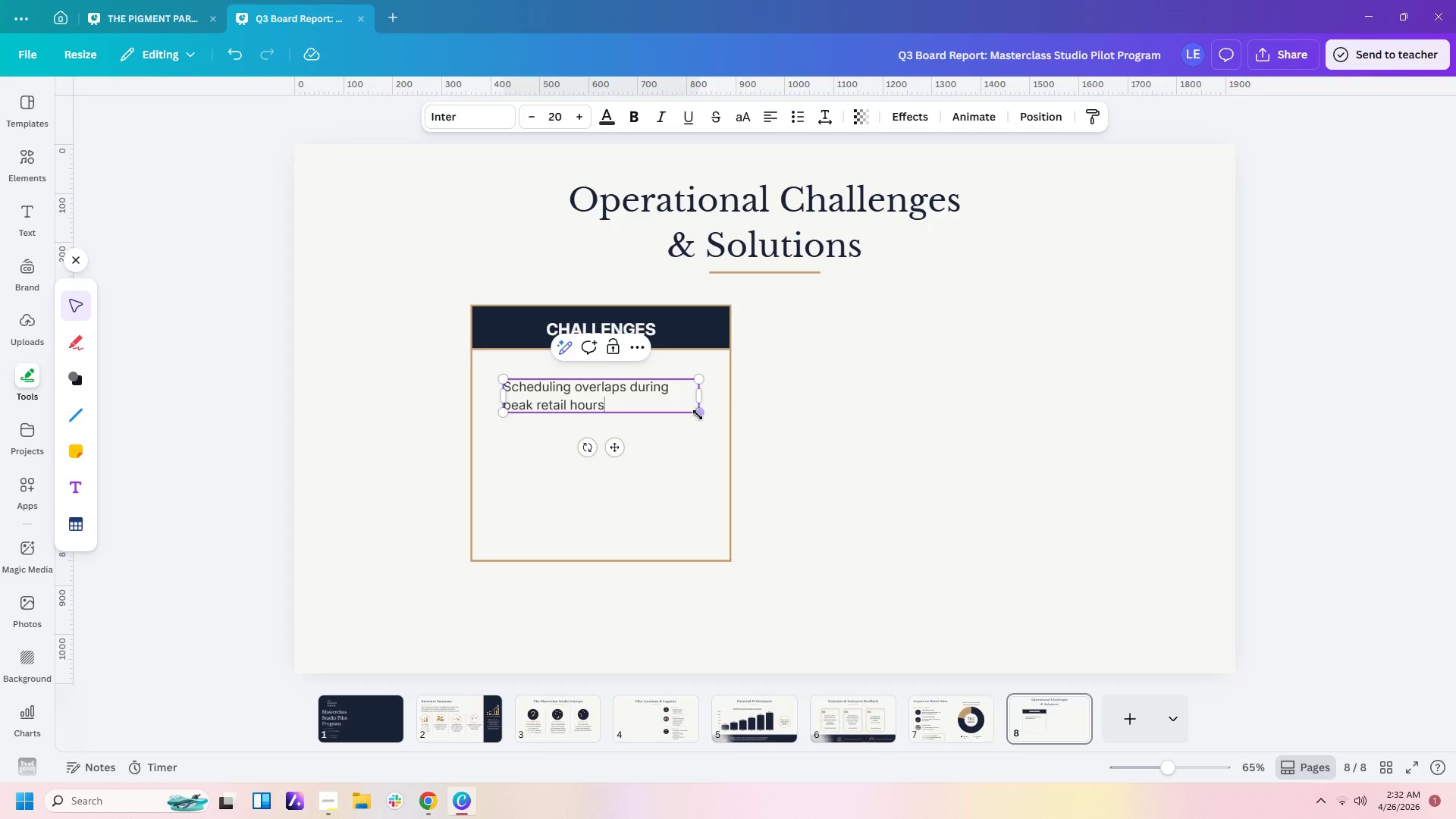 
left_click_drag(start_coordinate=[702, 393], to_coordinate=[655, 405])
 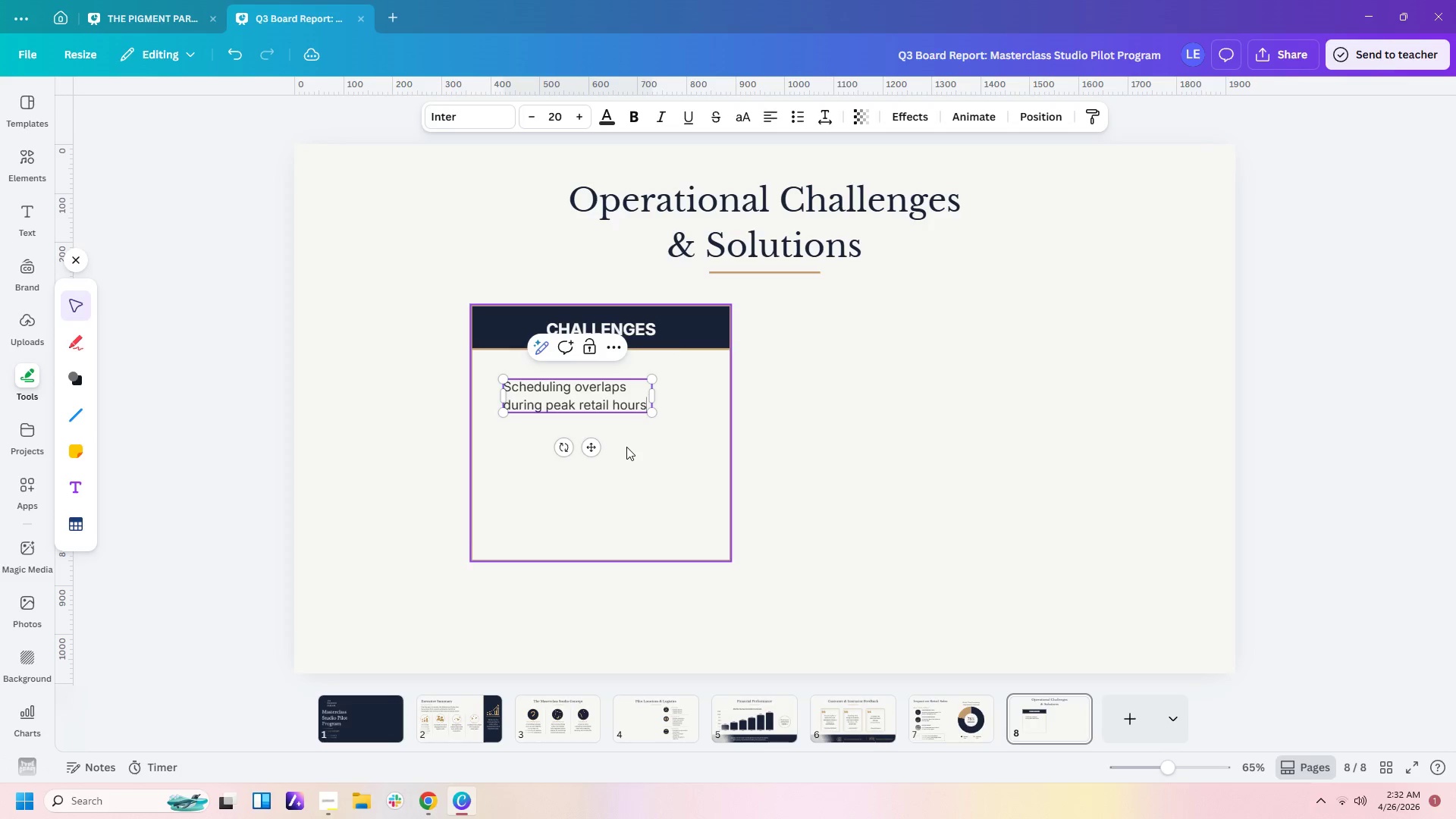 
left_click([626, 447])
 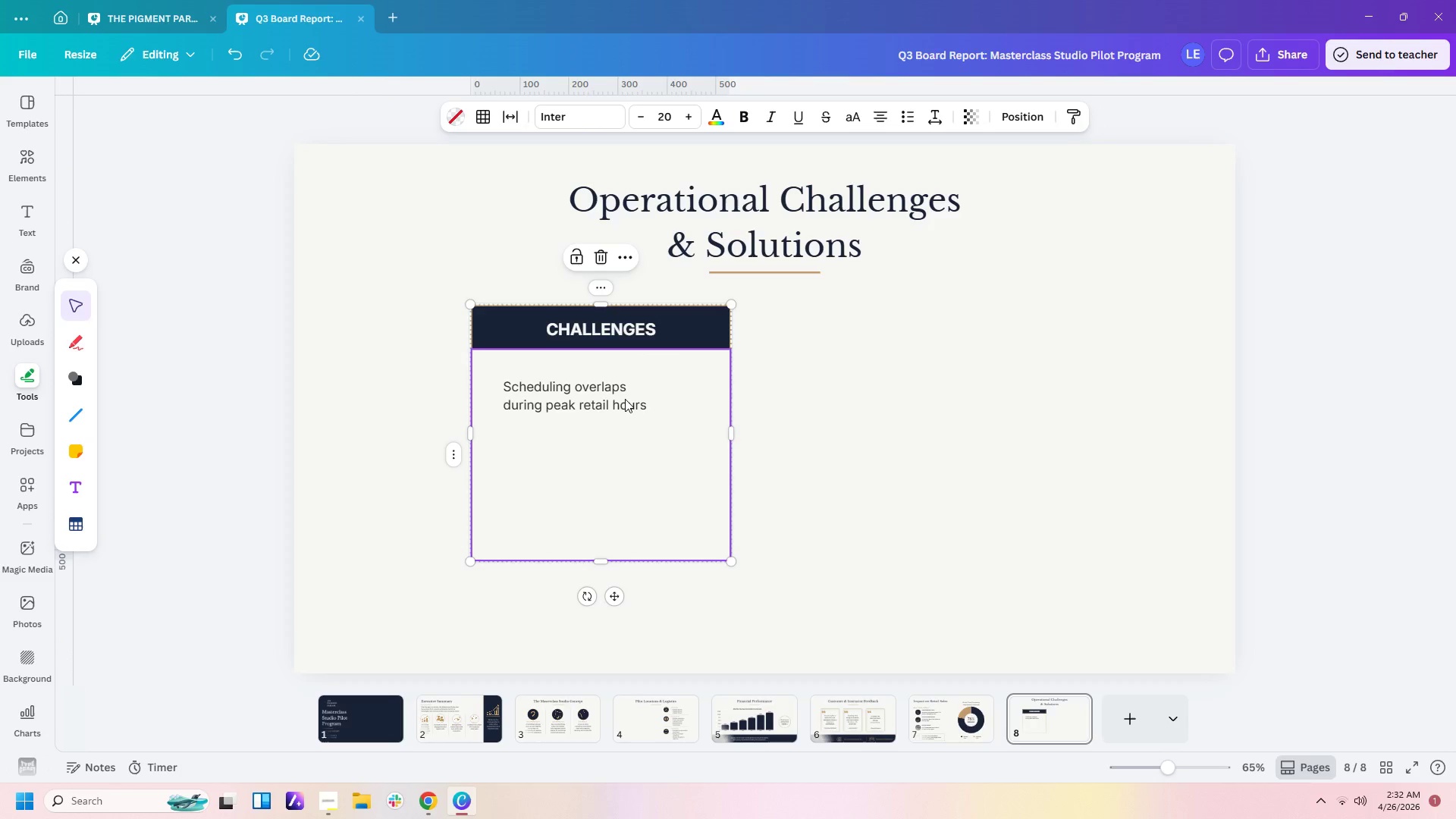 
left_click_drag(start_coordinate=[625, 399], to_coordinate=[639, 396])
 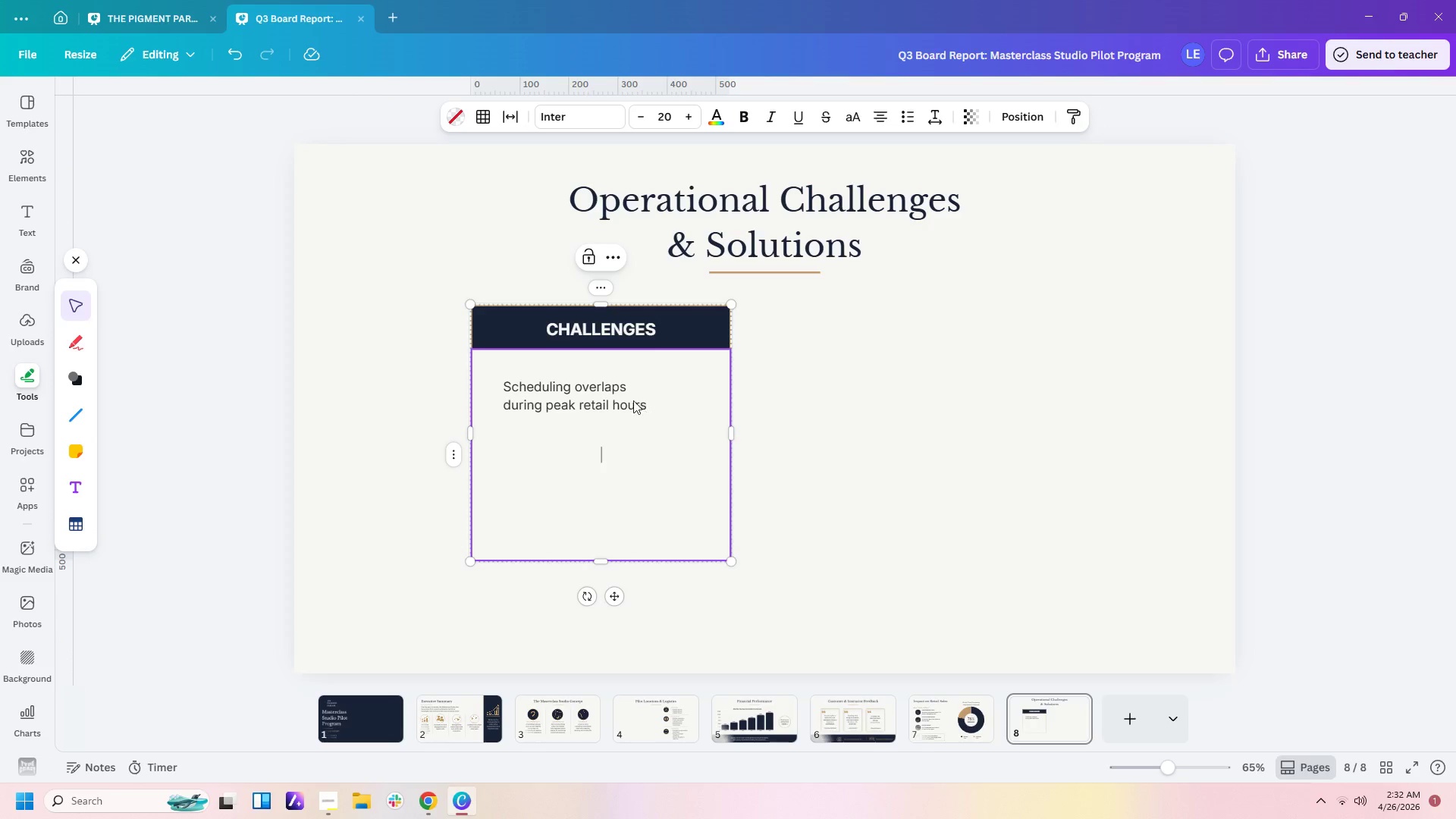 
double_click([631, 398])
 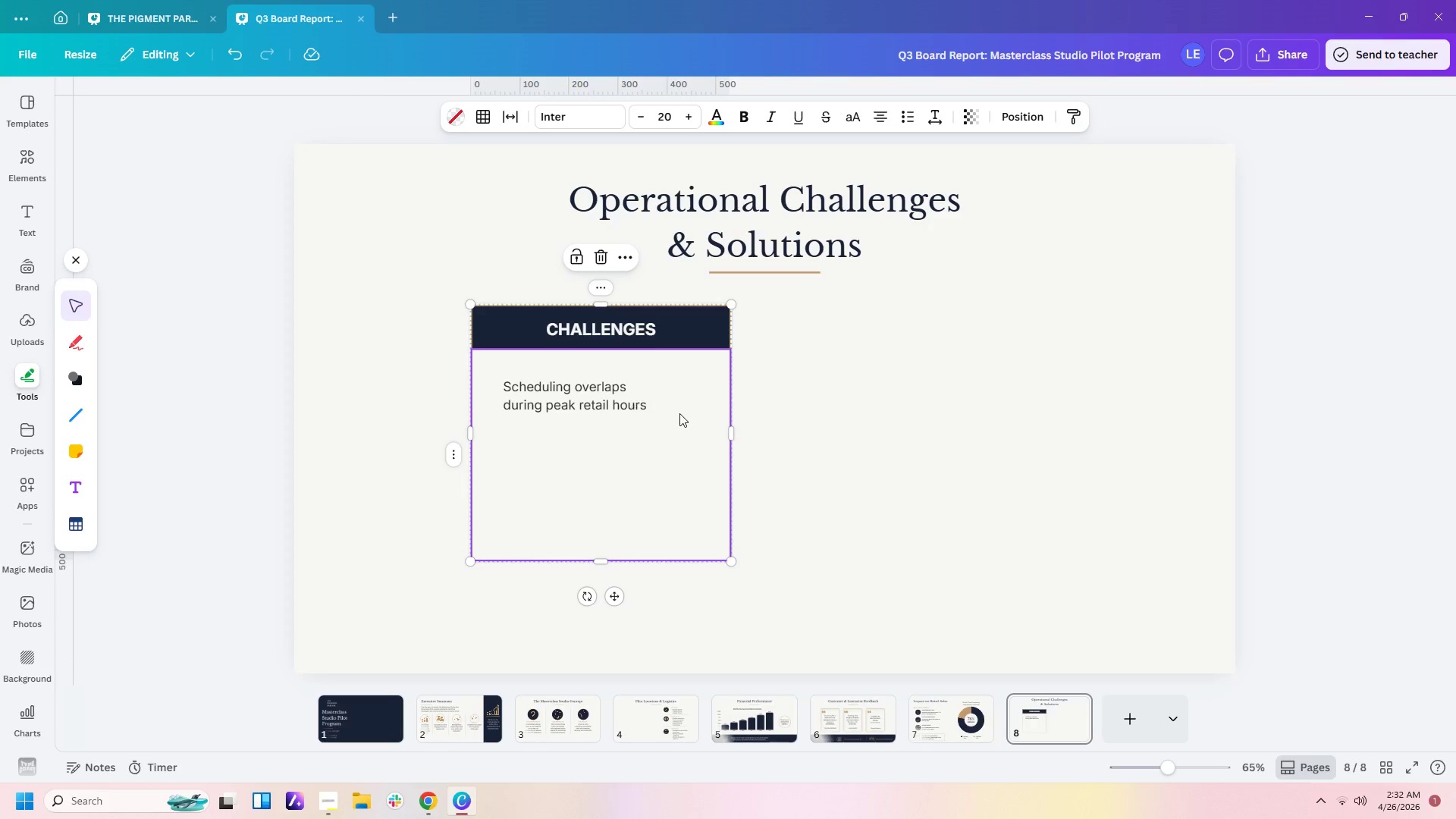 
left_click([680, 416])
 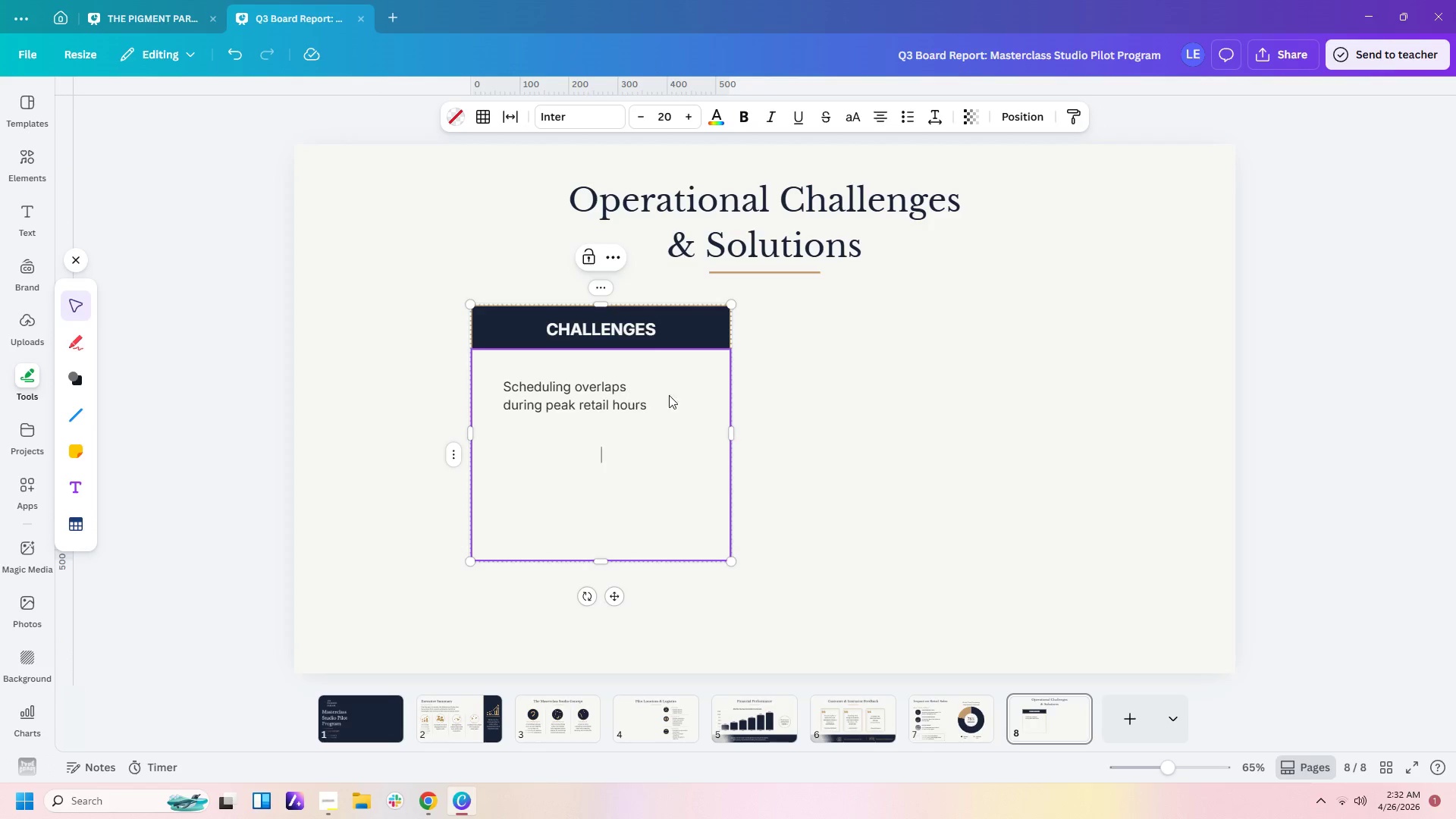 
double_click([855, 398])
 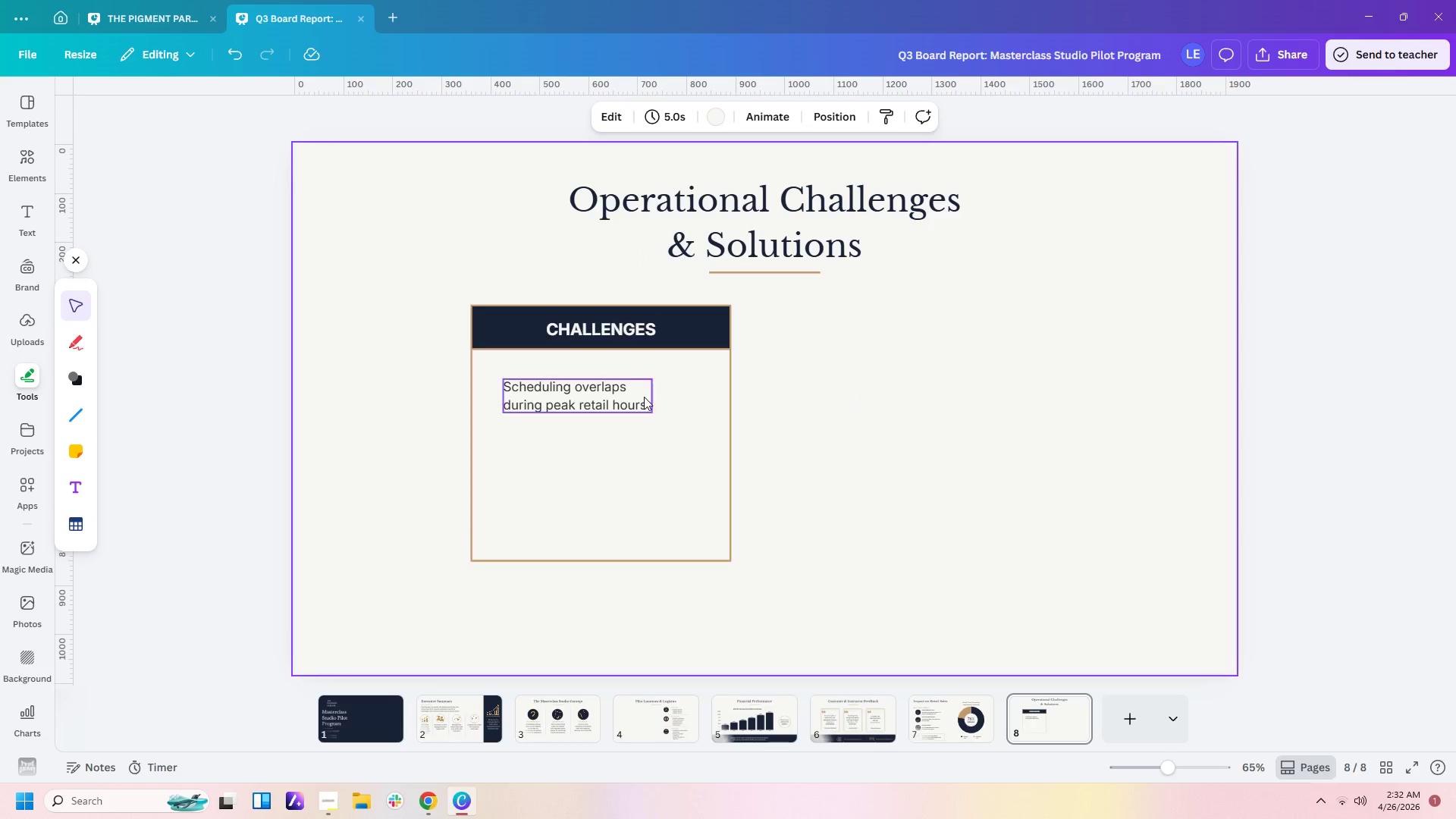 
left_click([639, 397])
 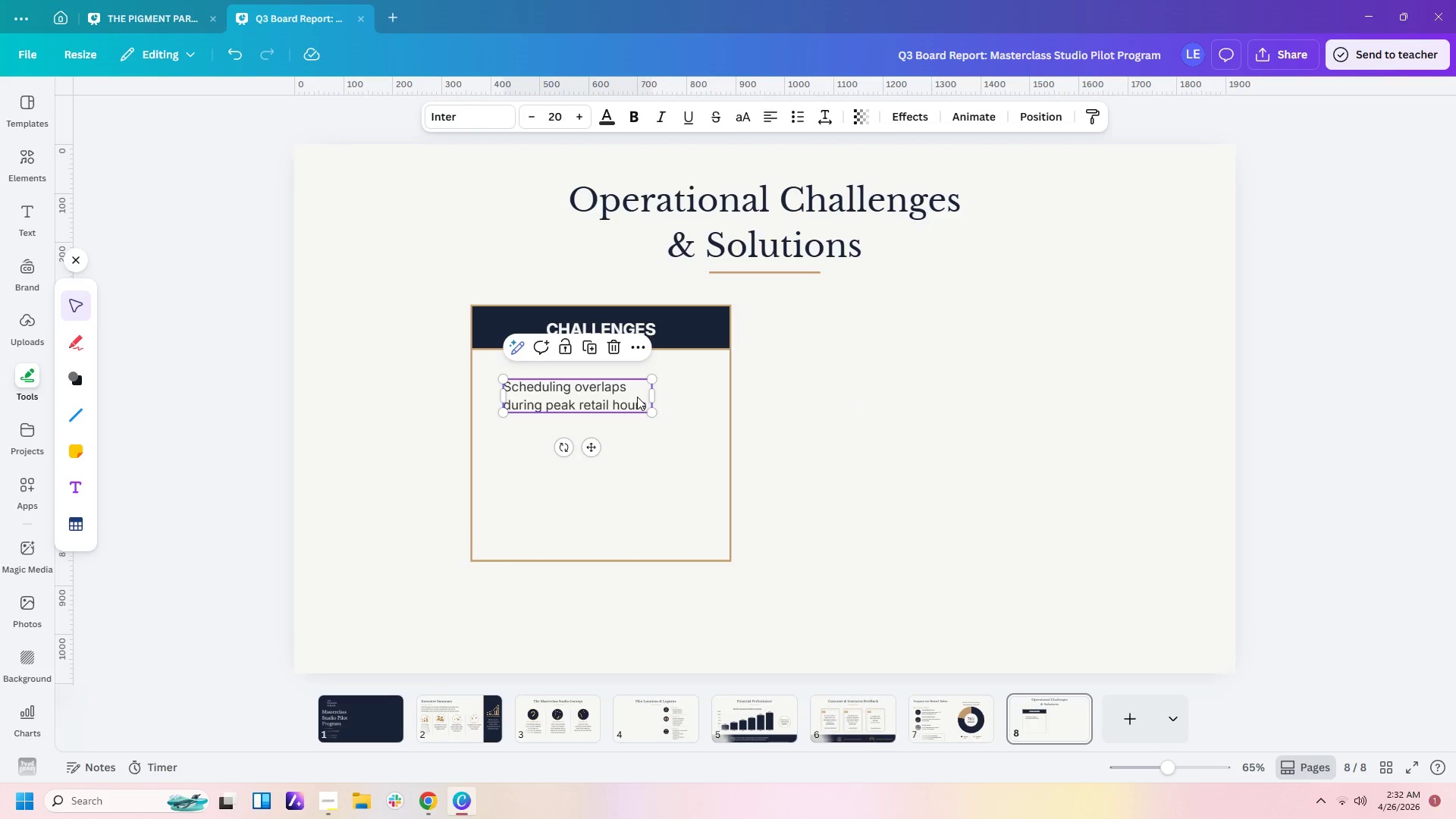 
left_click_drag(start_coordinate=[637, 397], to_coordinate=[682, 391])
 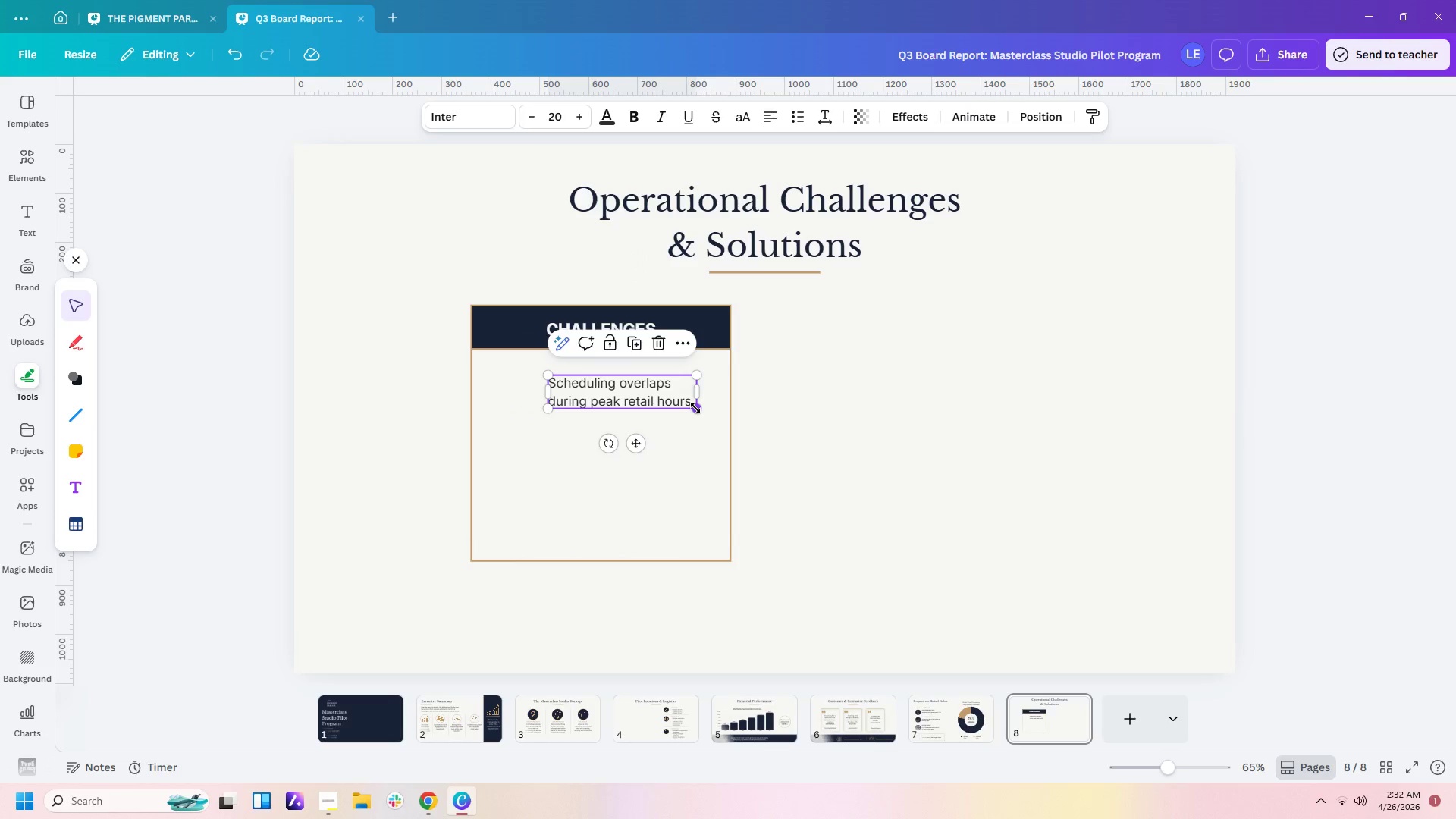 
key(Control+C)
 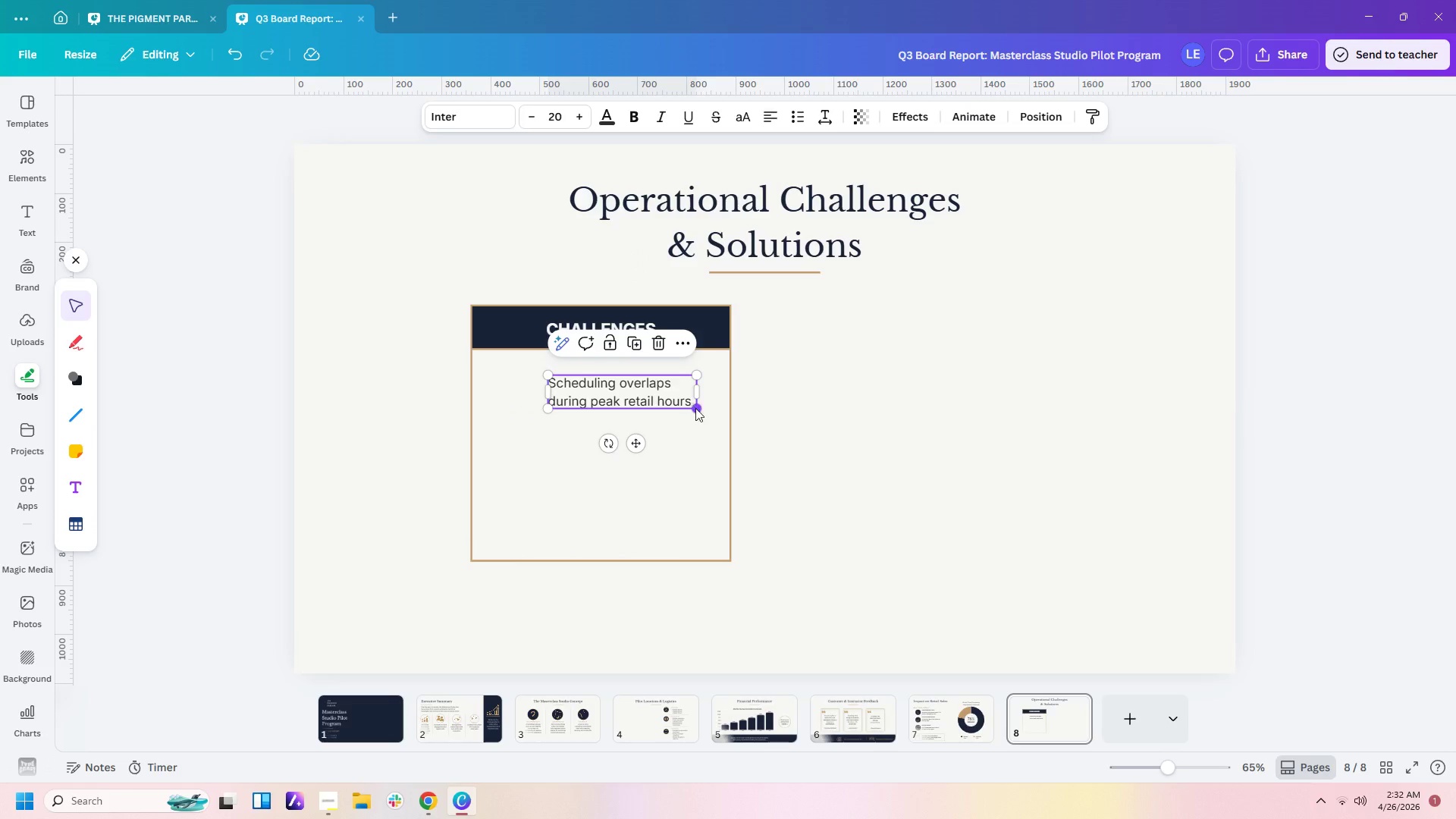 
key(Control+V)
 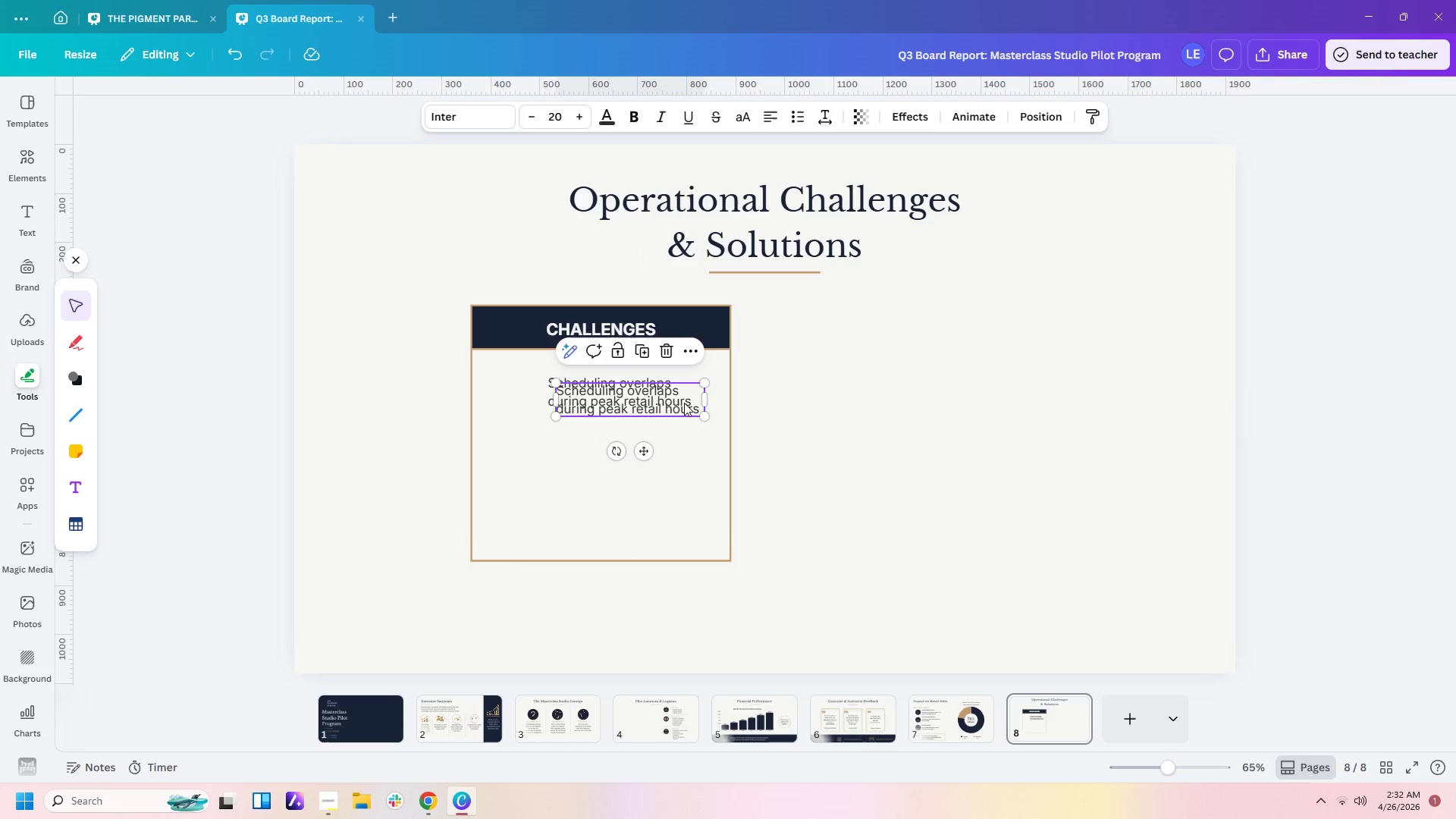 
left_click_drag(start_coordinate=[684, 403], to_coordinate=[676, 456])
 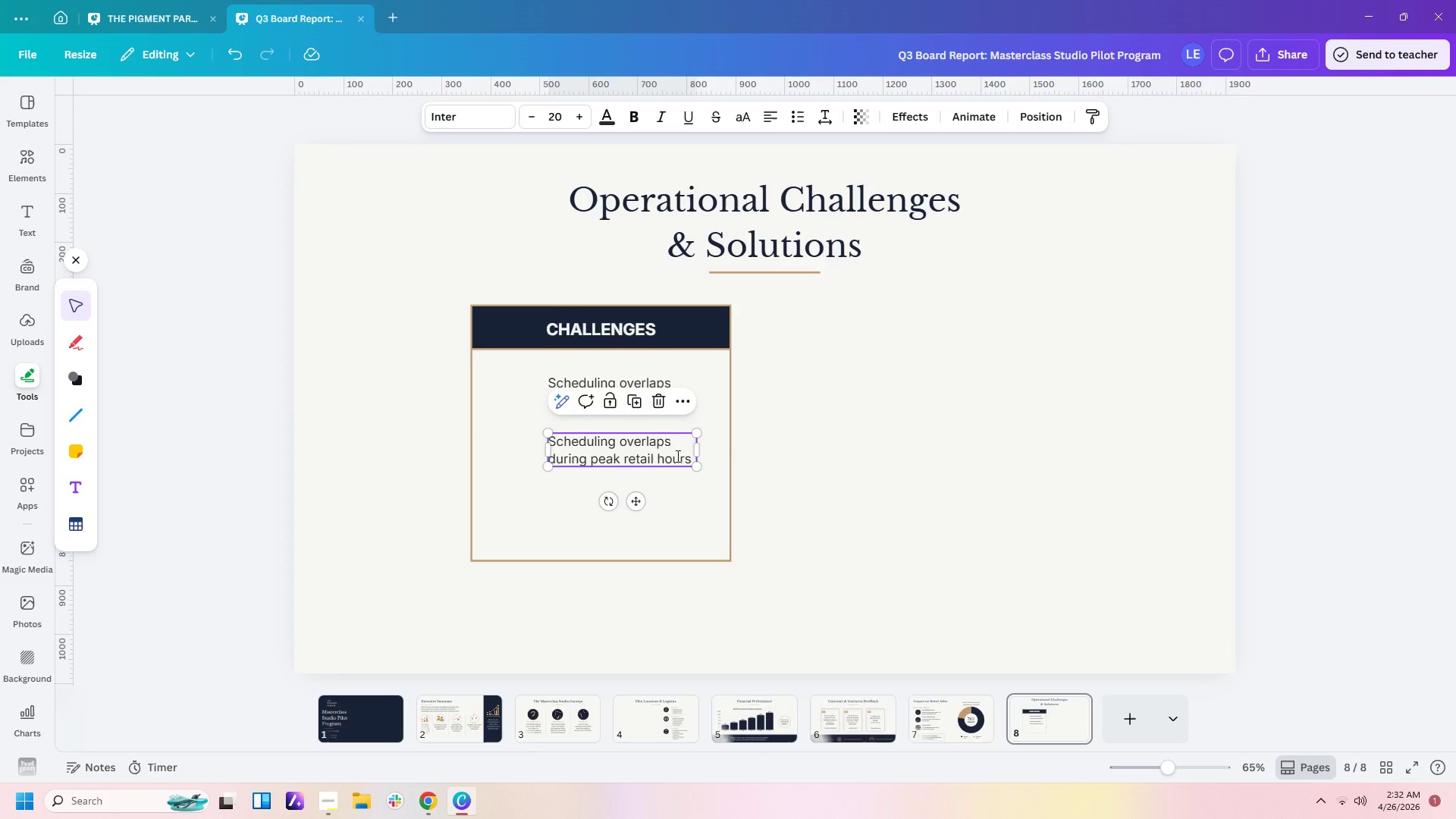 
double_click([676, 456])
 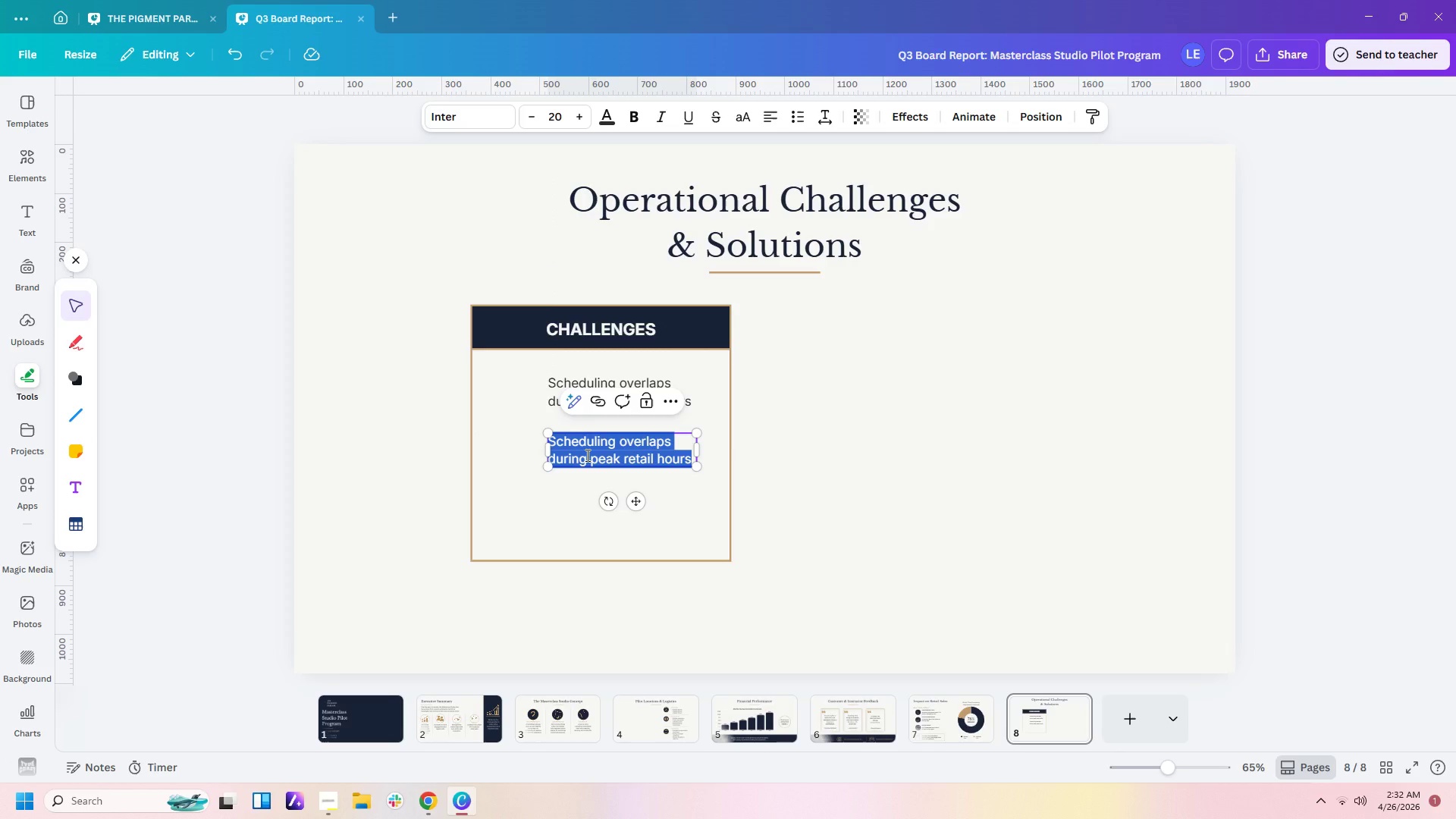 
type(Initial staff learning surve)
key(Backspace)
key(Backspace)
key(Backspace)
key(Backspace)
key(Backspace)
type(curve)
 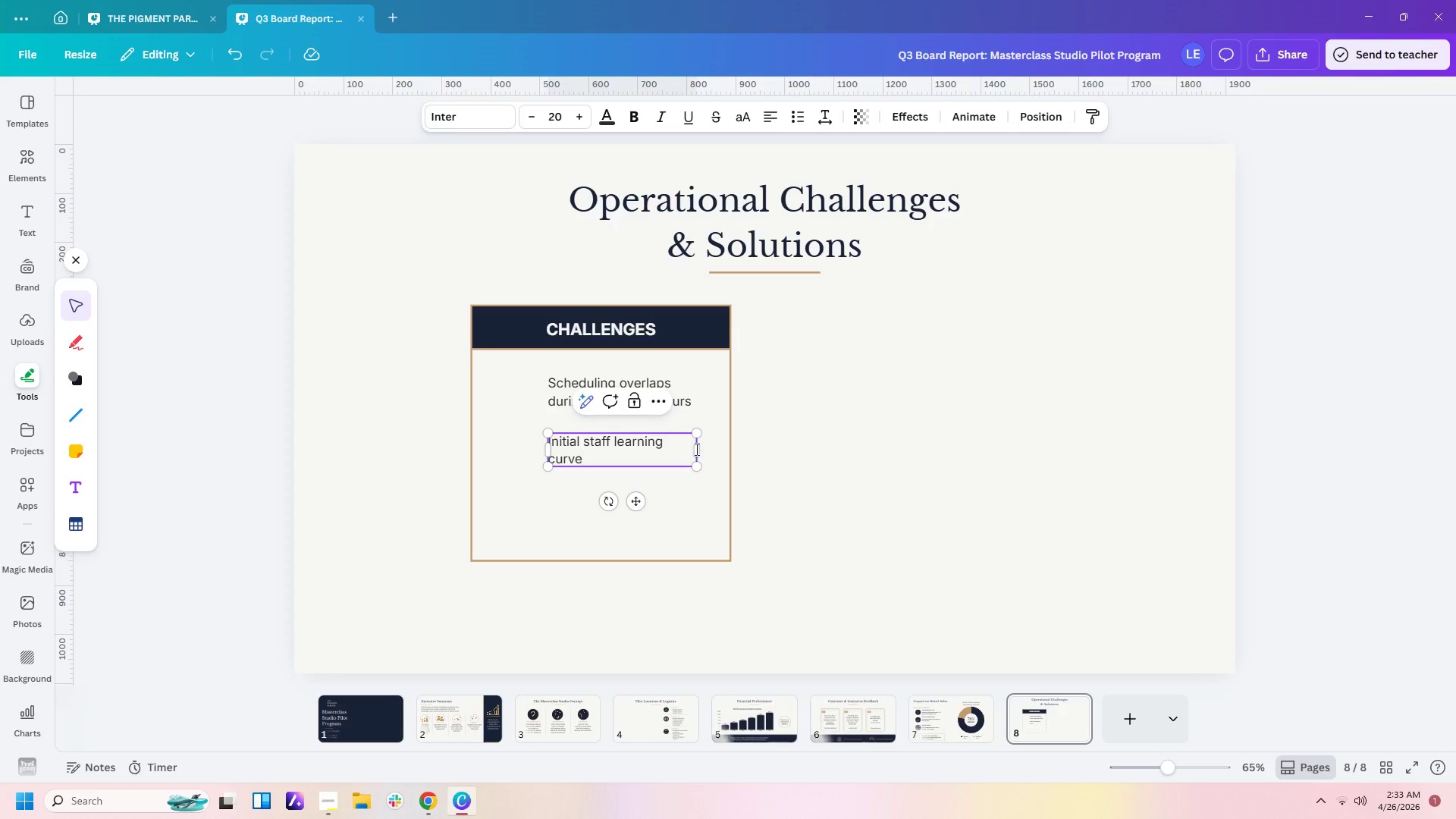 
left_click_drag(start_coordinate=[700, 450], to_coordinate=[664, 452])
 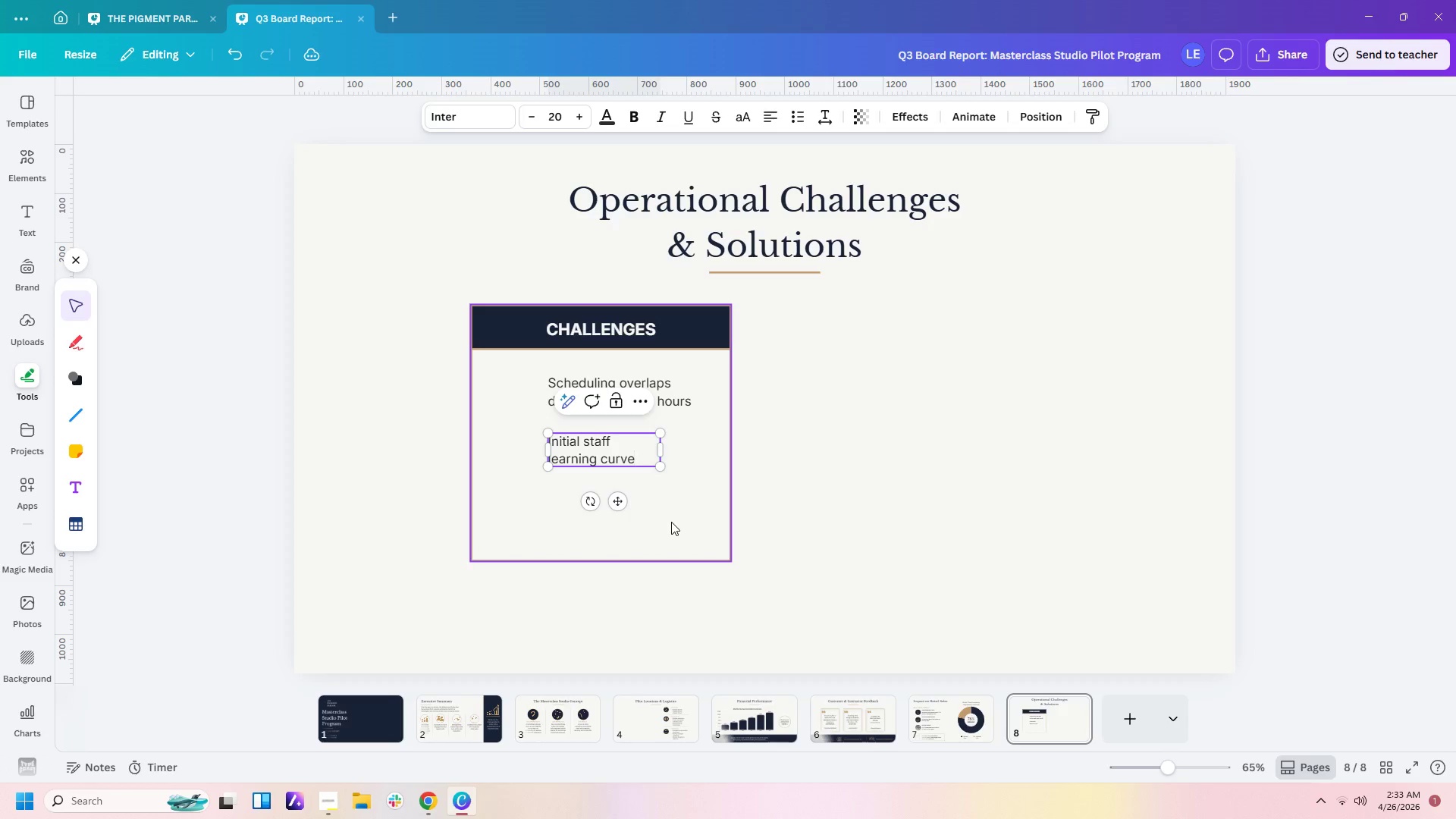 
left_click([664, 522])
 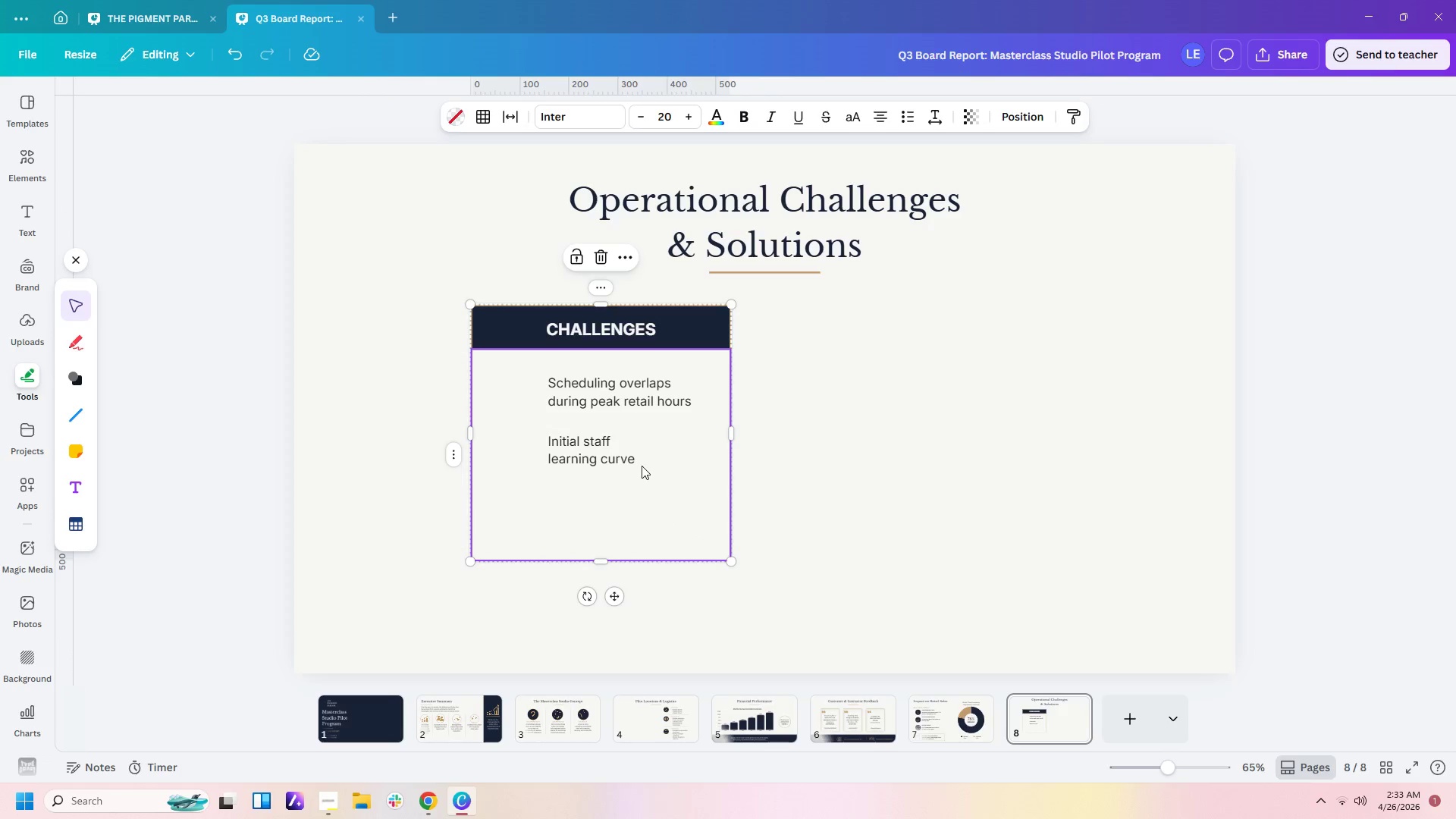 
double_click([642, 450])
 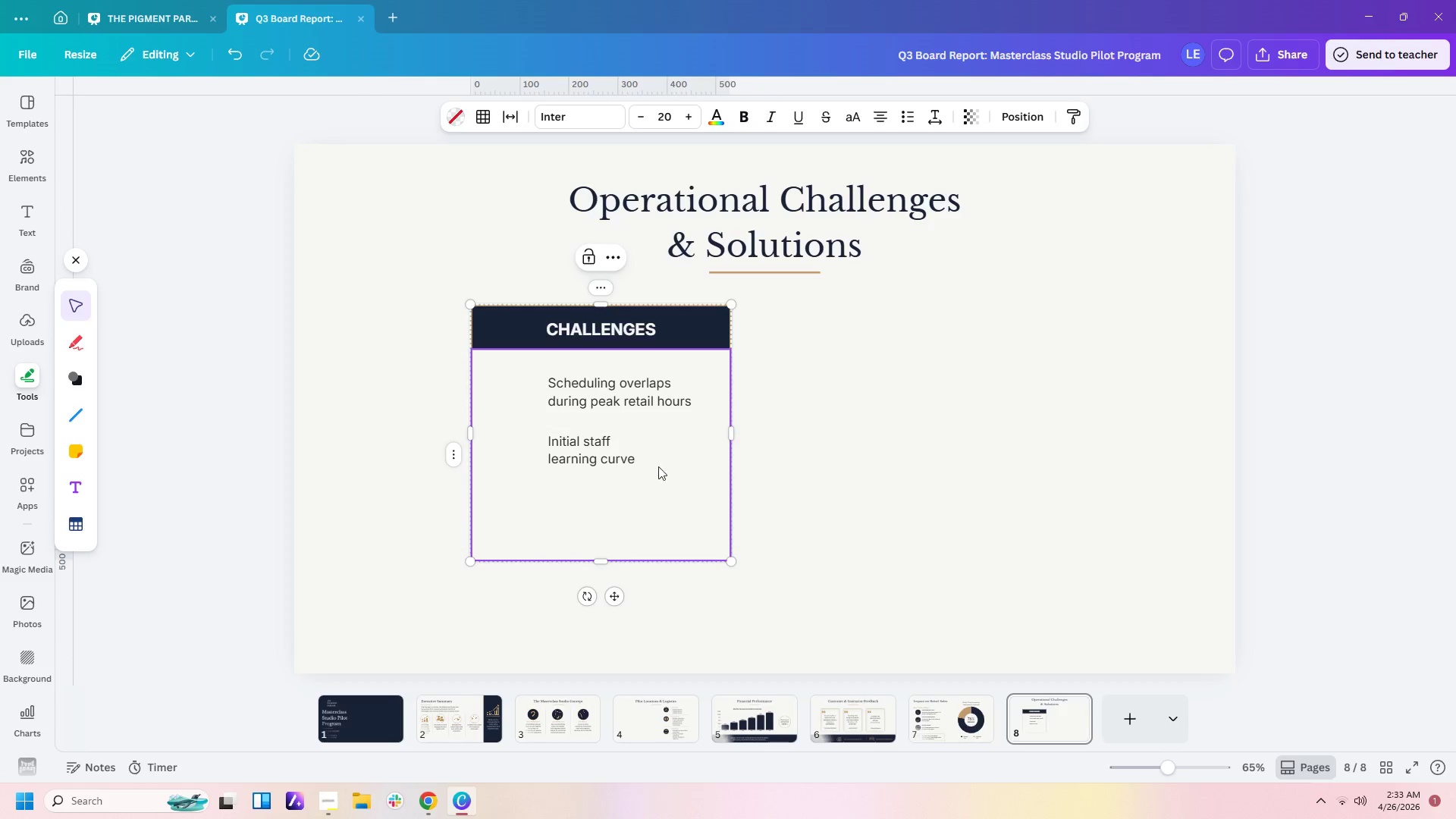 
triple_click([665, 471])
 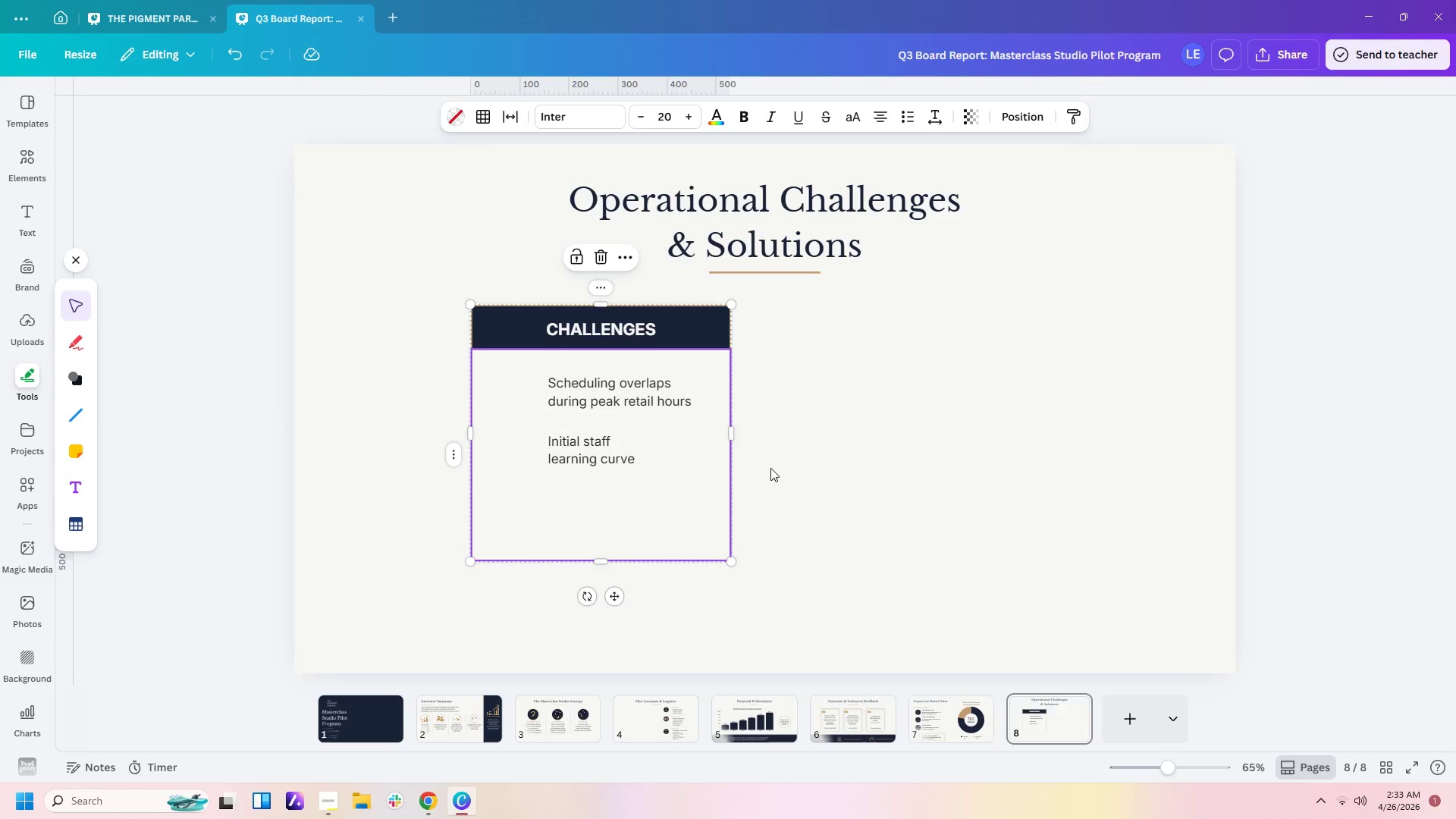 
triple_click([808, 469])
 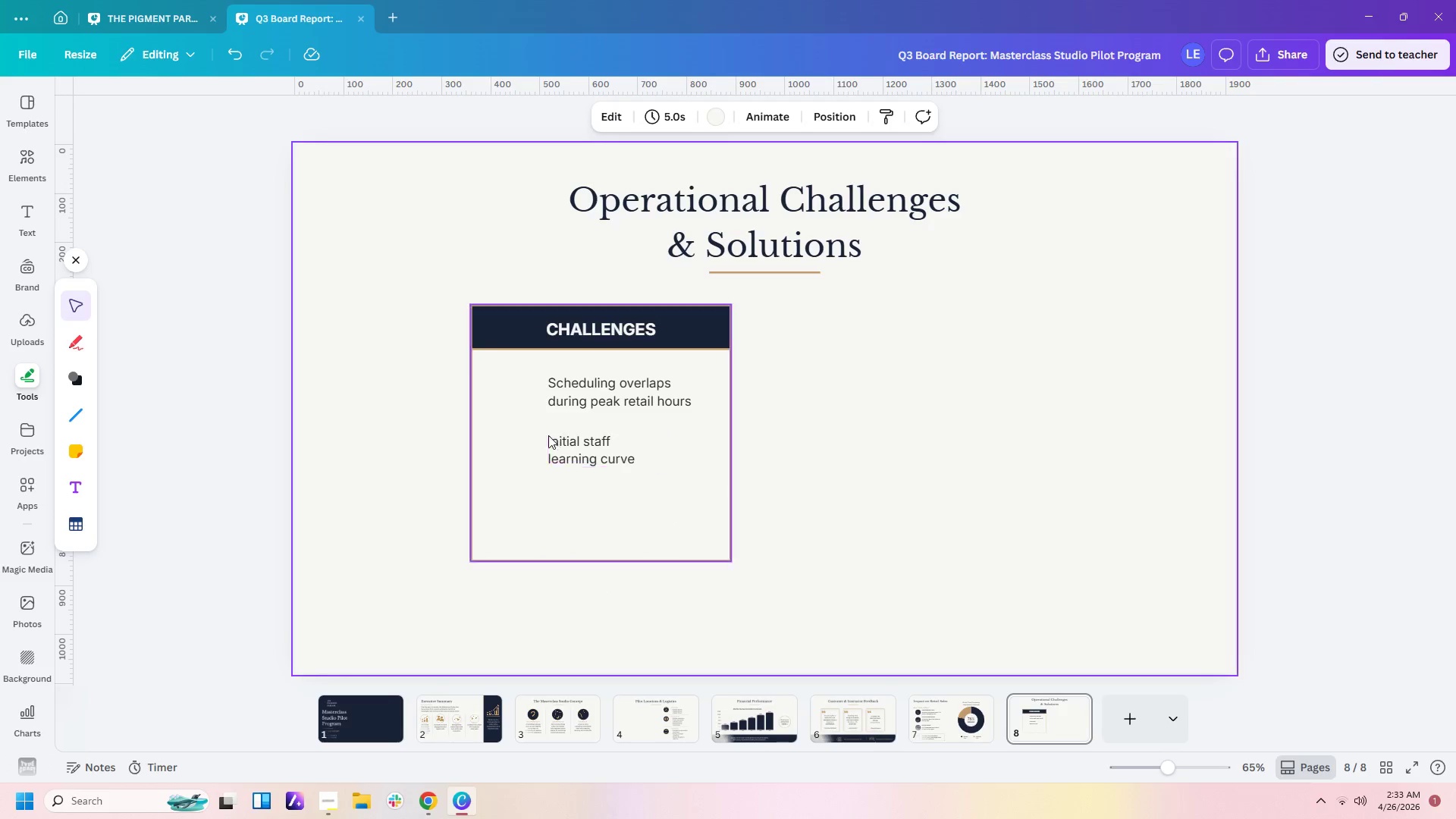 
left_click([579, 448])
 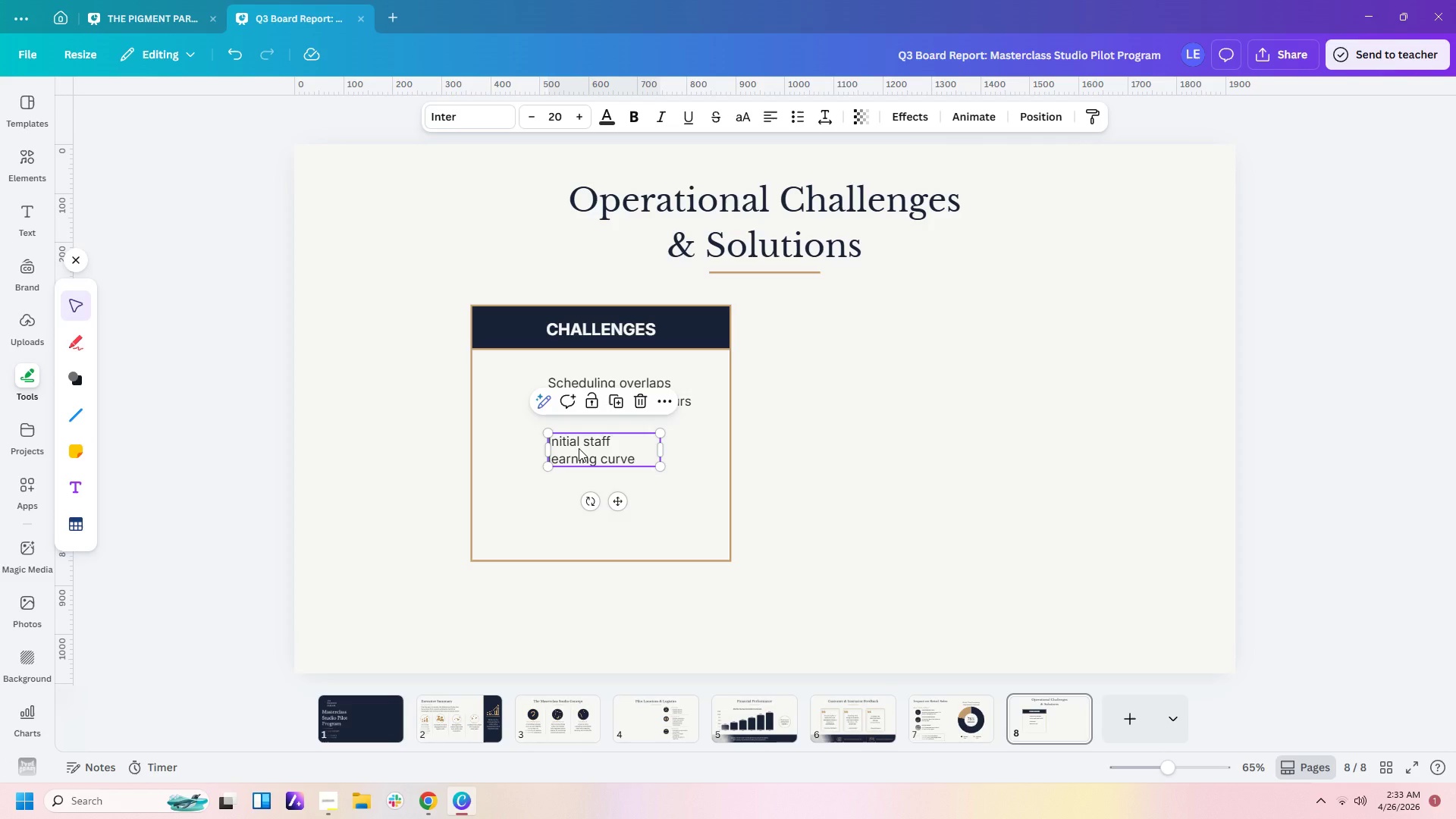 
key(Control+C)
 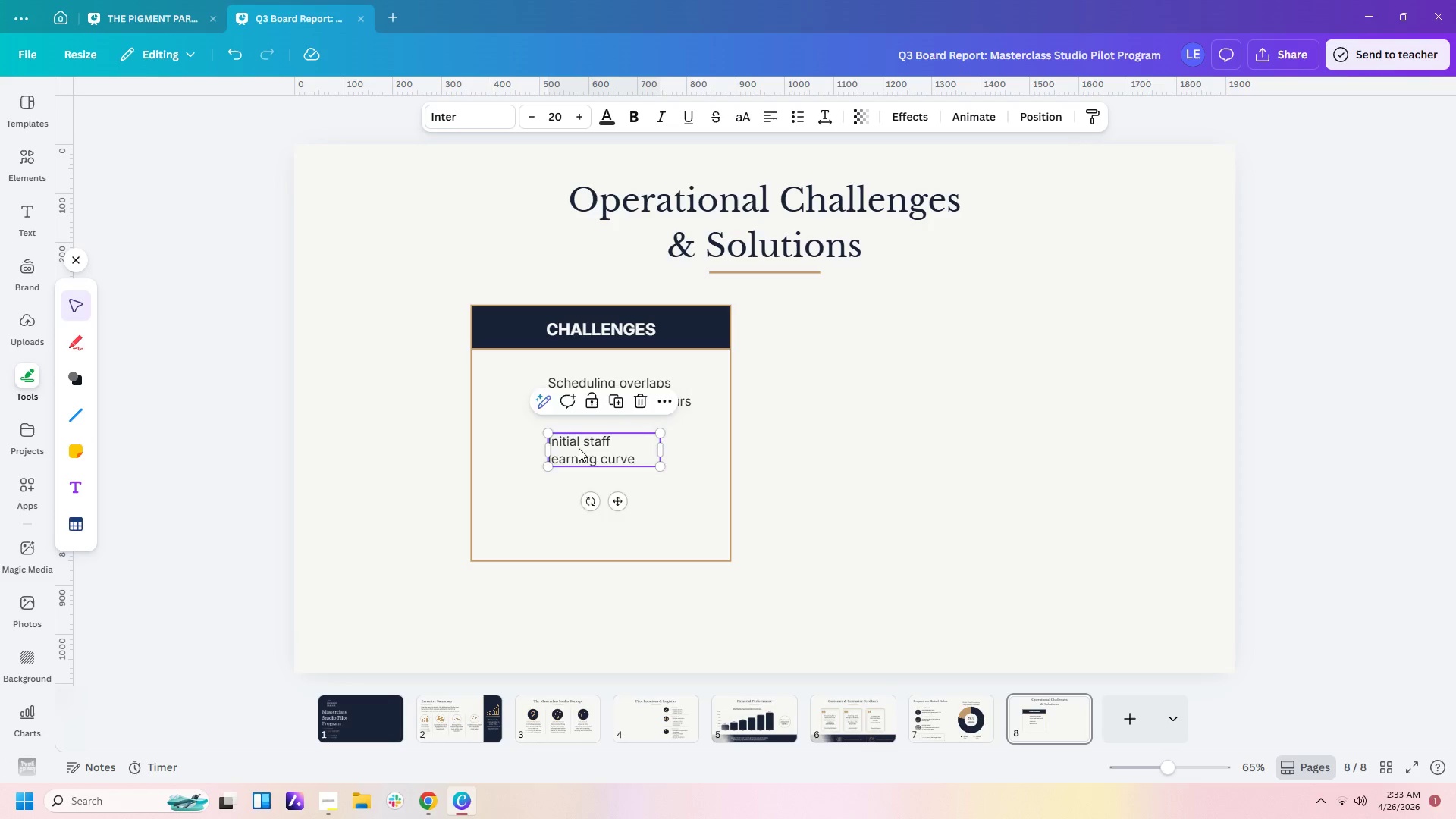 
key(Control+V)
 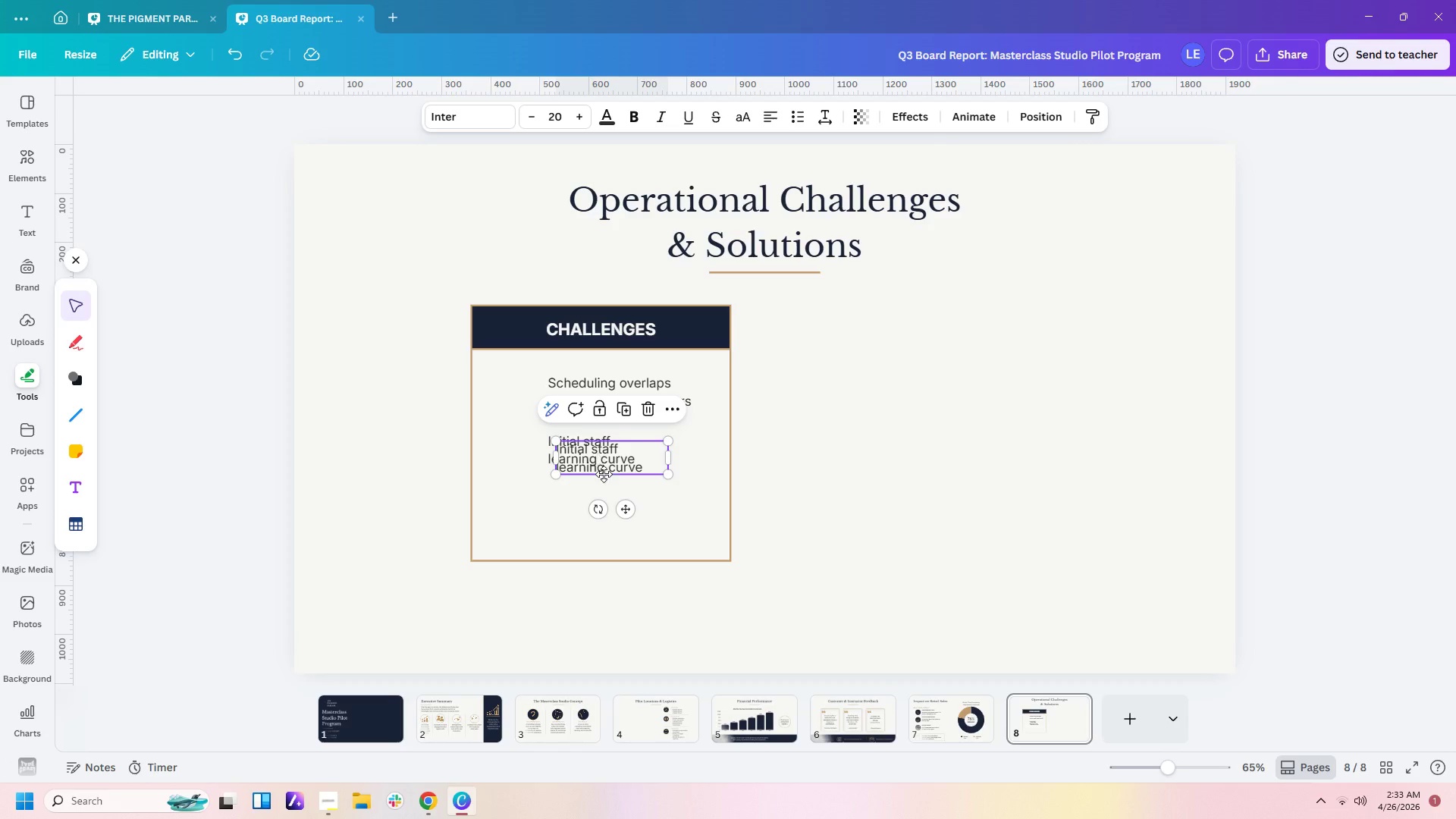 
left_click_drag(start_coordinate=[597, 453], to_coordinate=[589, 501])
 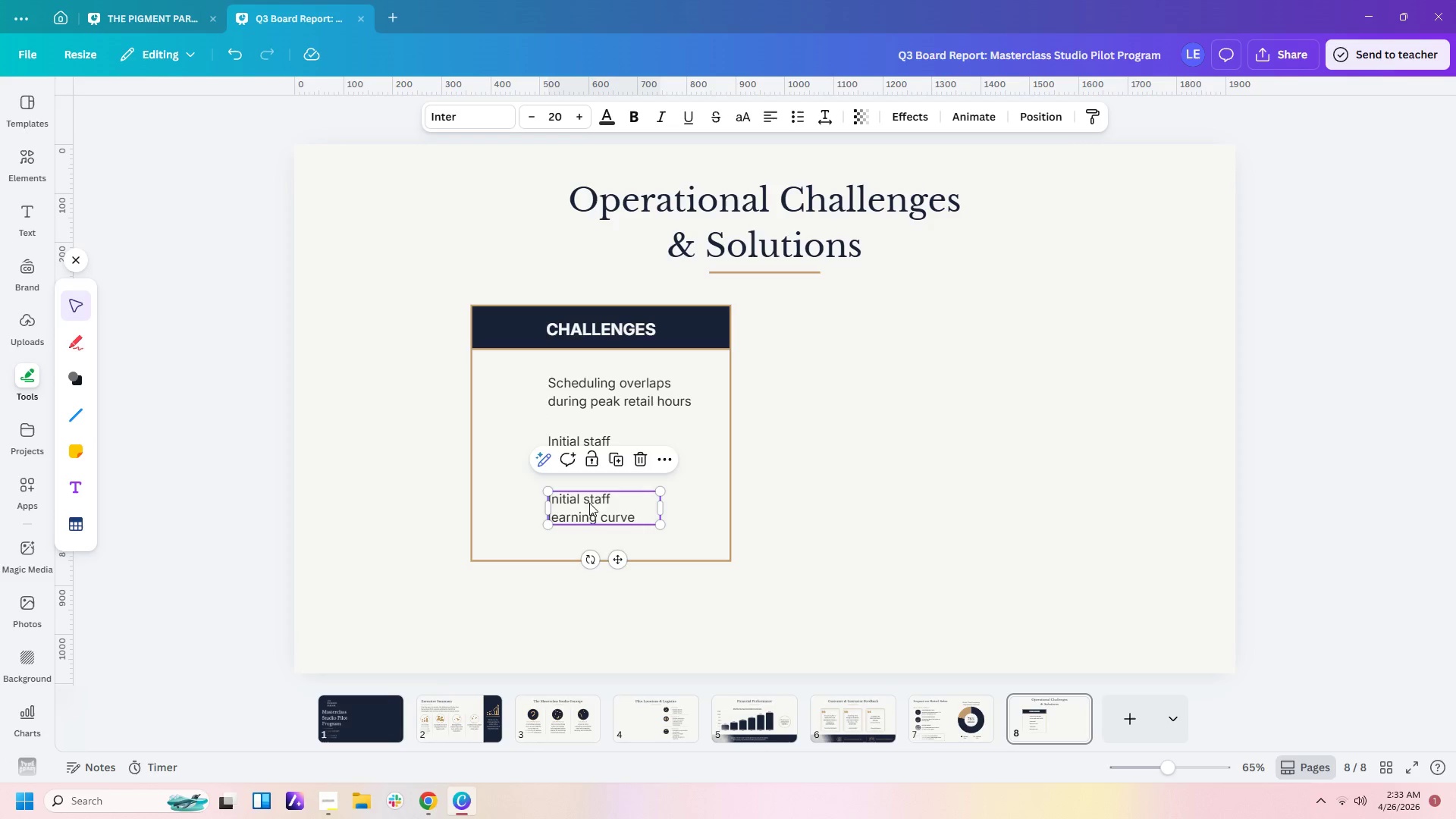 
double_click([589, 503])
 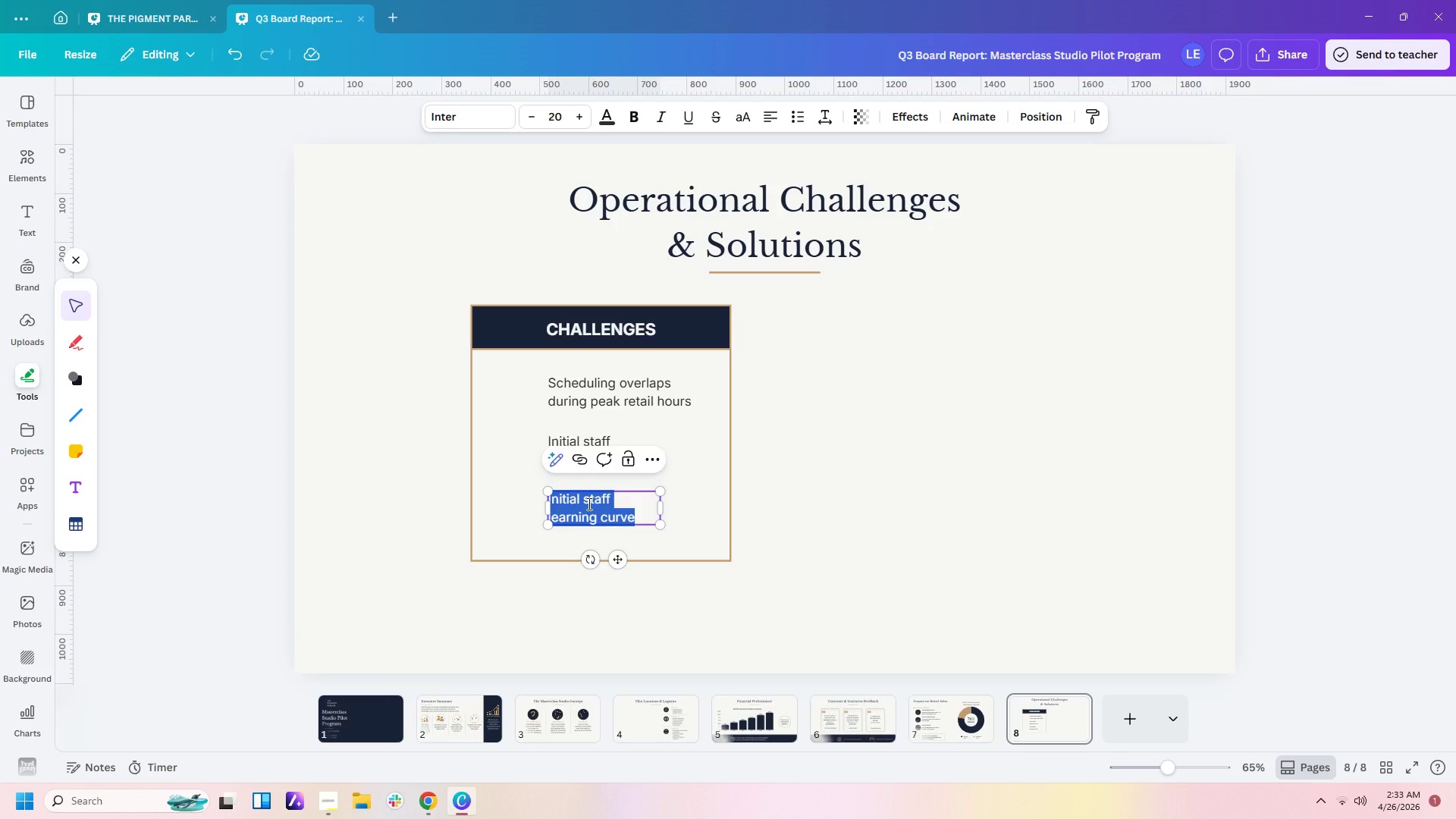 
type(Inbent)
key(Backspace)
key(Backspace)
key(Backspace)
key(Backspace)
type(ventory coordination for shares)
key(Backspace)
type(d materials)
 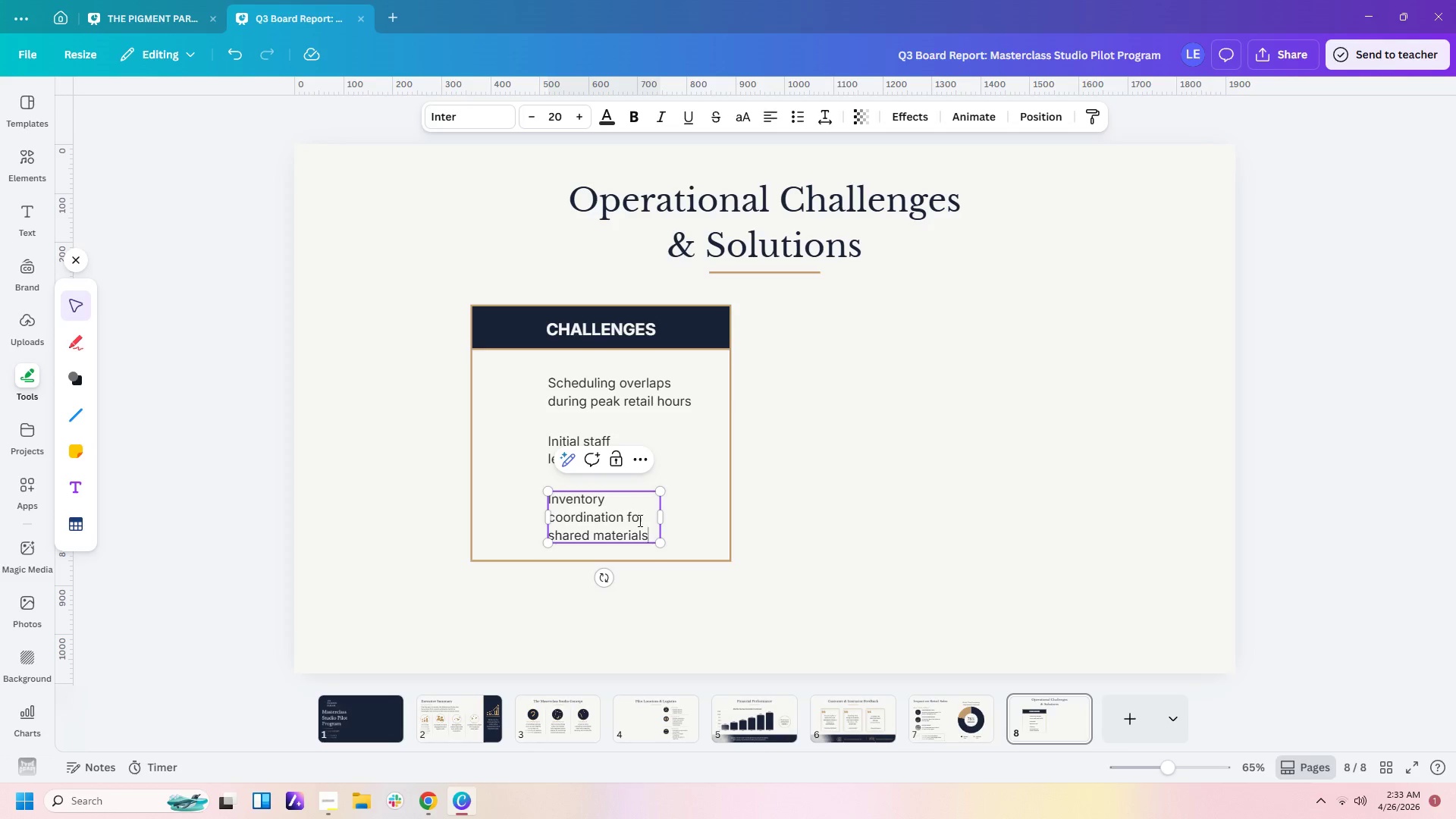 
left_click_drag(start_coordinate=[663, 513], to_coordinate=[698, 512])
 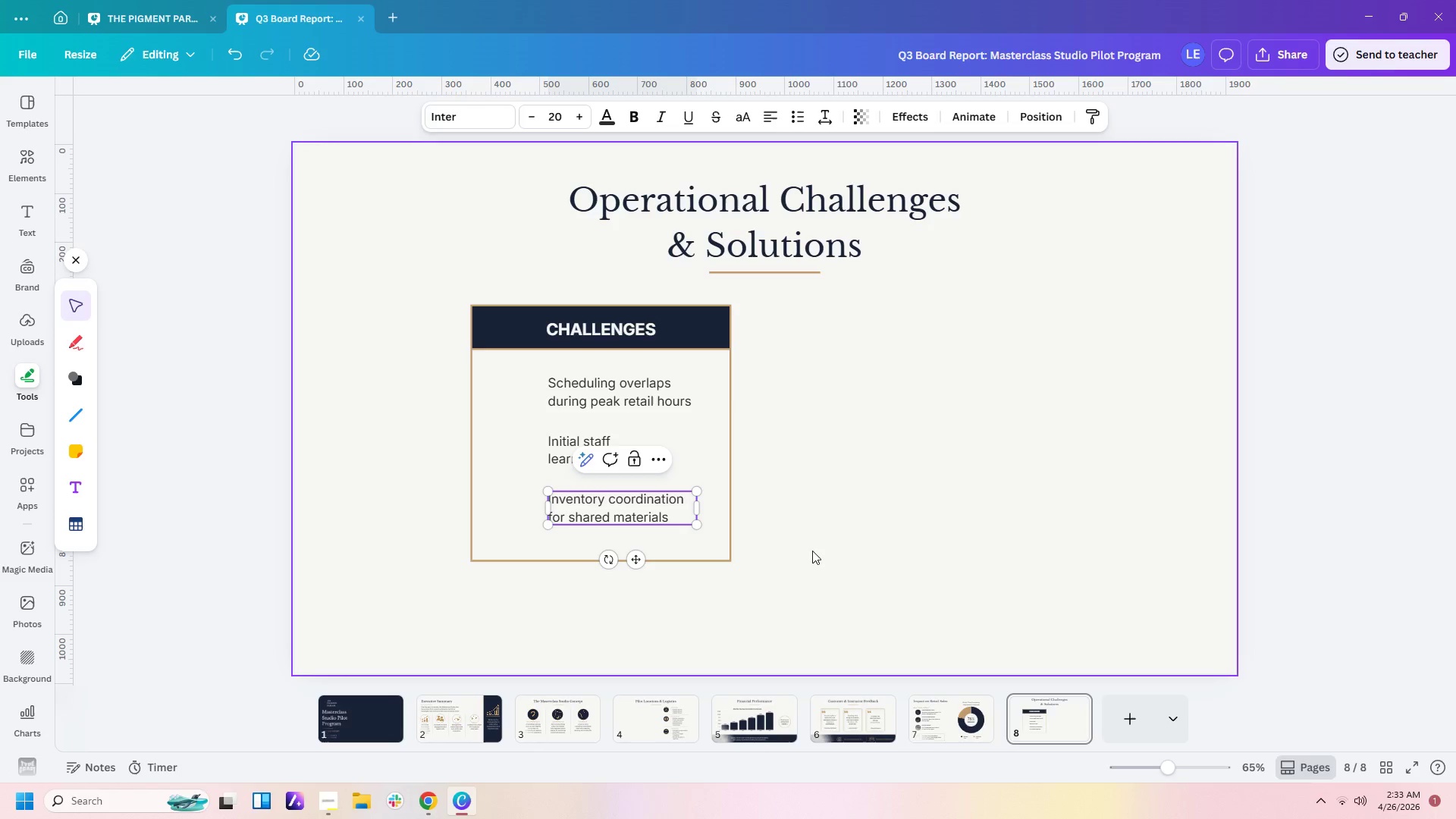 
left_click([814, 551])
 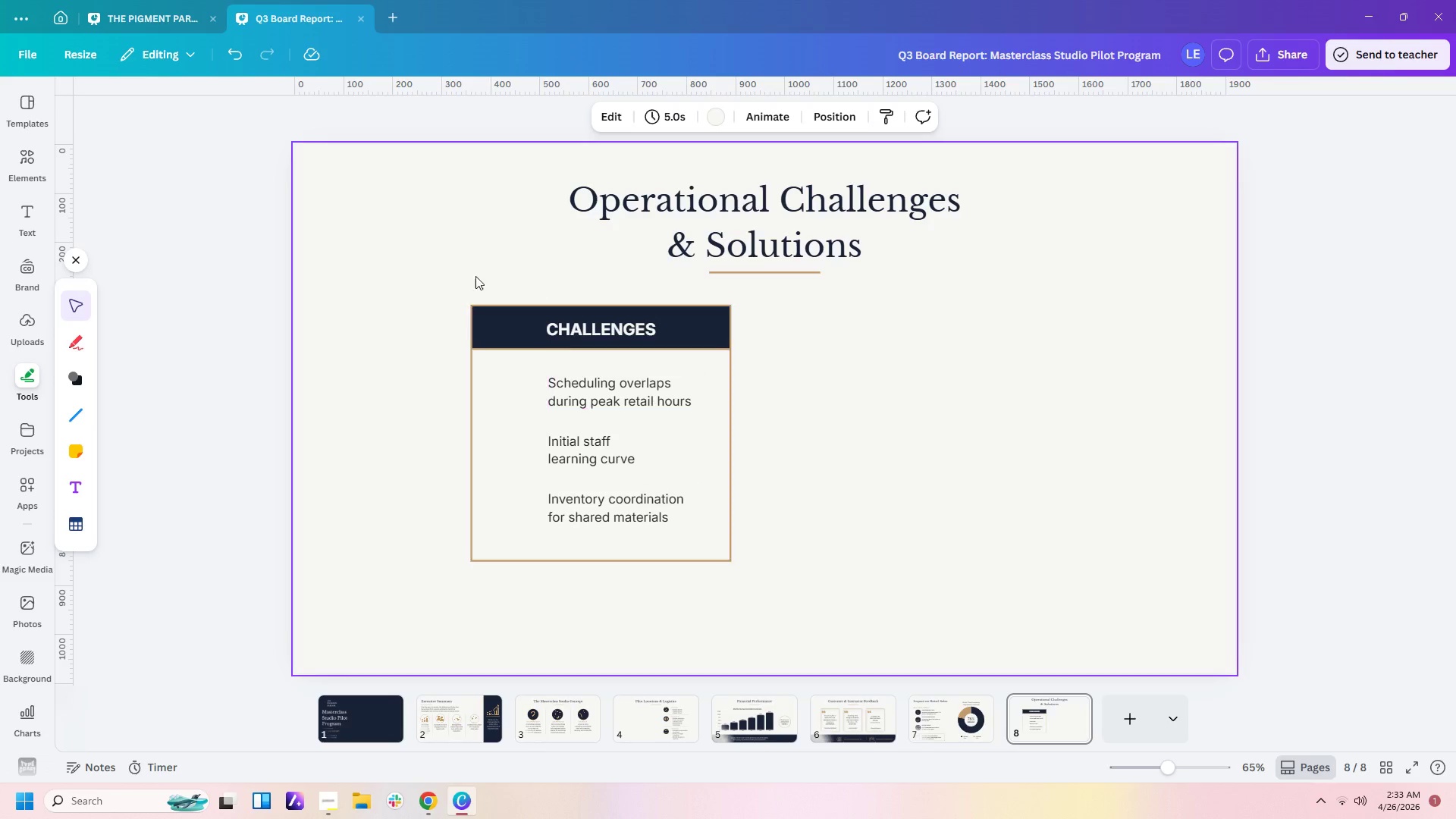 
left_click([80, 383])
 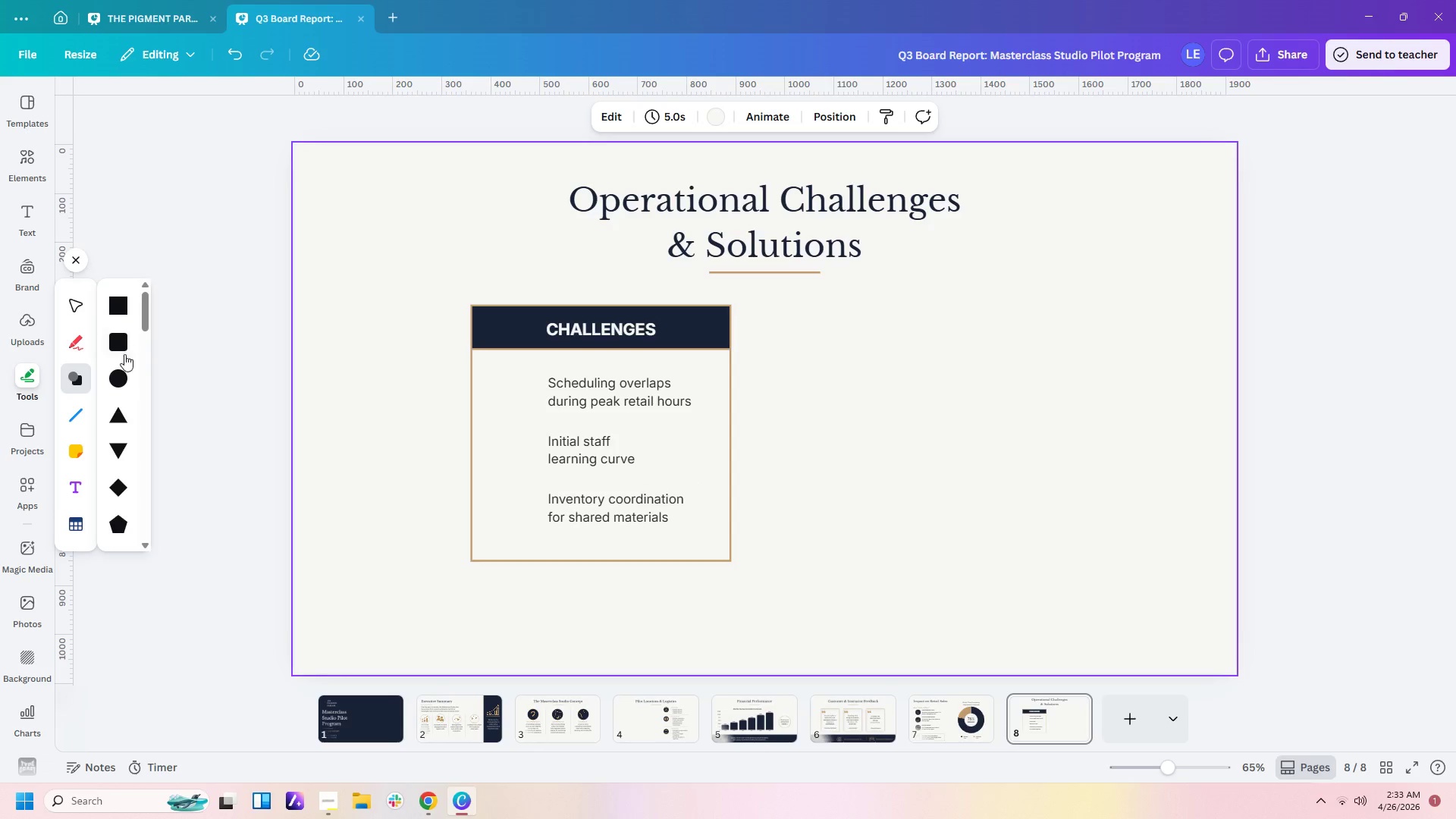 
left_click([124, 372])
 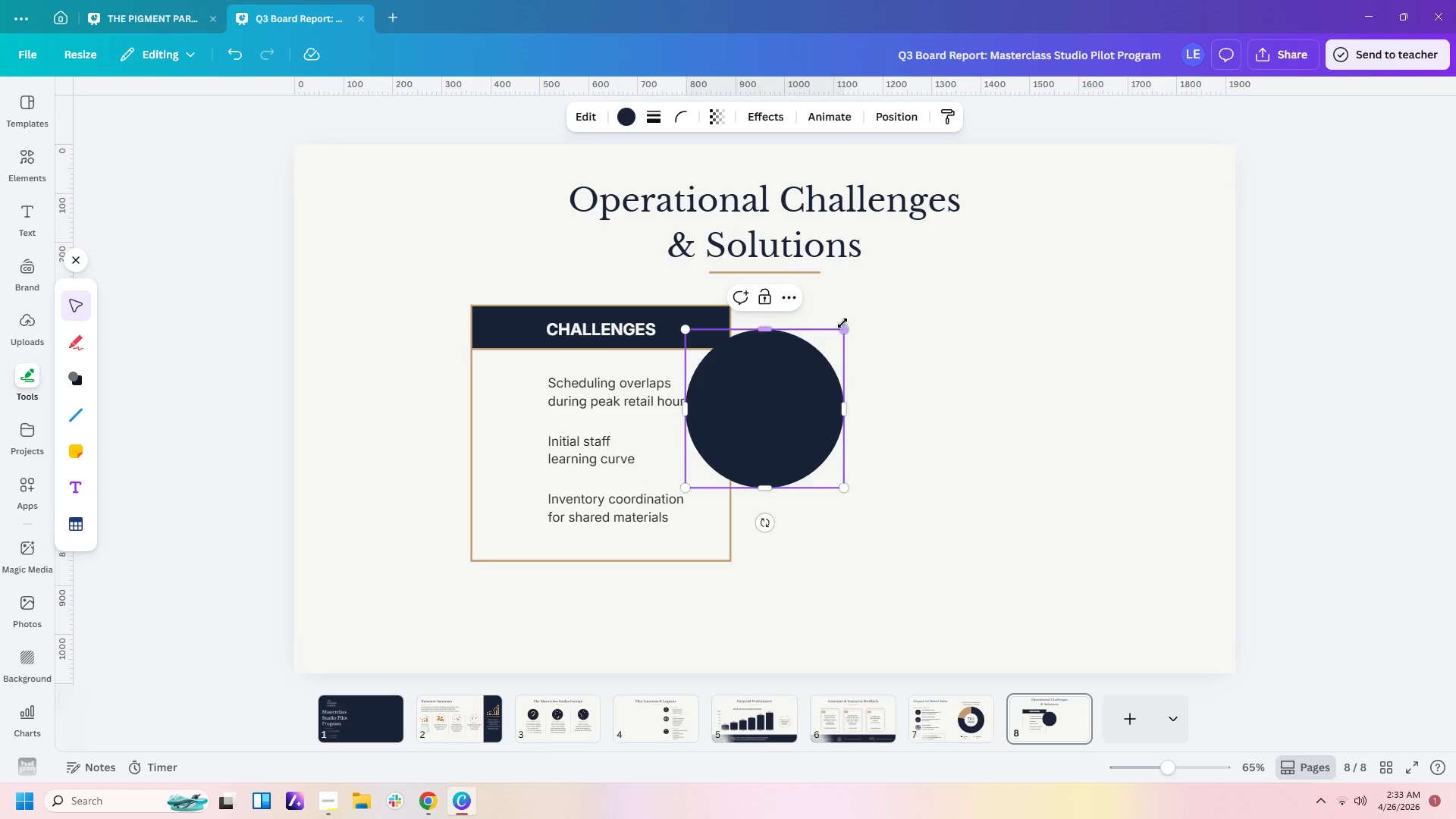 
left_click_drag(start_coordinate=[849, 328], to_coordinate=[755, 435])
 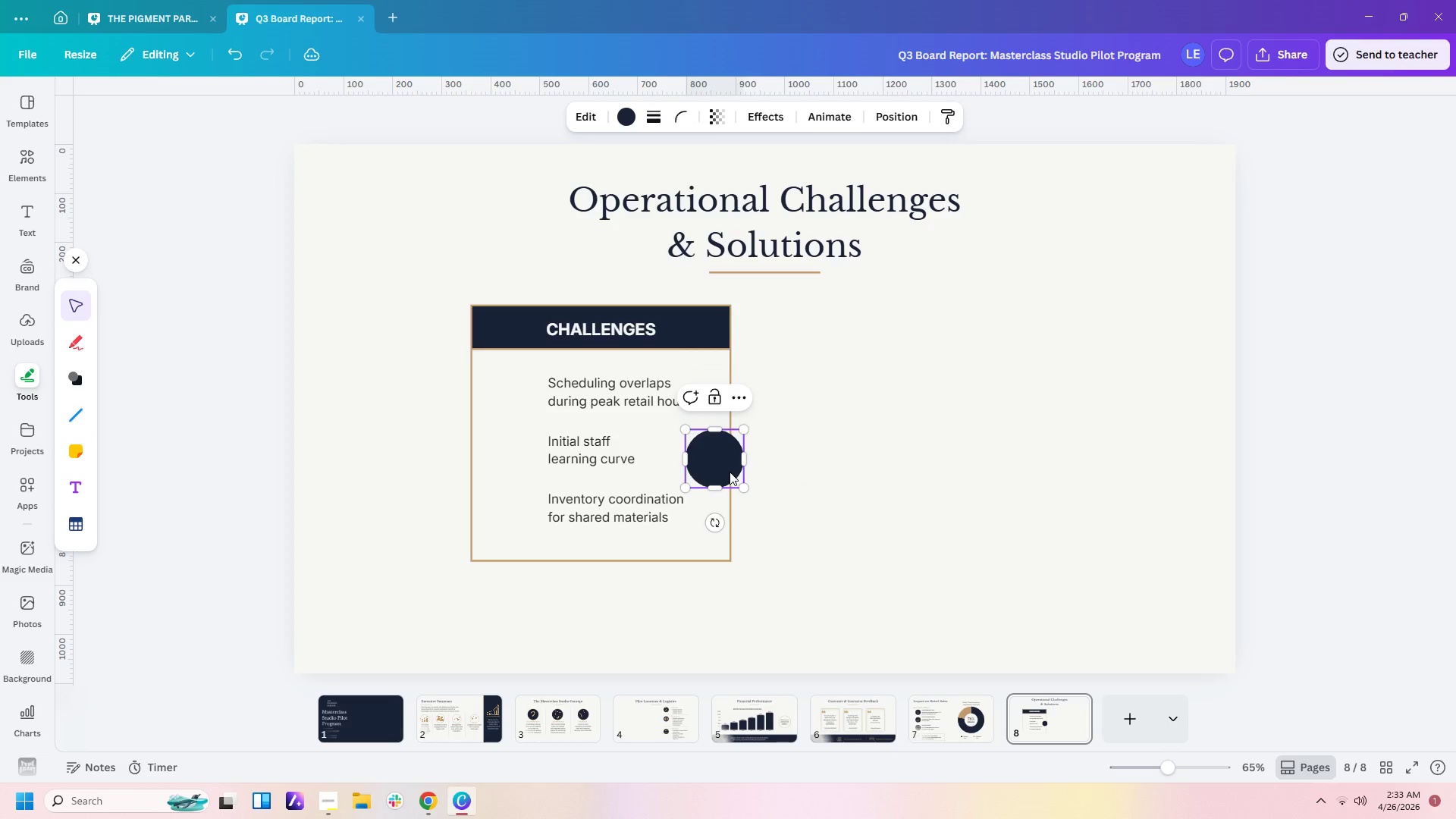 
left_click([781, 469])
 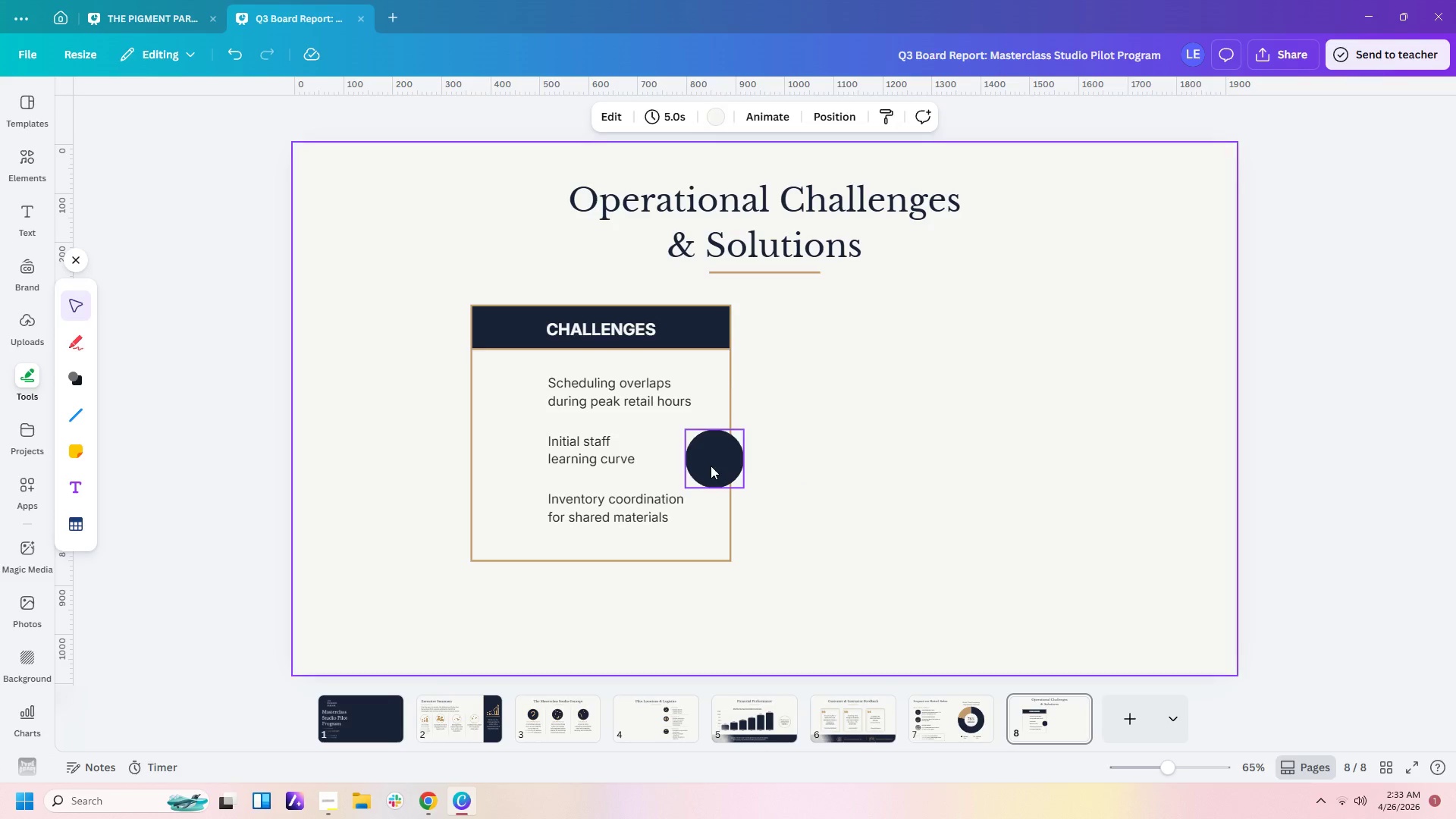 
left_click_drag(start_coordinate=[709, 466], to_coordinate=[507, 397])
 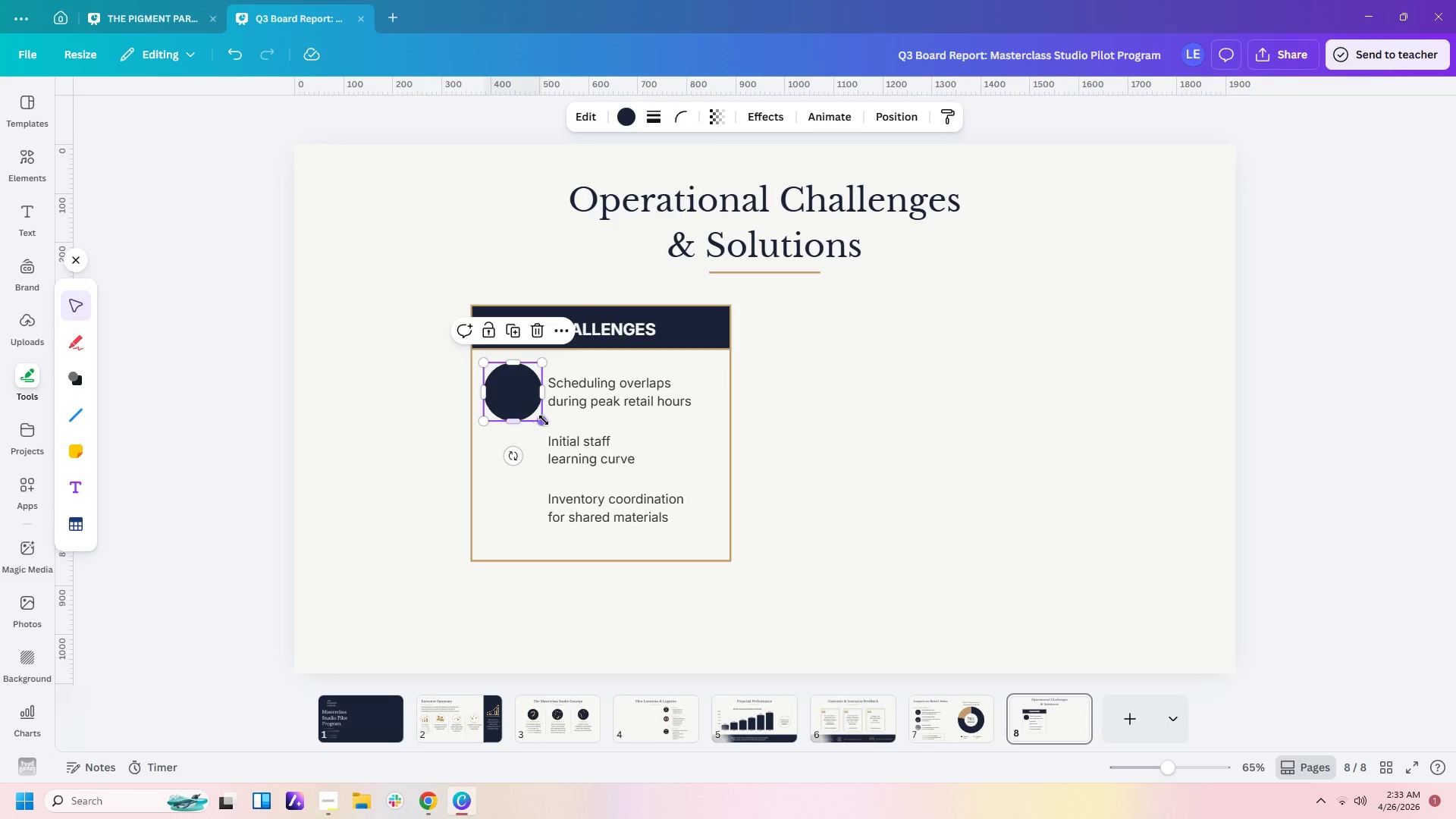 
left_click_drag(start_coordinate=[544, 420], to_coordinate=[538, 414])
 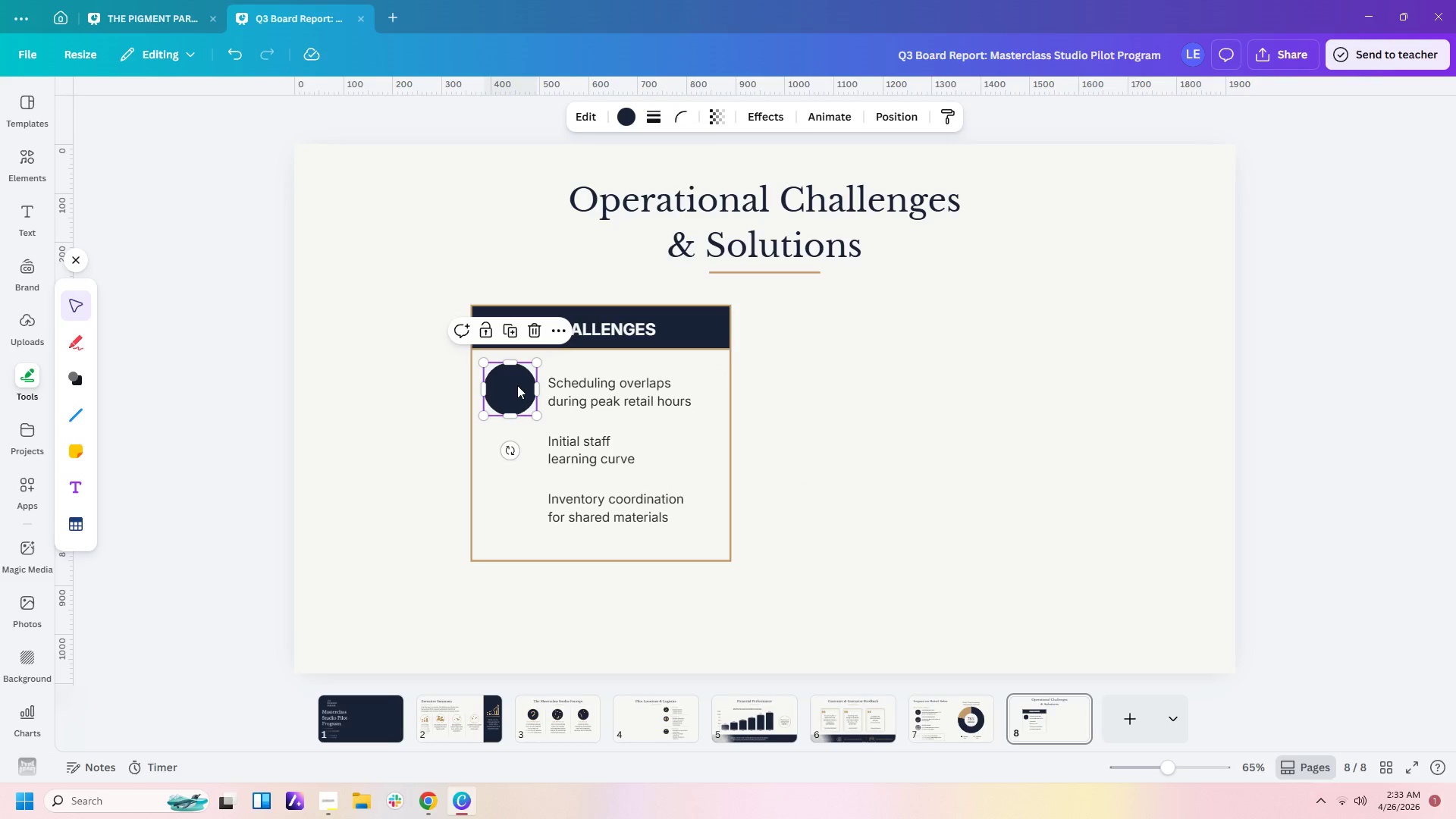 
left_click_drag(start_coordinate=[517, 385], to_coordinate=[522, 389])
 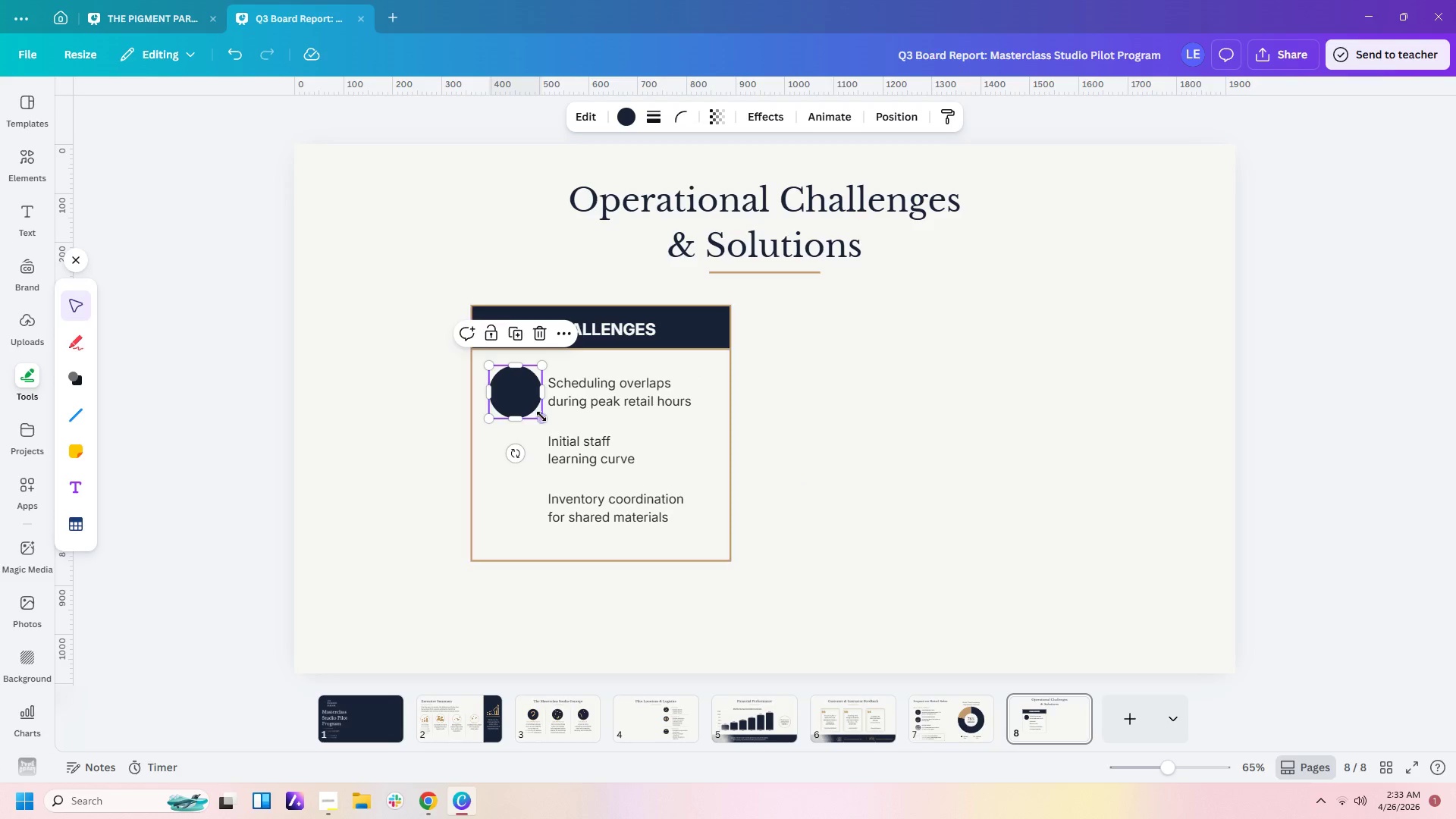 
left_click_drag(start_coordinate=[541, 416], to_coordinate=[535, 413])
 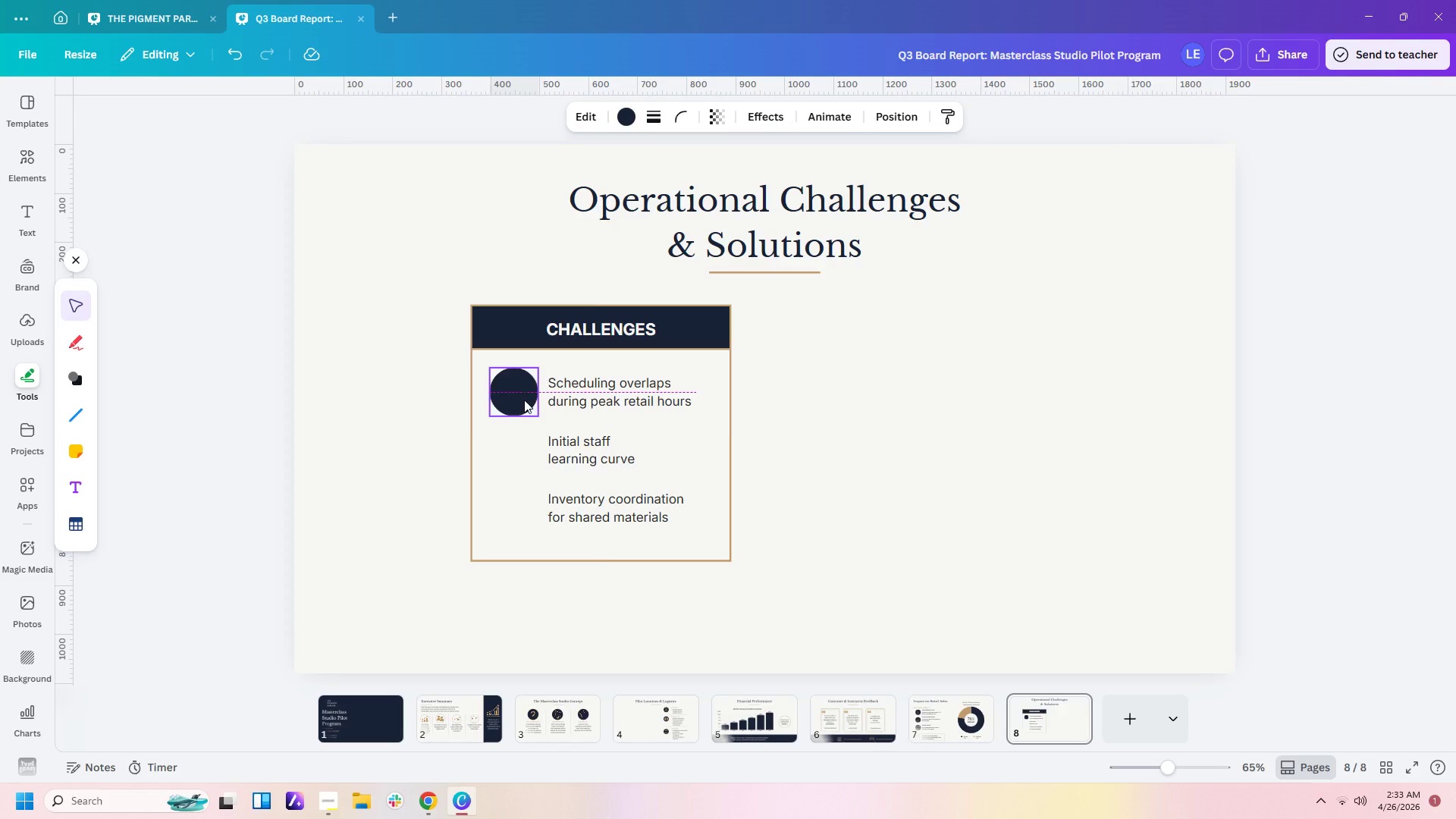 
key(Control+C)
 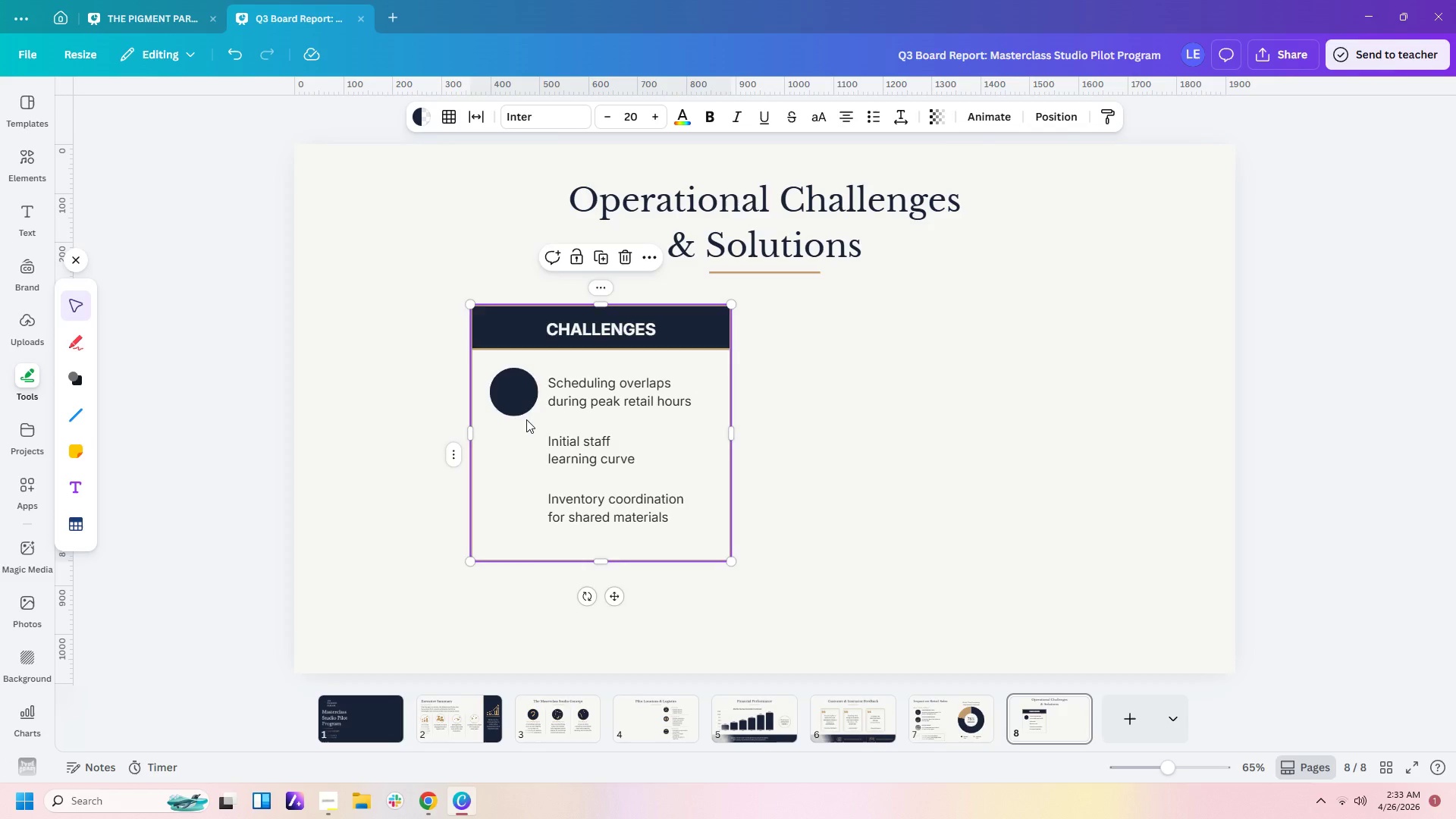 
key(Control+V)
 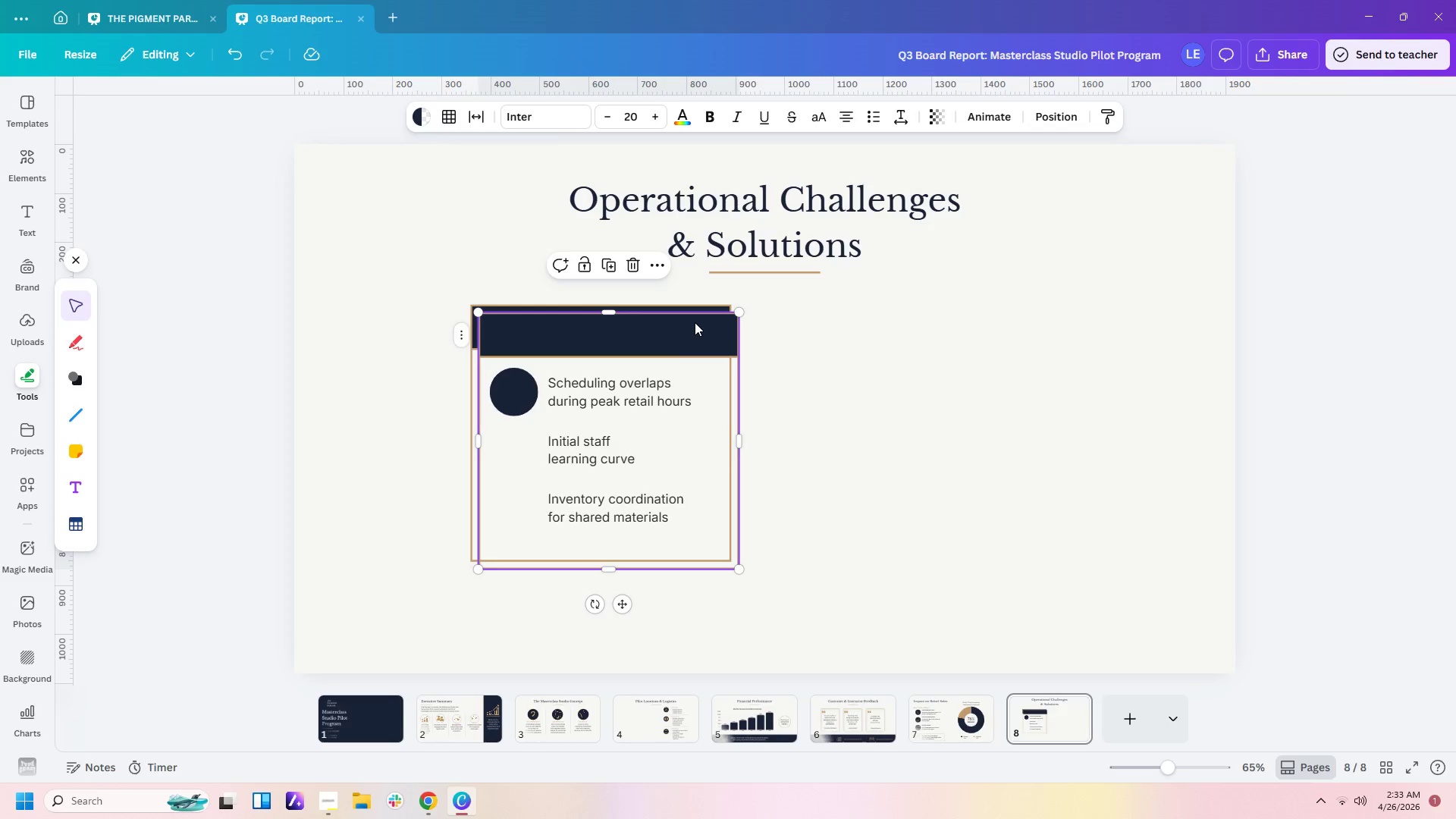 
key(Delete)
 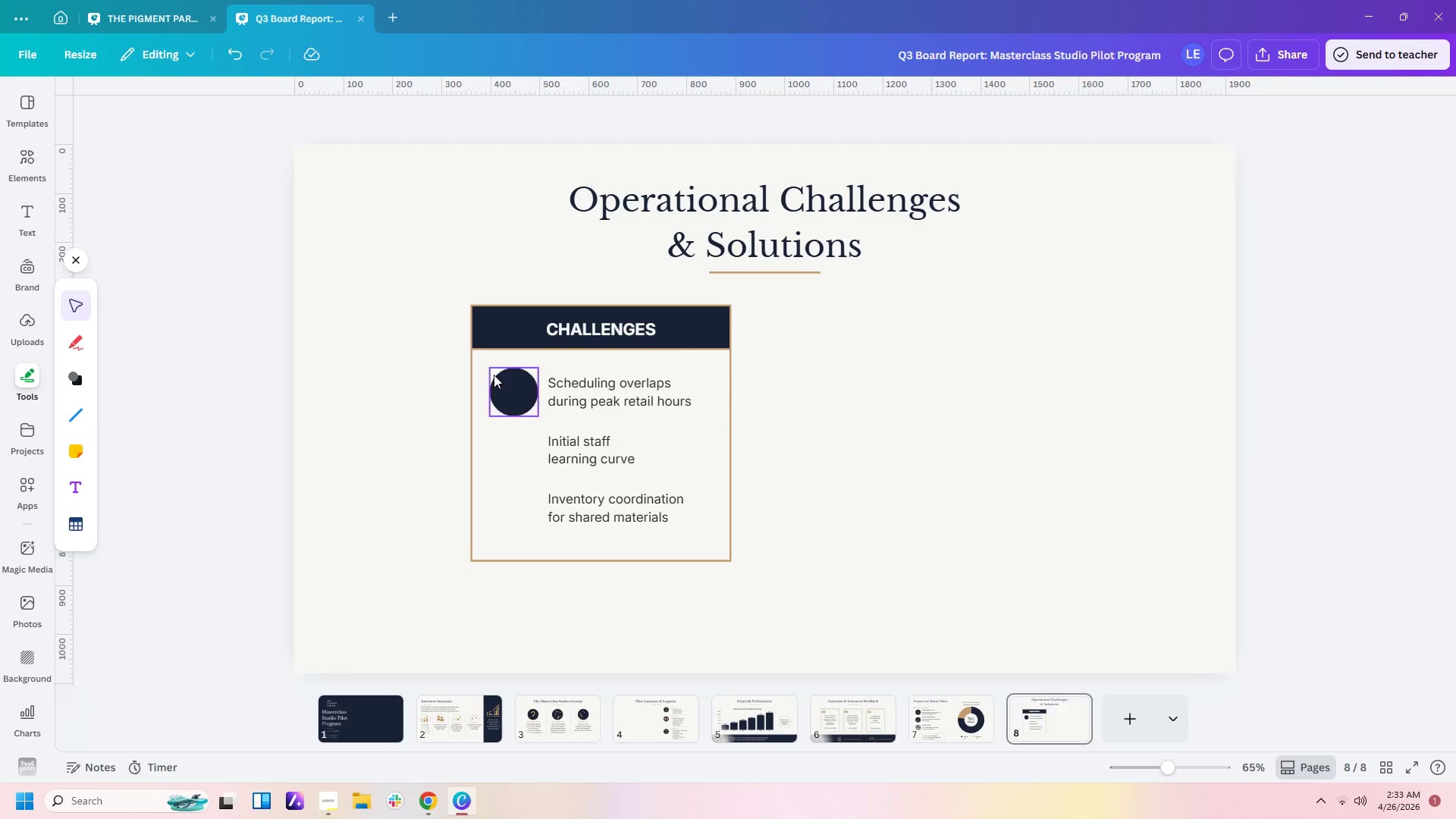 
left_click([503, 378])
 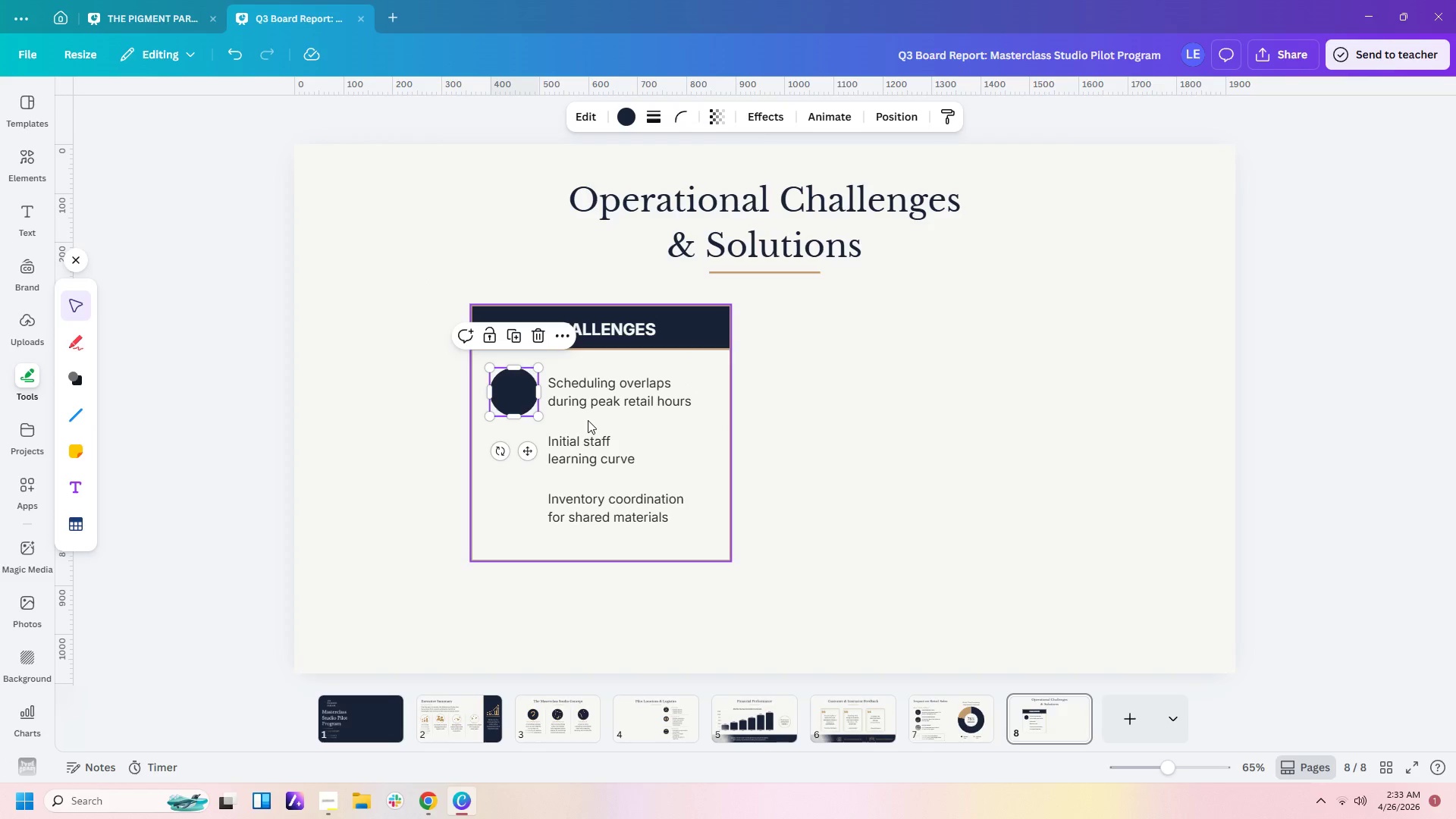 
key(Control+C)
 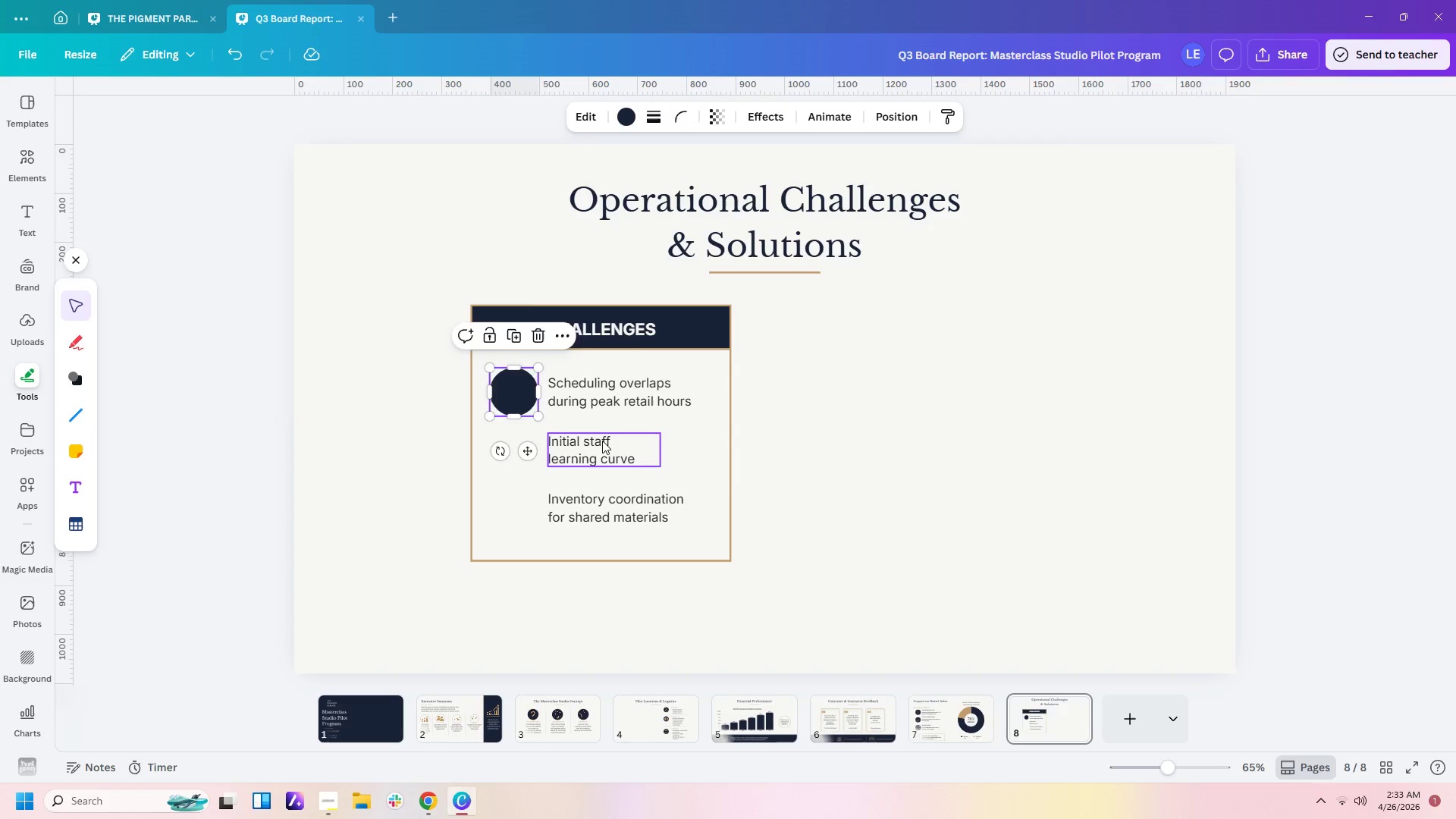 
key(Control+V)
 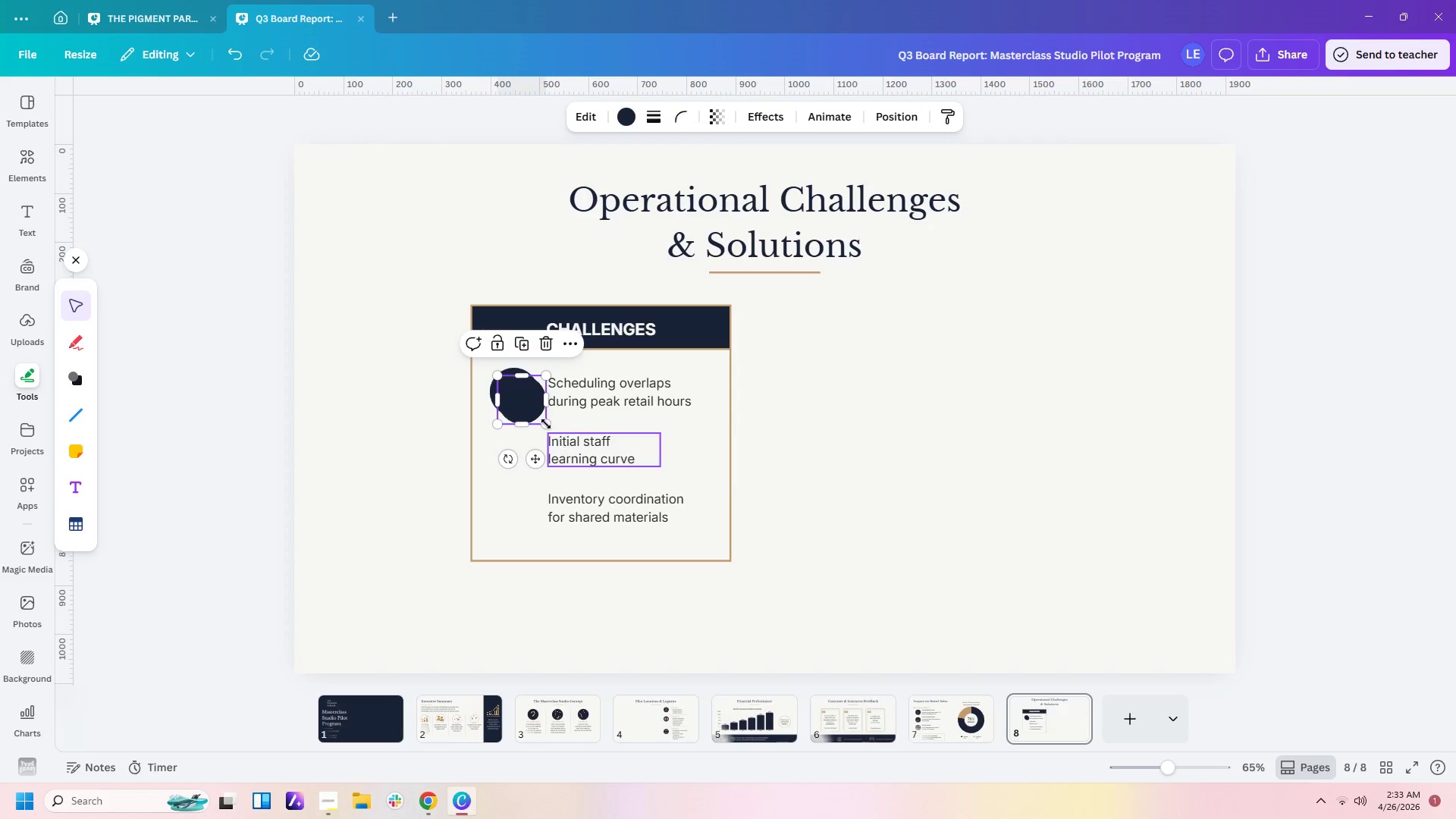 
left_click_drag(start_coordinate=[526, 400], to_coordinate=[520, 452])
 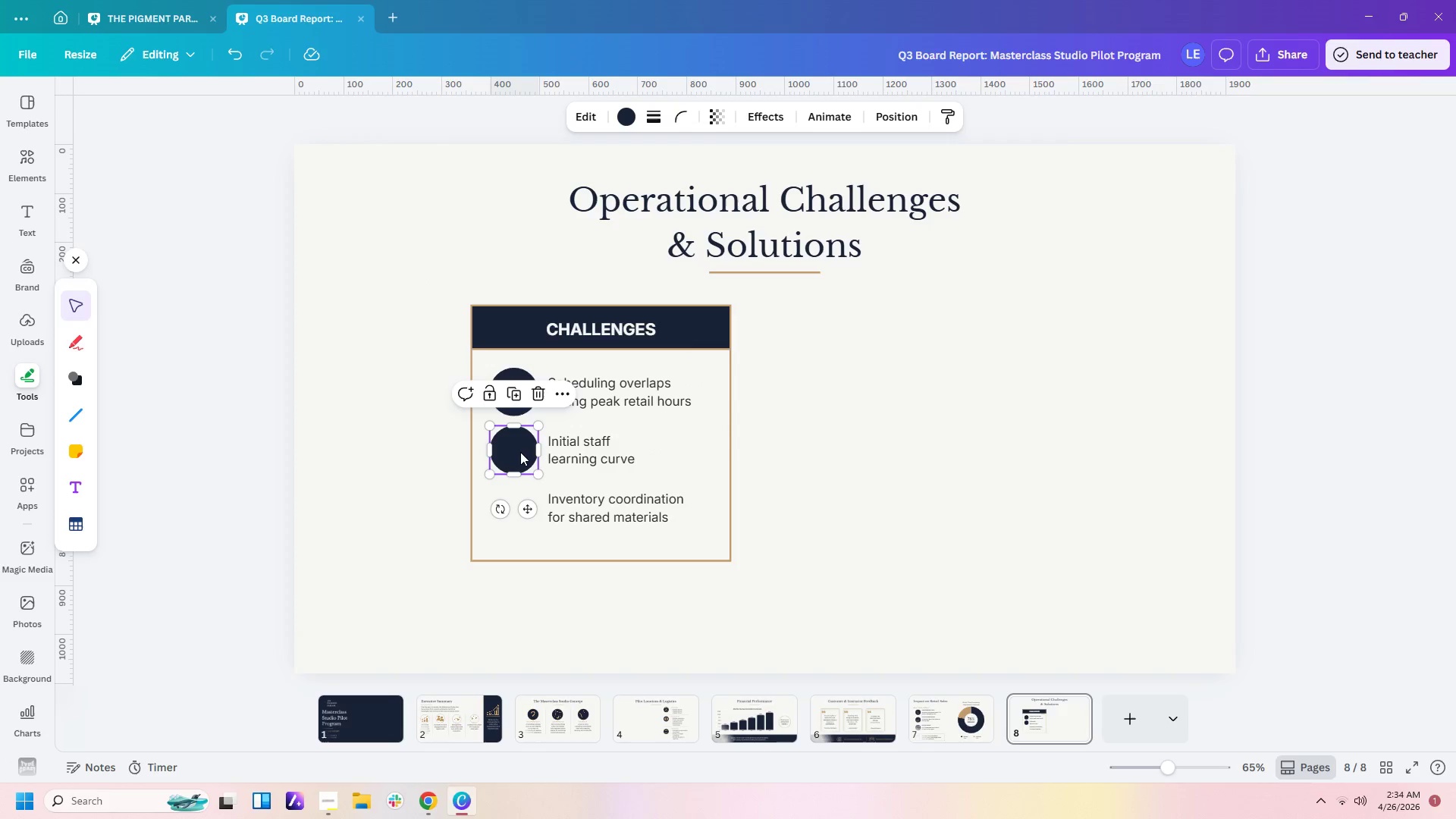 
key(Control+C)
 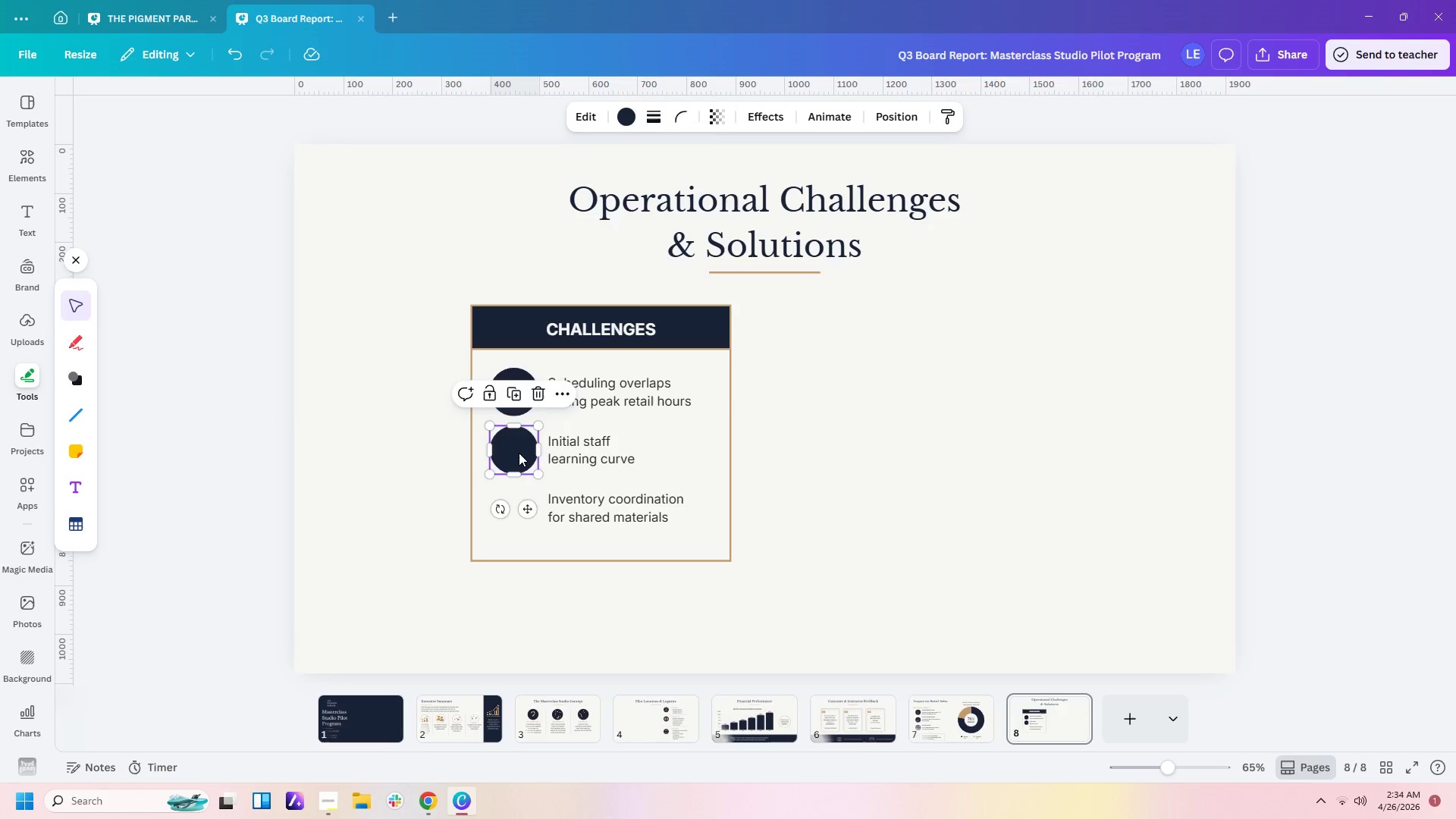 
key(Control+V)
 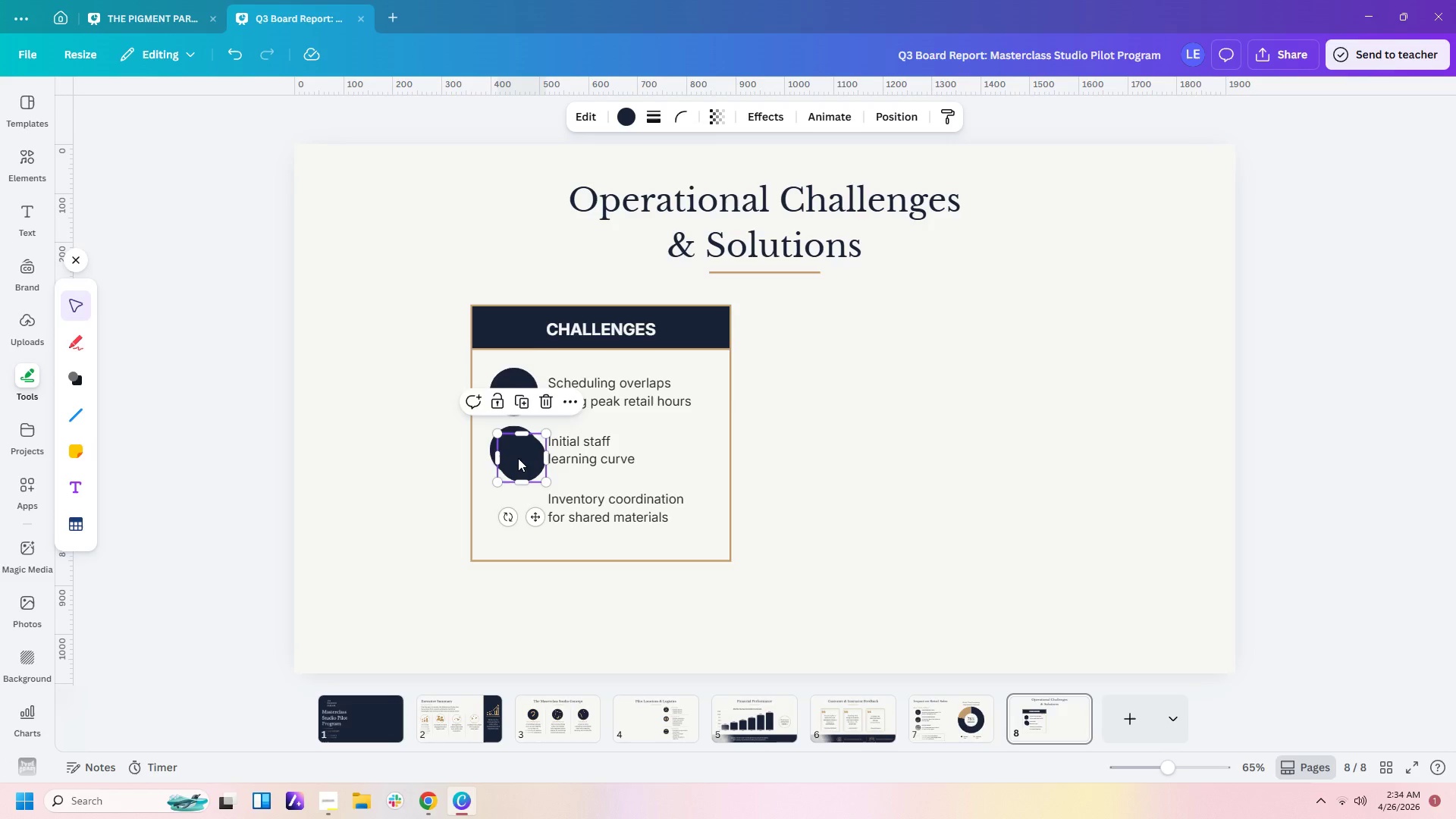 
left_click_drag(start_coordinate=[519, 453], to_coordinate=[510, 507])
 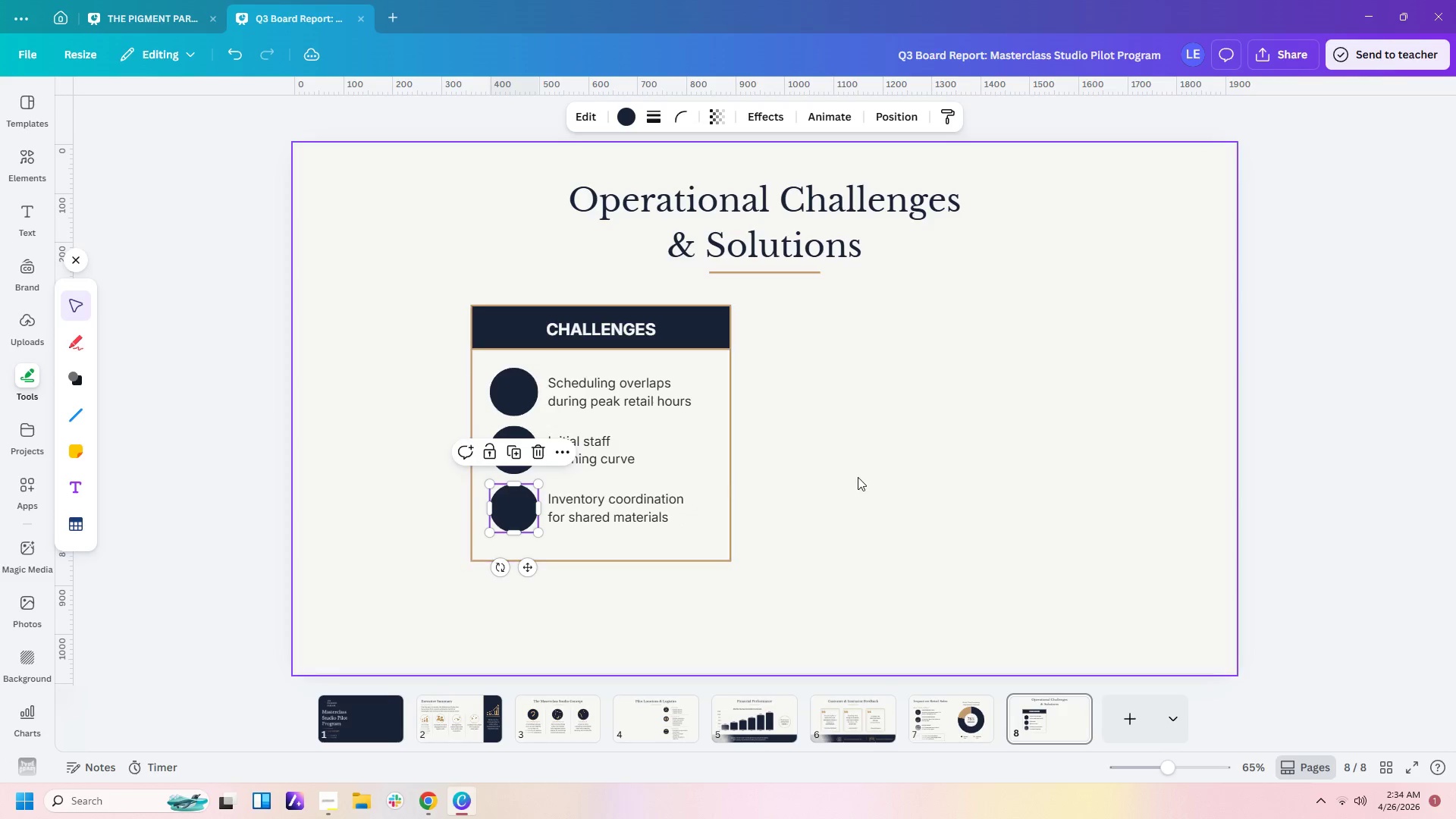 
left_click([858, 477])
 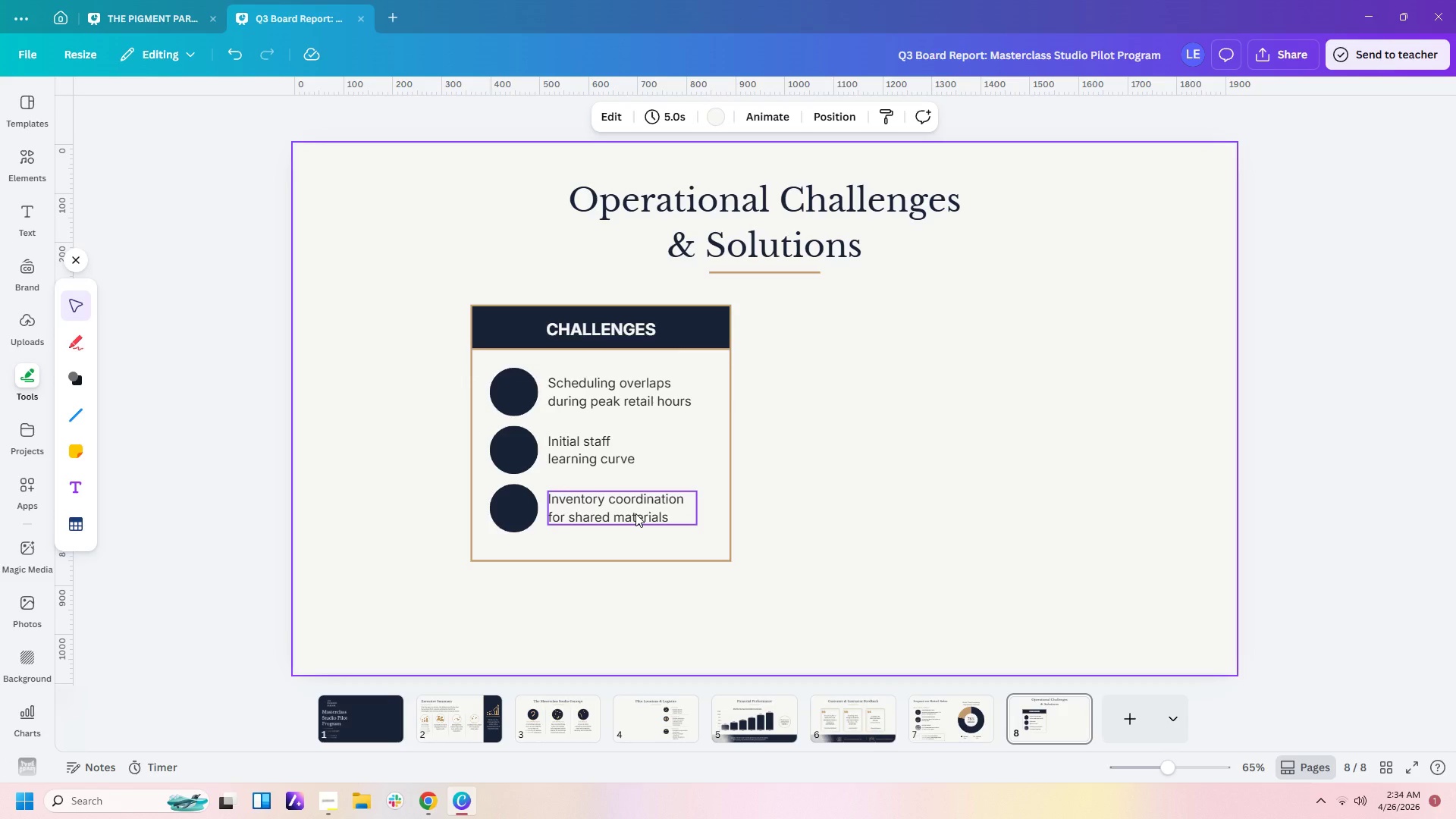 
left_click_drag(start_coordinate=[635, 513], to_coordinate=[645, 519])
 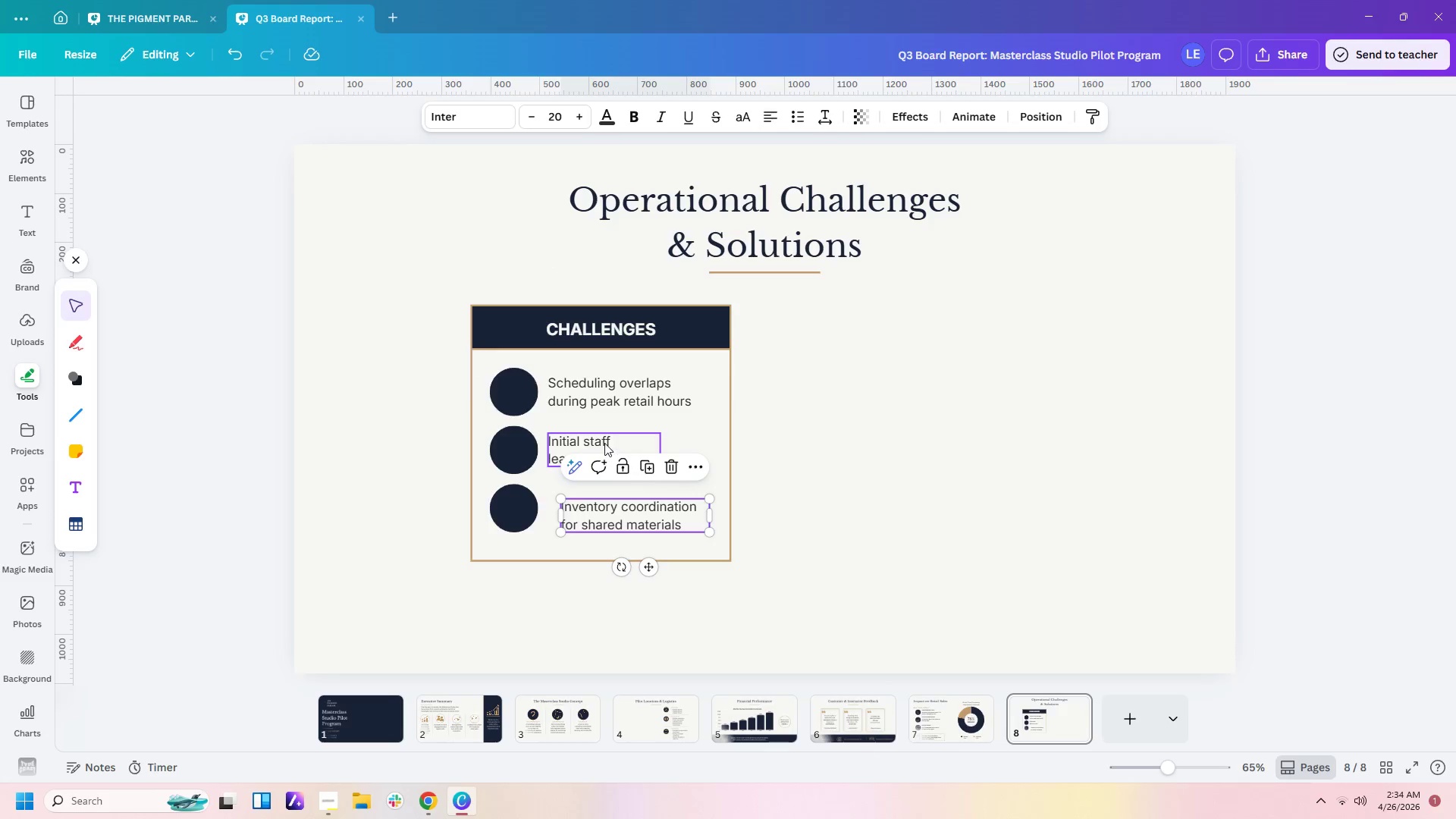 
left_click_drag(start_coordinate=[599, 443], to_coordinate=[621, 450])
 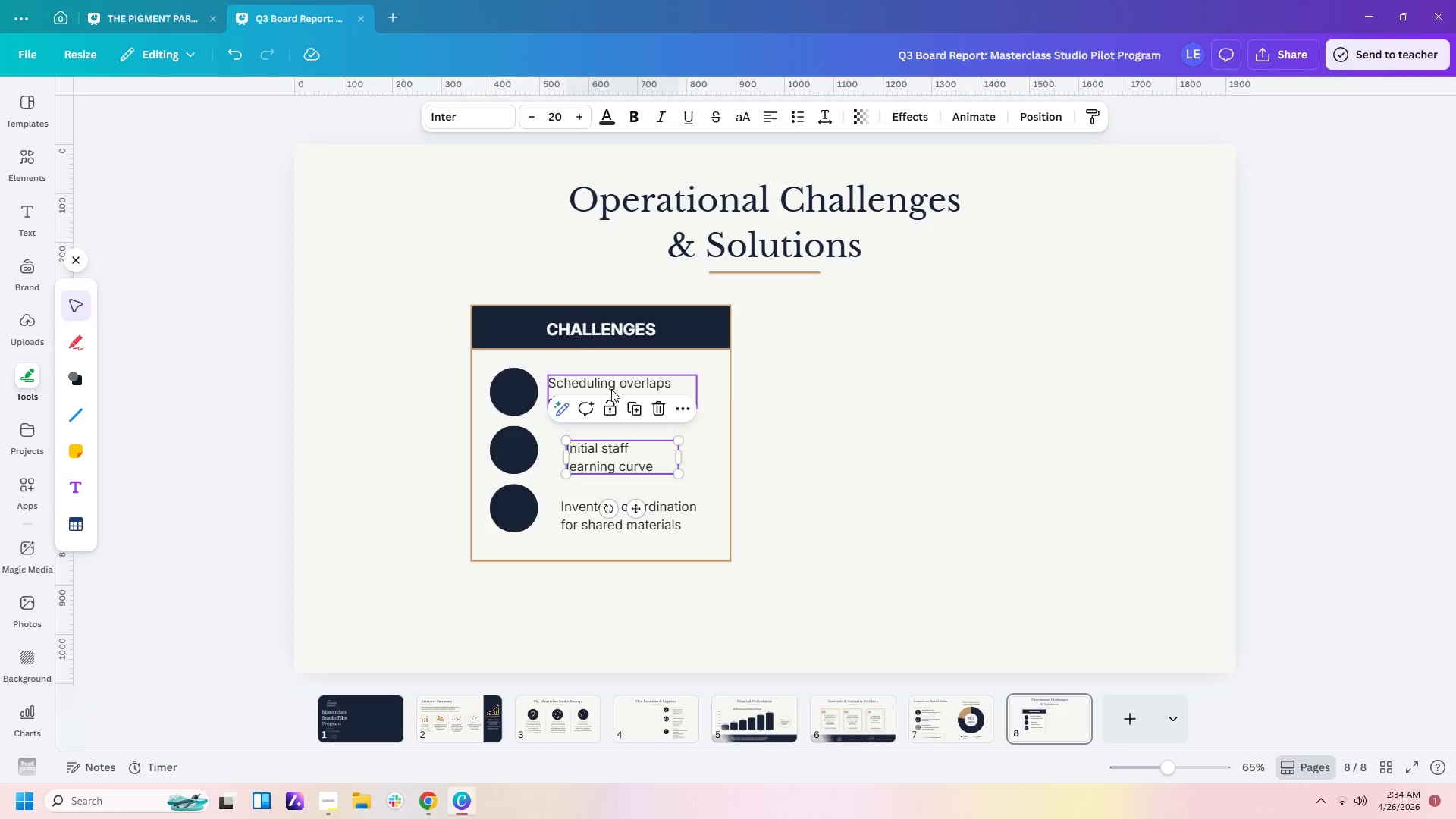 
left_click_drag(start_coordinate=[610, 388], to_coordinate=[626, 396])
 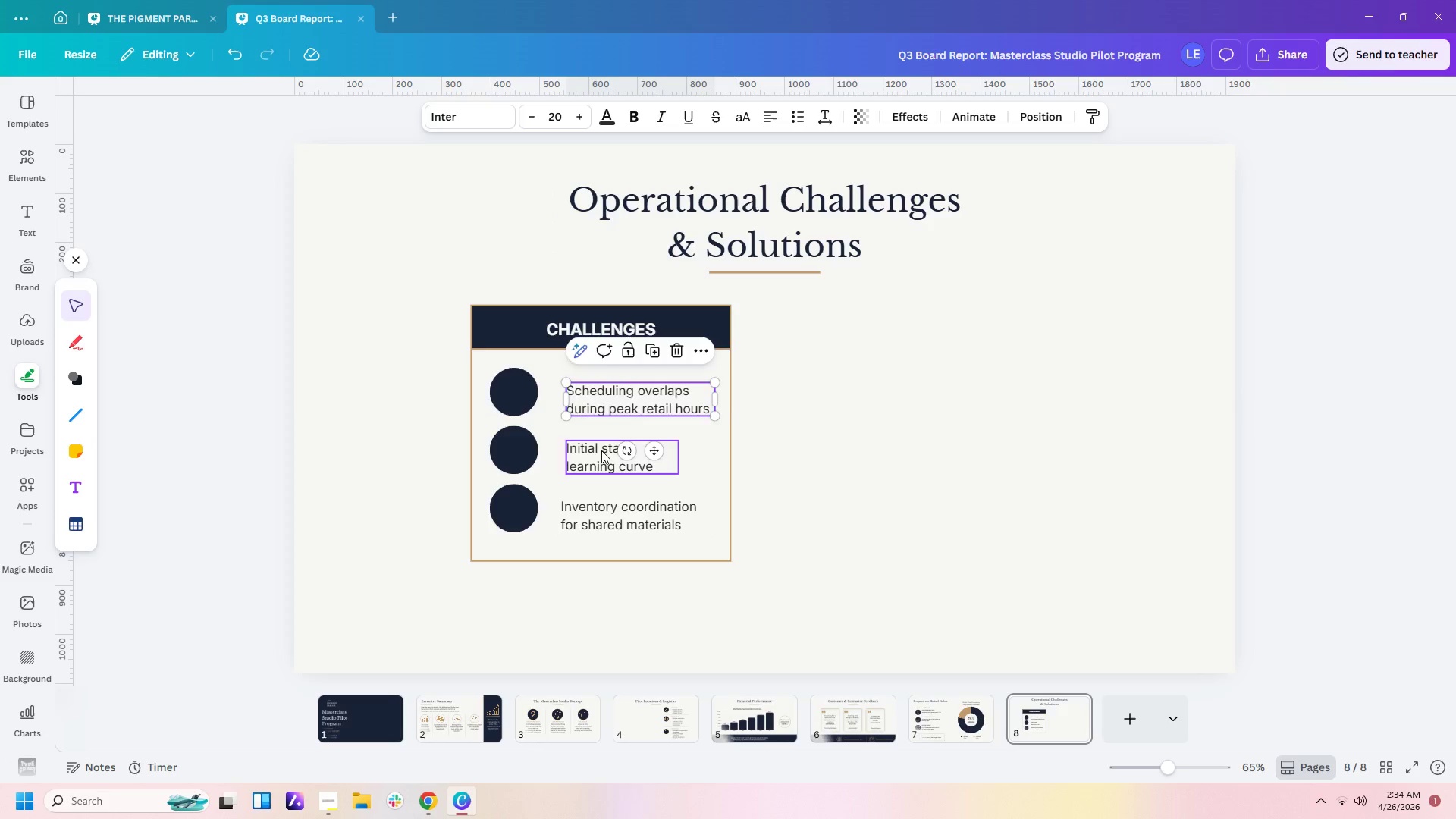 
left_click_drag(start_coordinate=[601, 452], to_coordinate=[601, 448])
 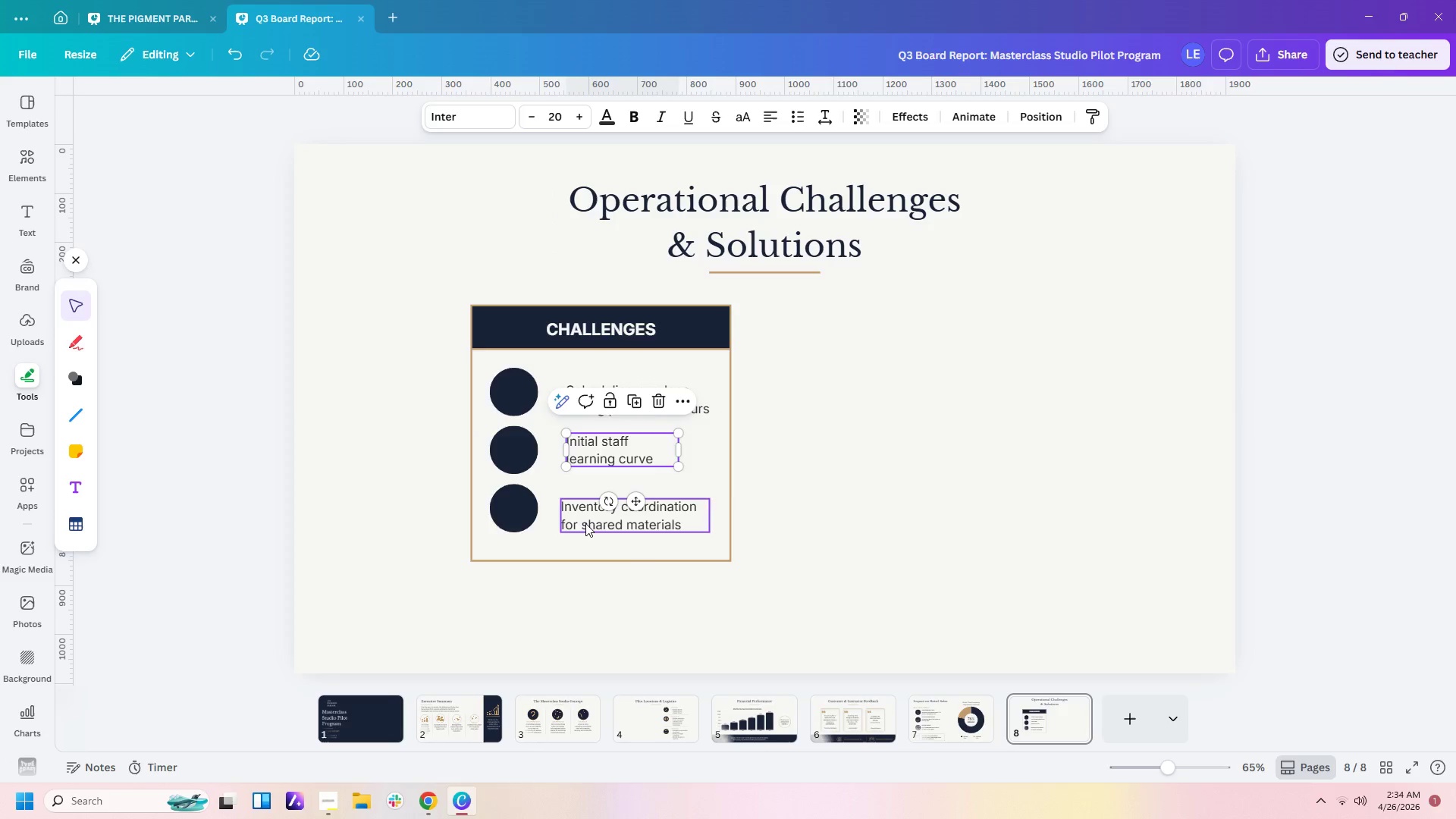 
left_click_drag(start_coordinate=[585, 522], to_coordinate=[586, 516])
 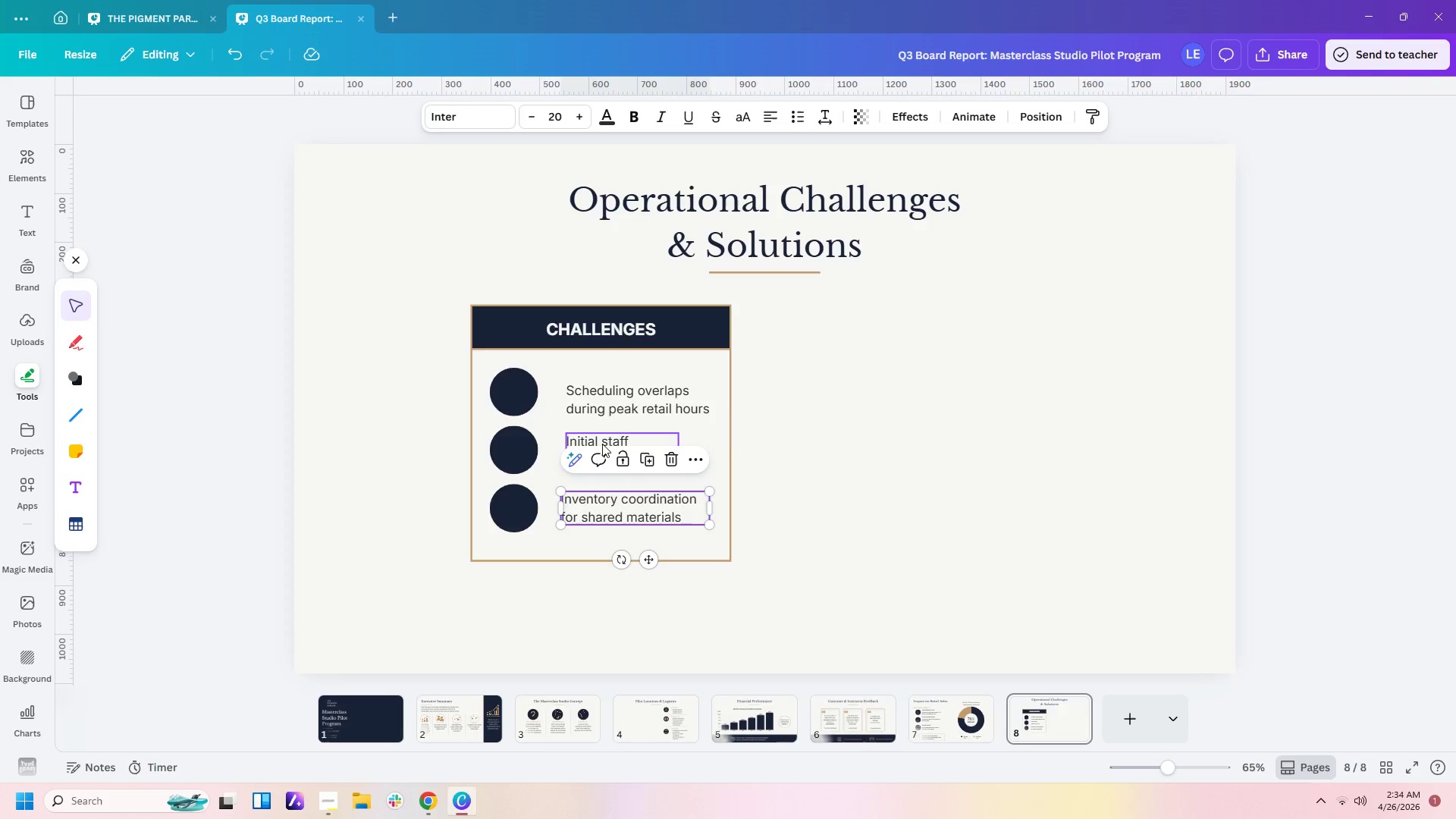 
left_click([602, 442])
 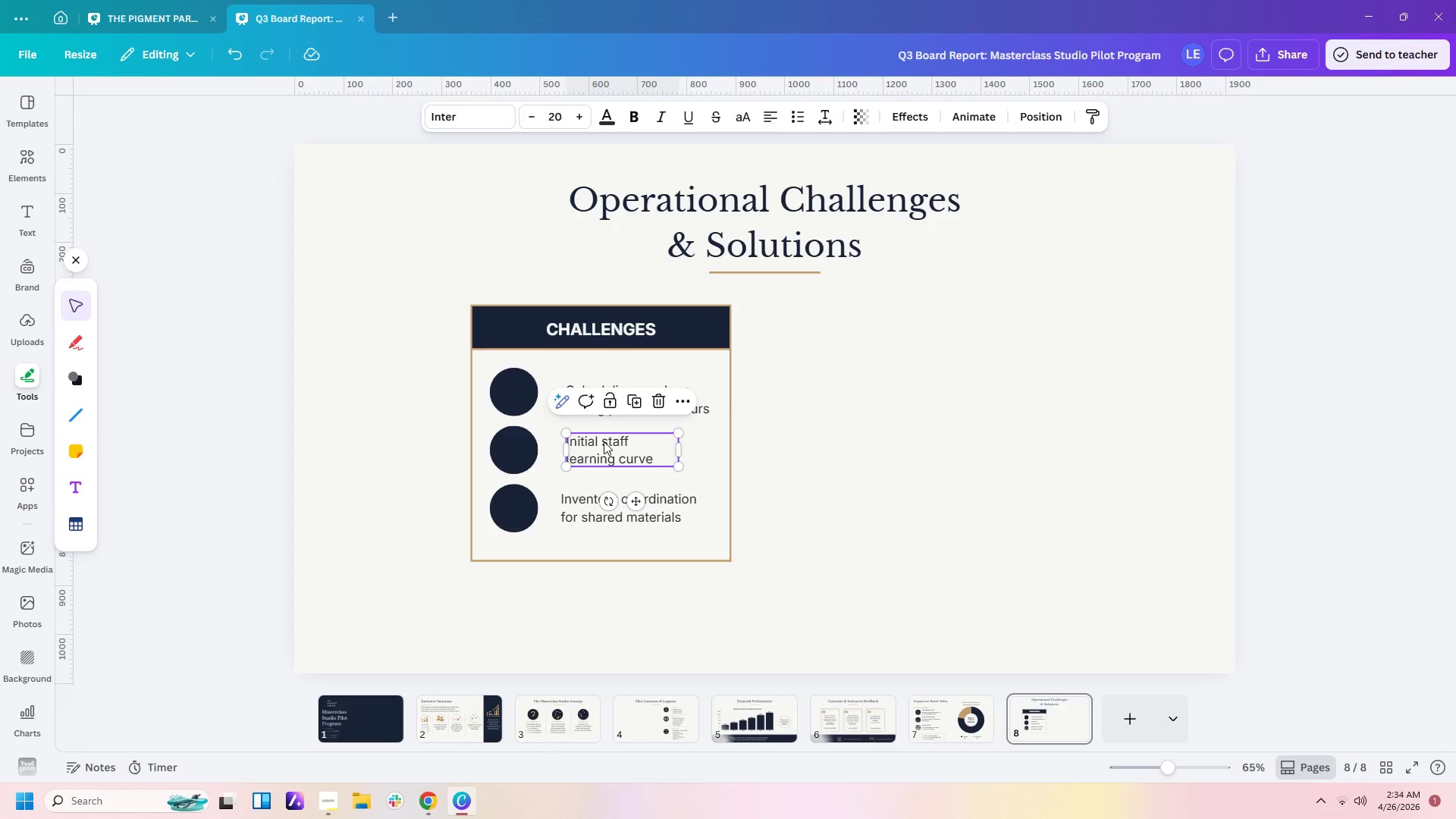 
left_click_drag(start_coordinate=[604, 441], to_coordinate=[600, 441])
 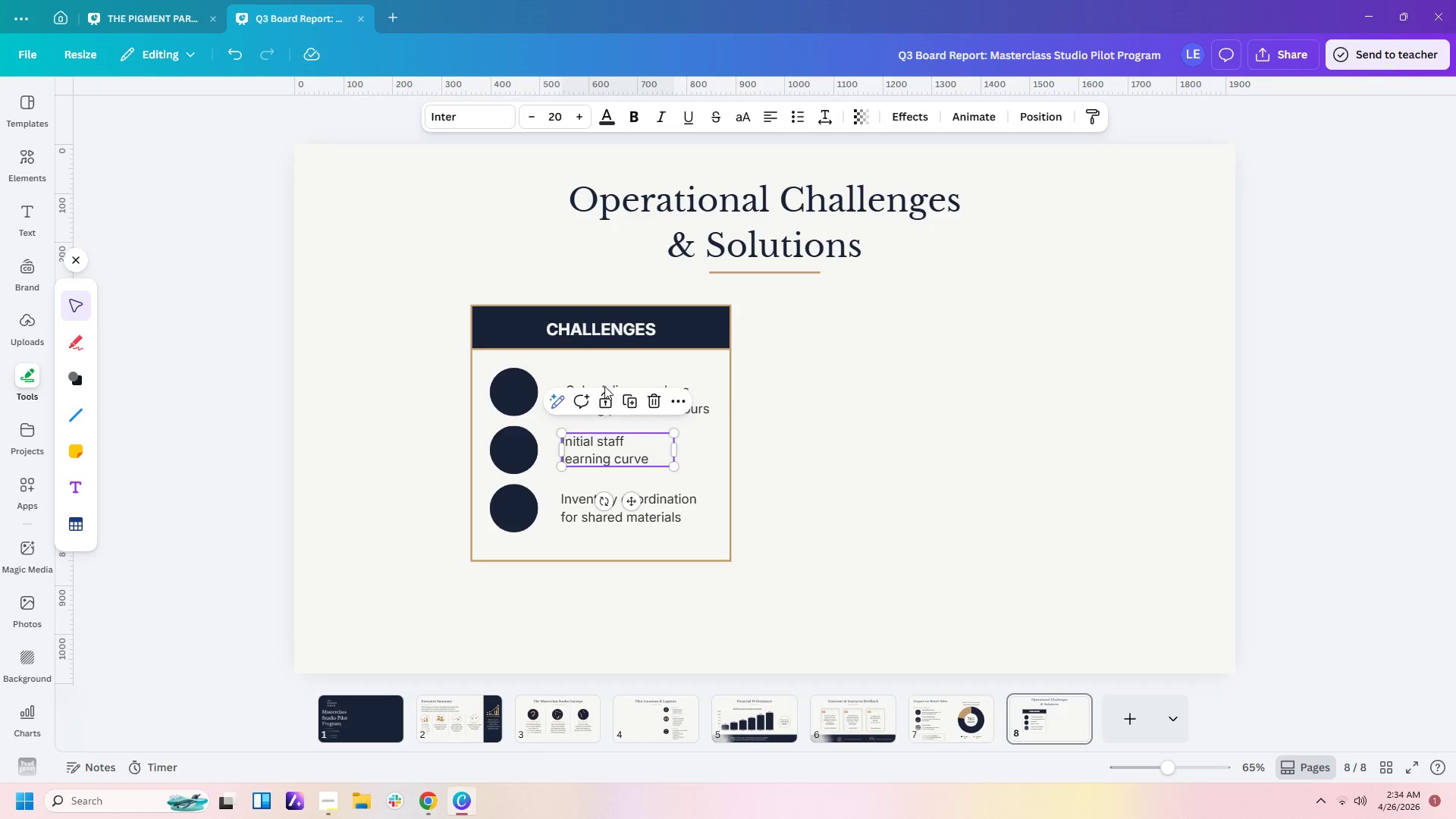 
left_click([604, 378])
 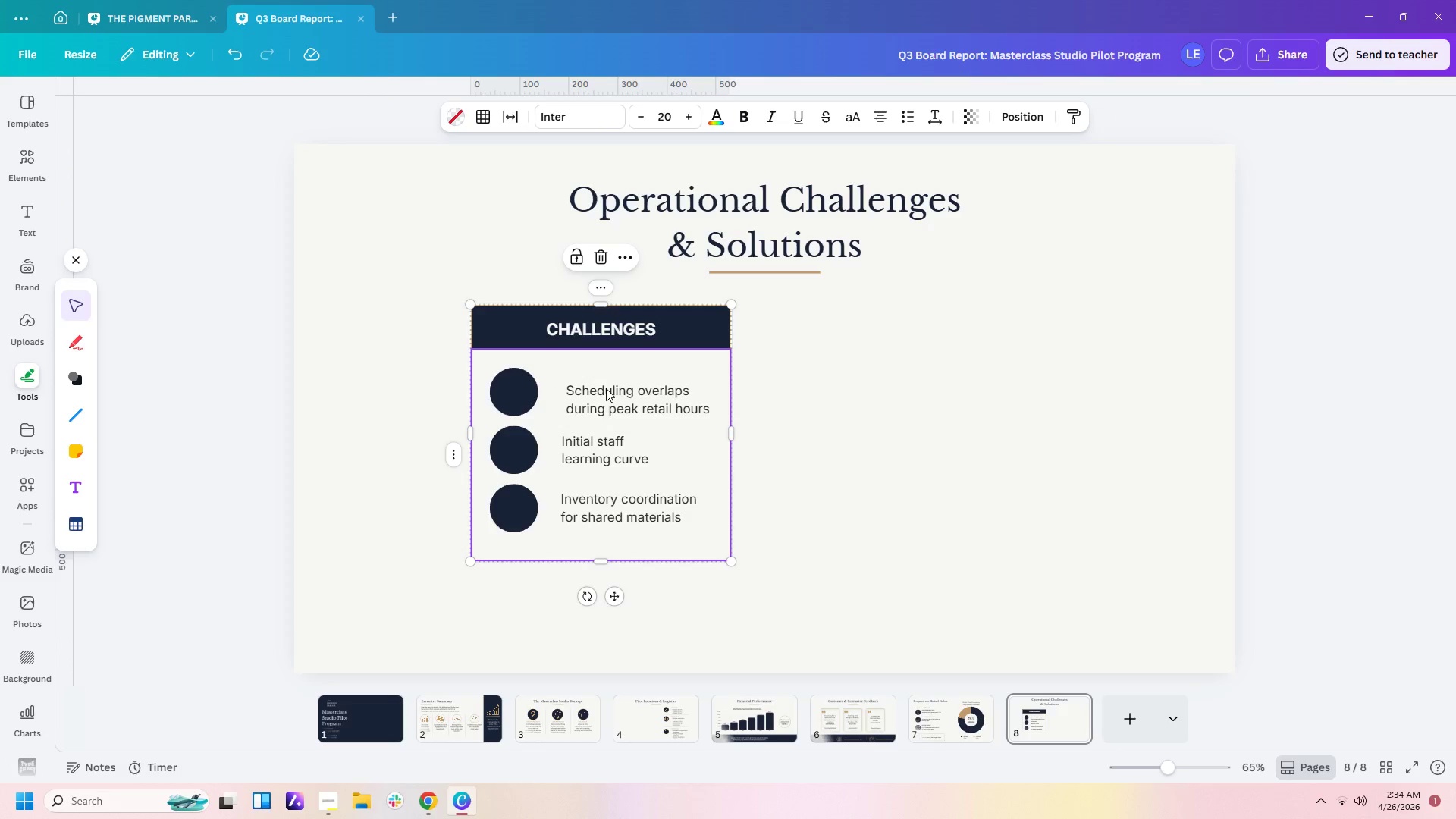 
left_click_drag(start_coordinate=[606, 388], to_coordinate=[598, 389])
 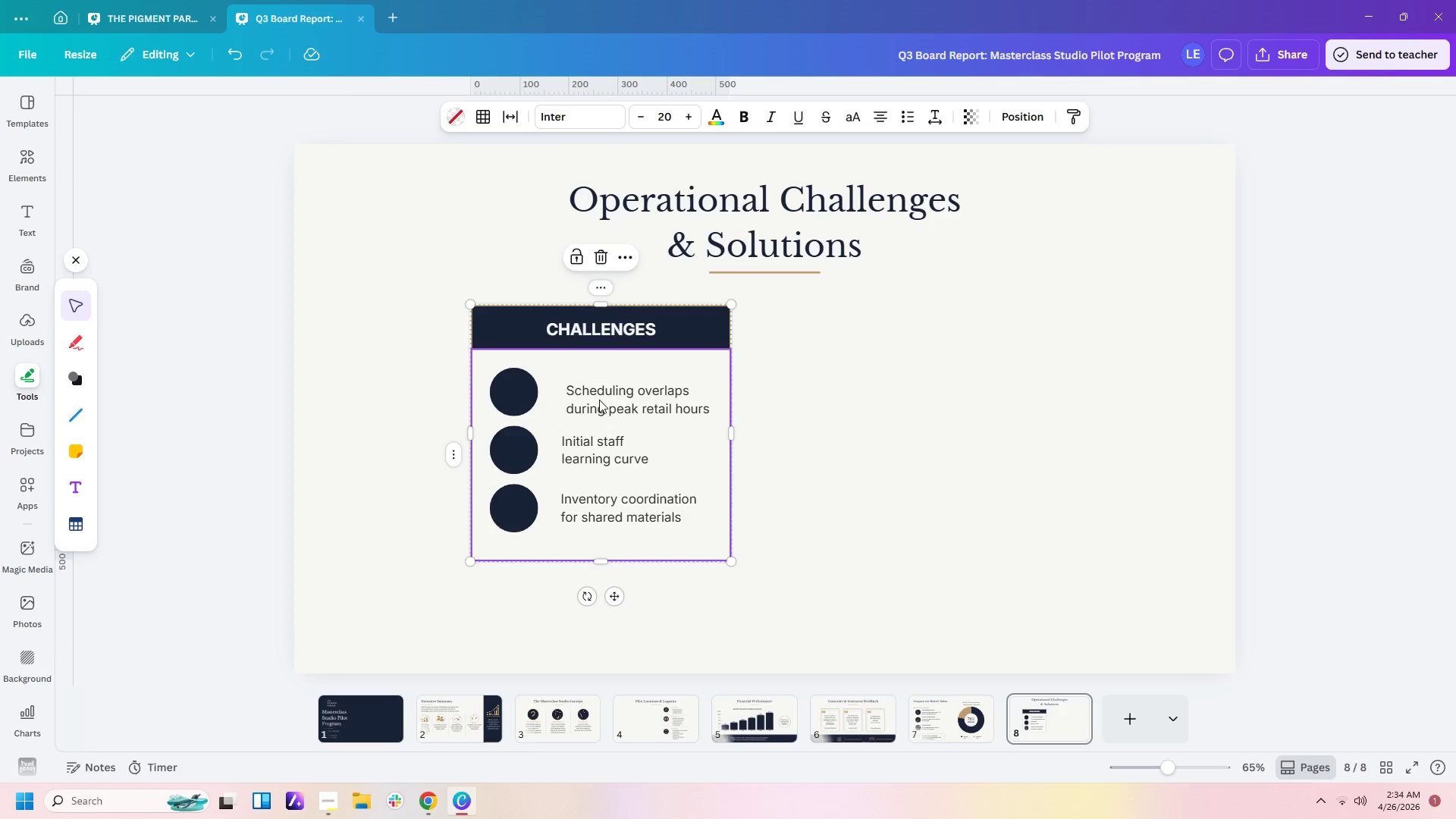 
left_click([599, 400])
 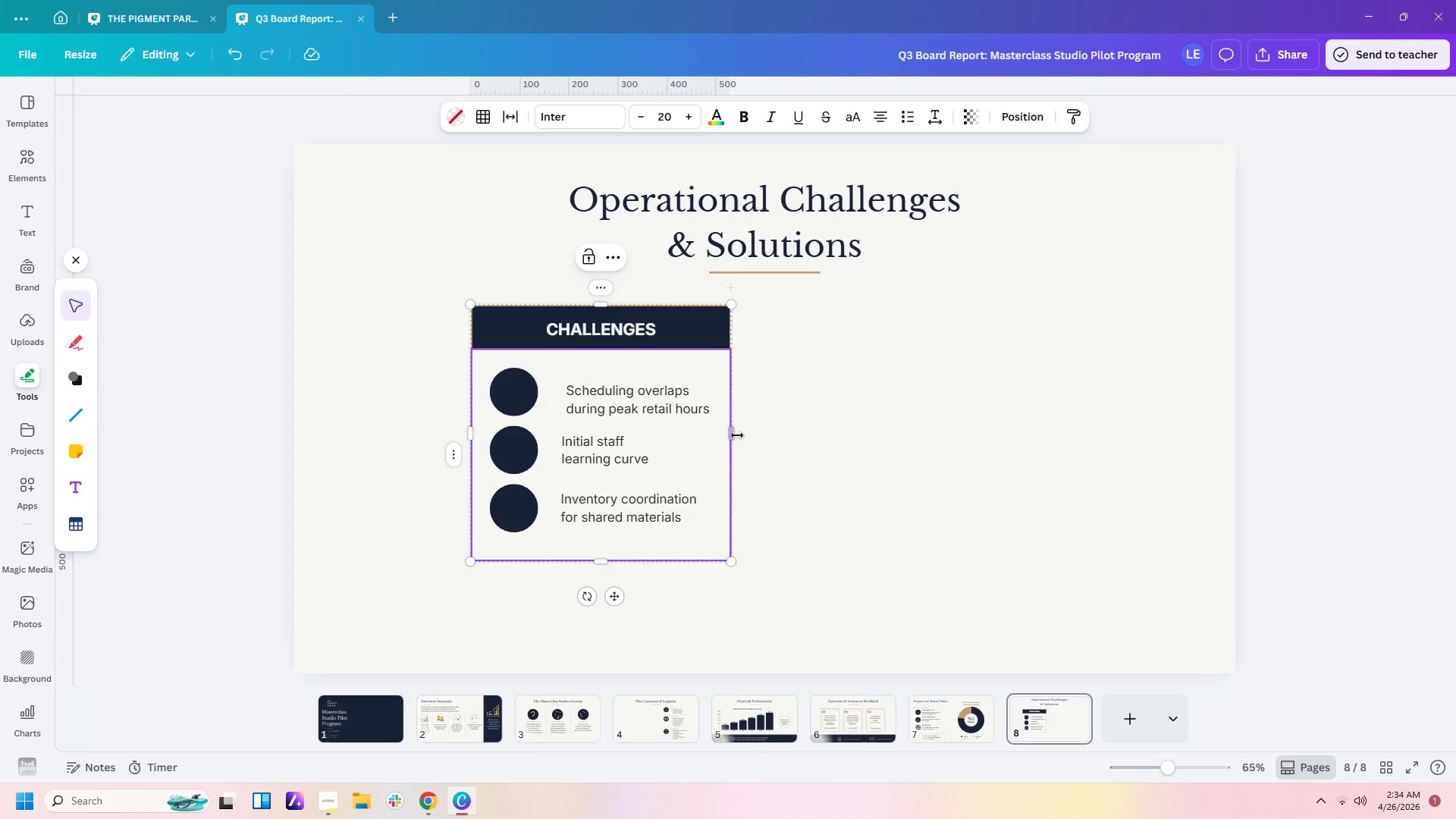 
left_click([737, 452])
 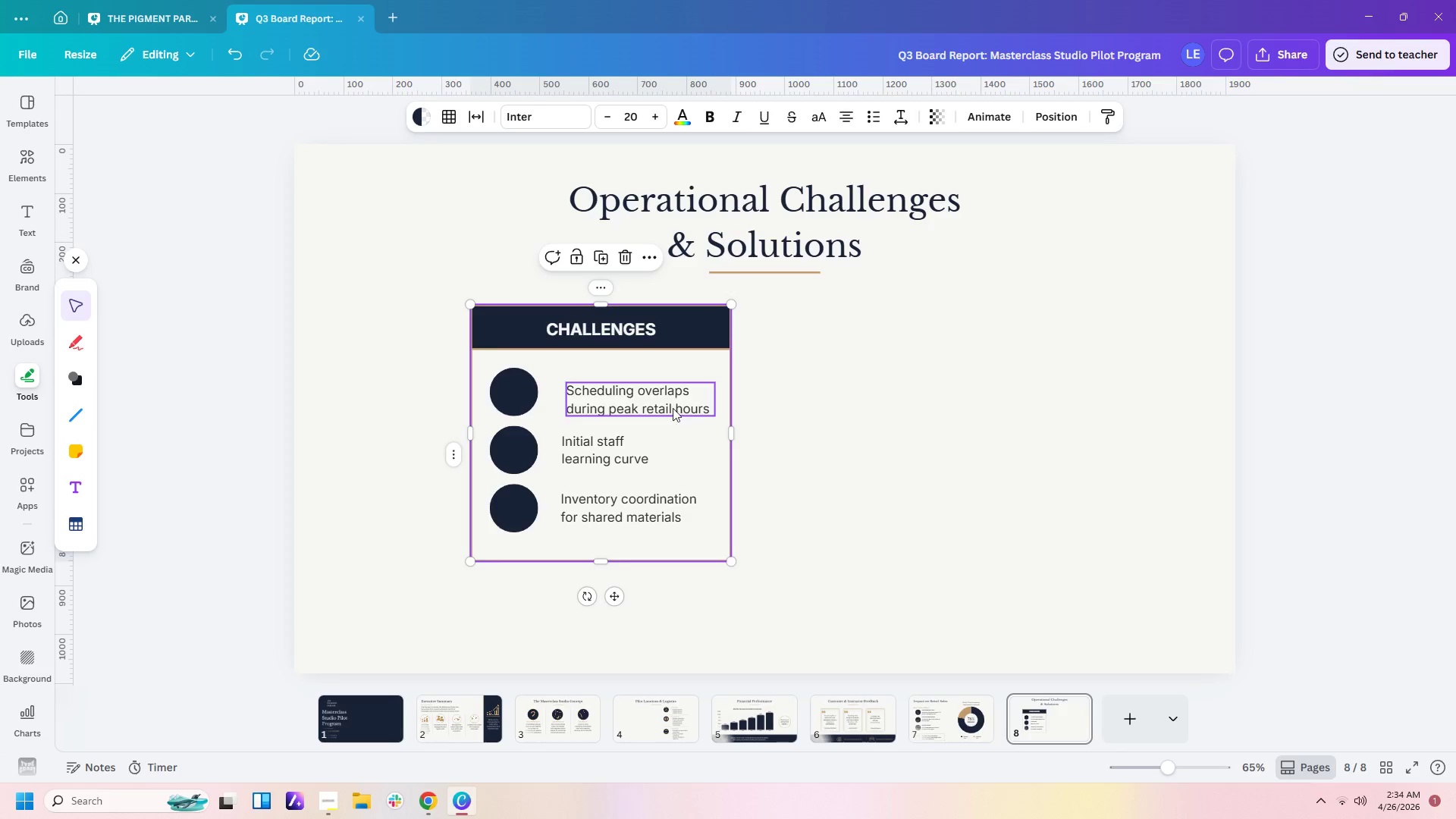 
left_click([667, 404])
 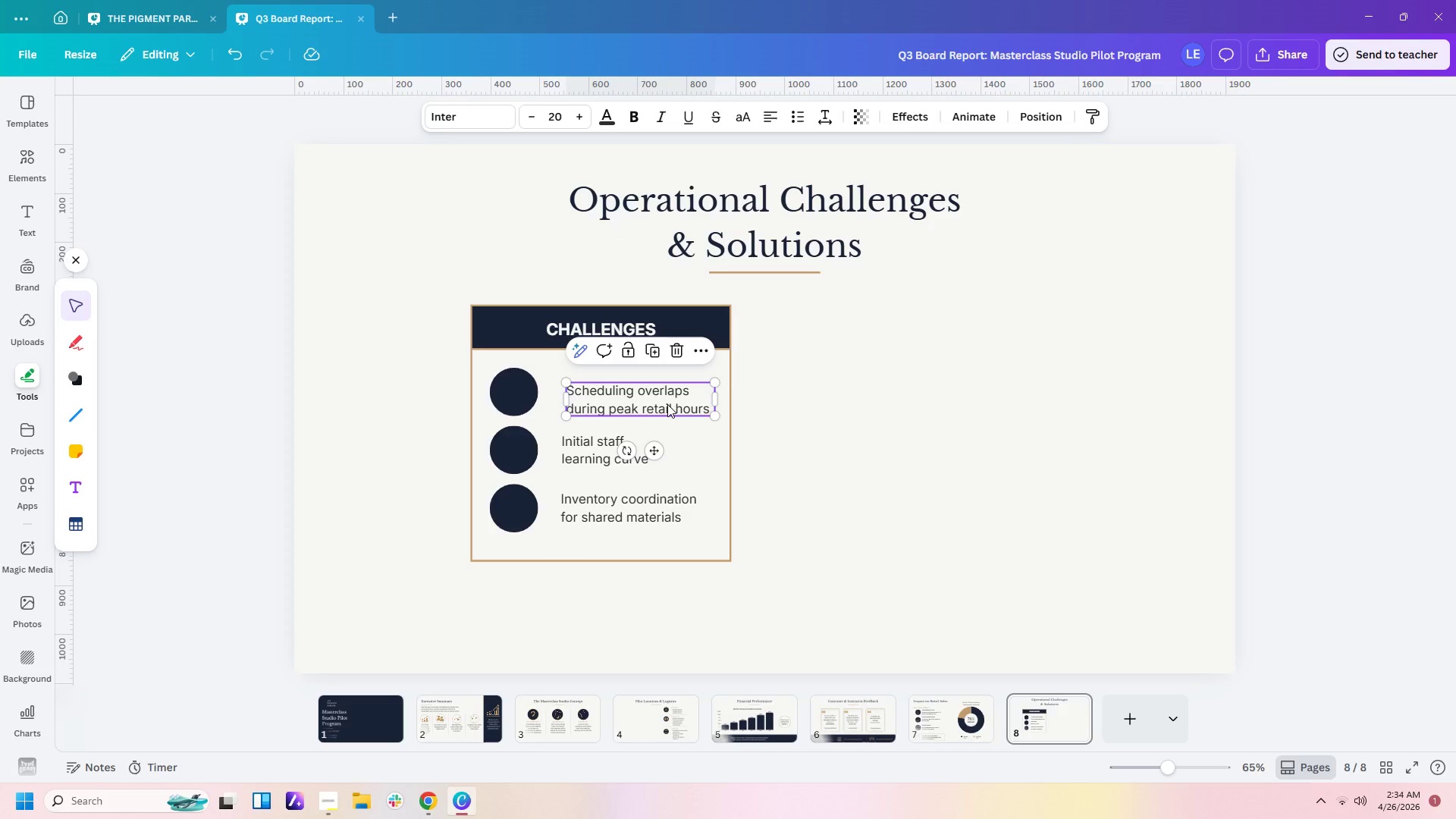 
left_click_drag(start_coordinate=[667, 404], to_coordinate=[664, 403])
 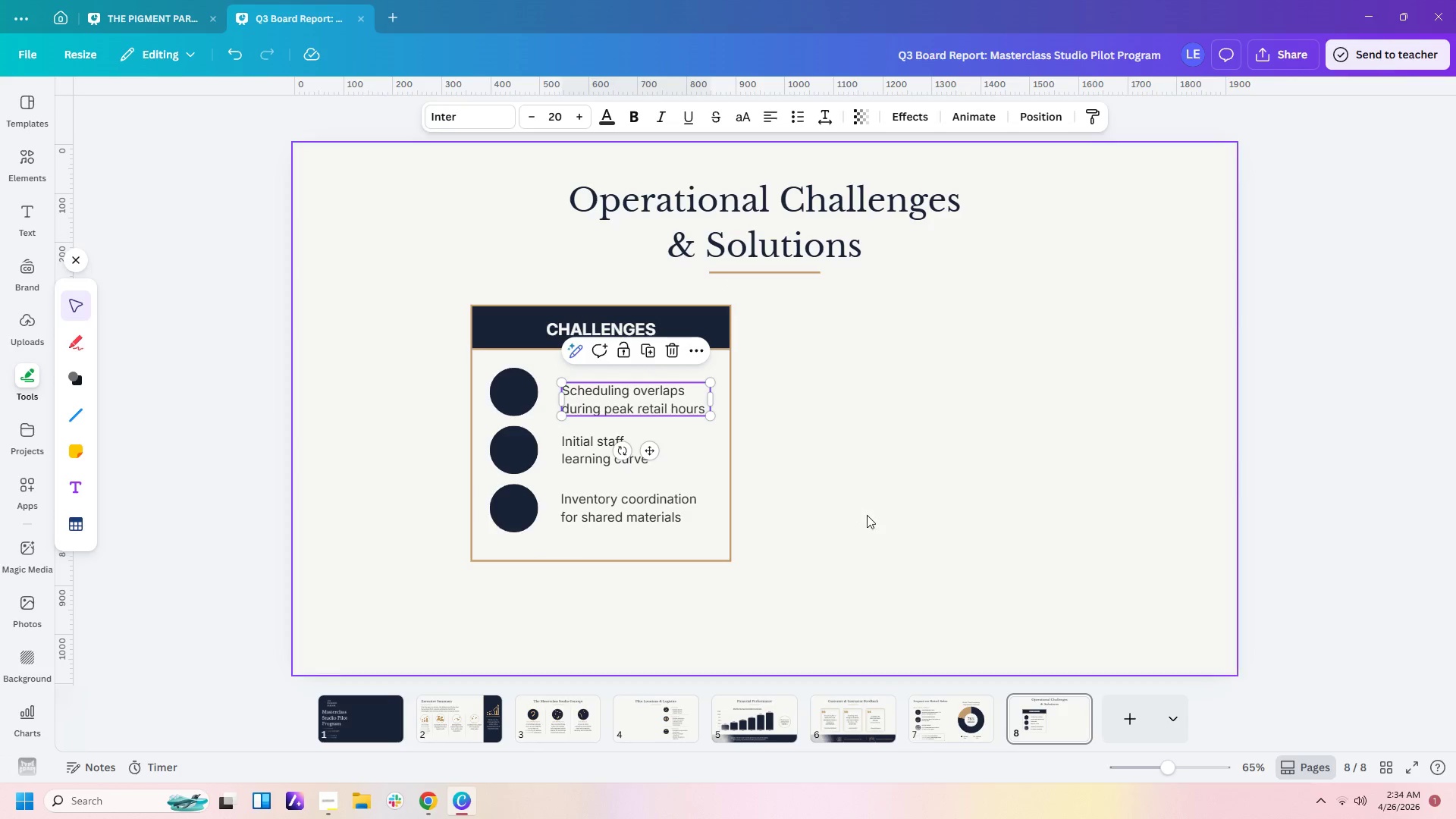 
left_click([867, 515])
 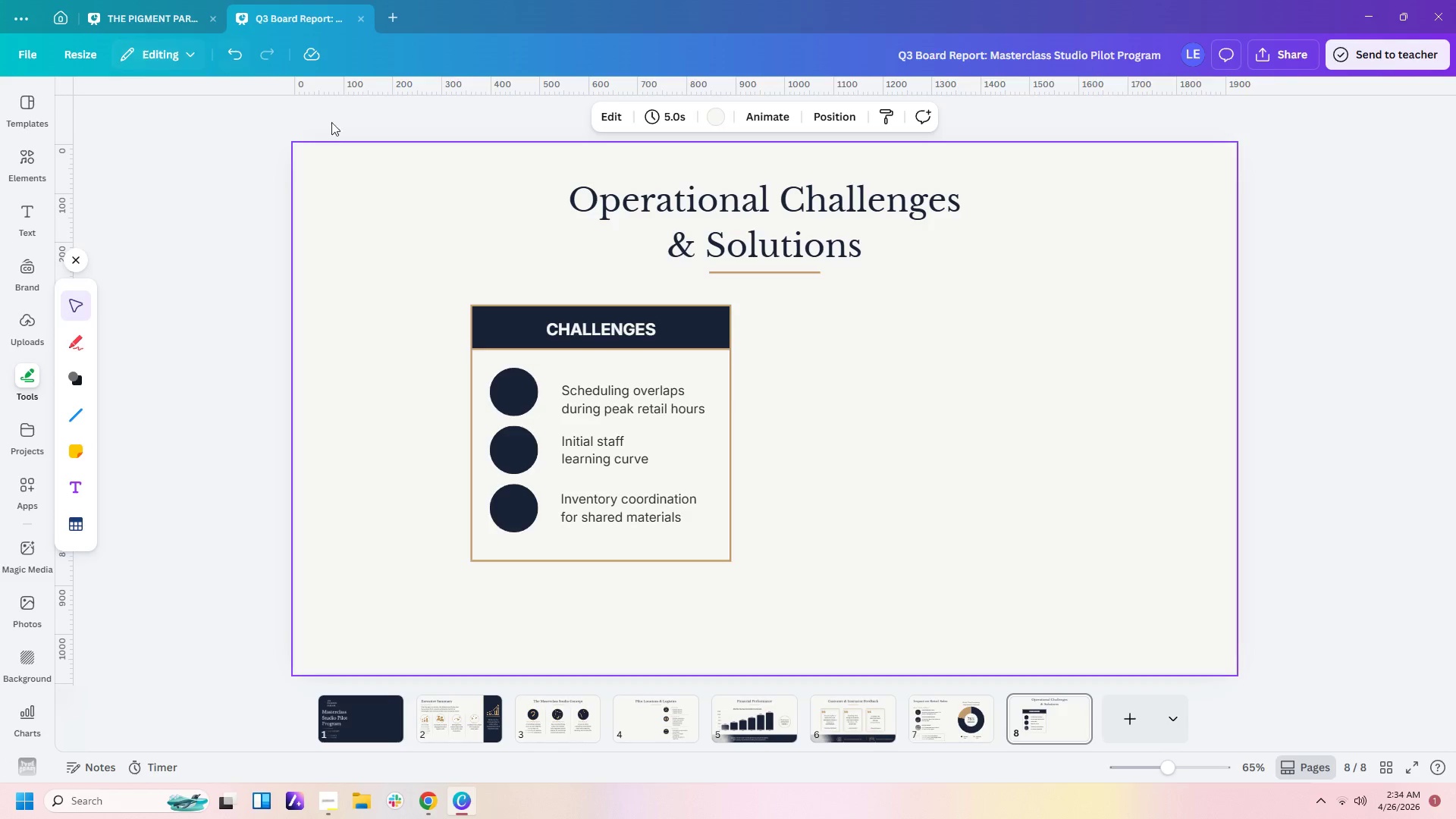 
left_click([30, 143])
 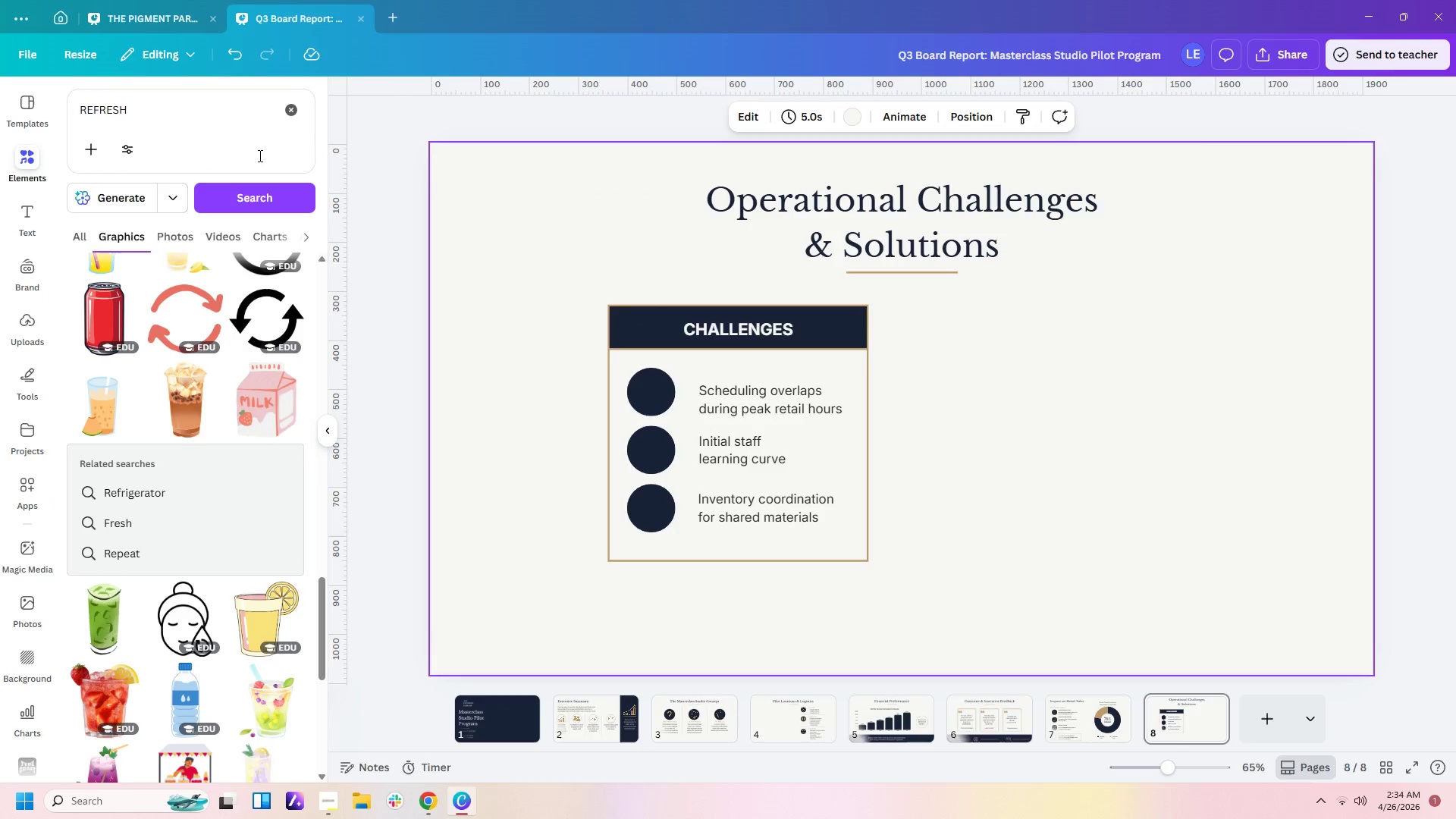 
left_click_drag(start_coordinate=[237, 108], to_coordinate=[64, 106])
 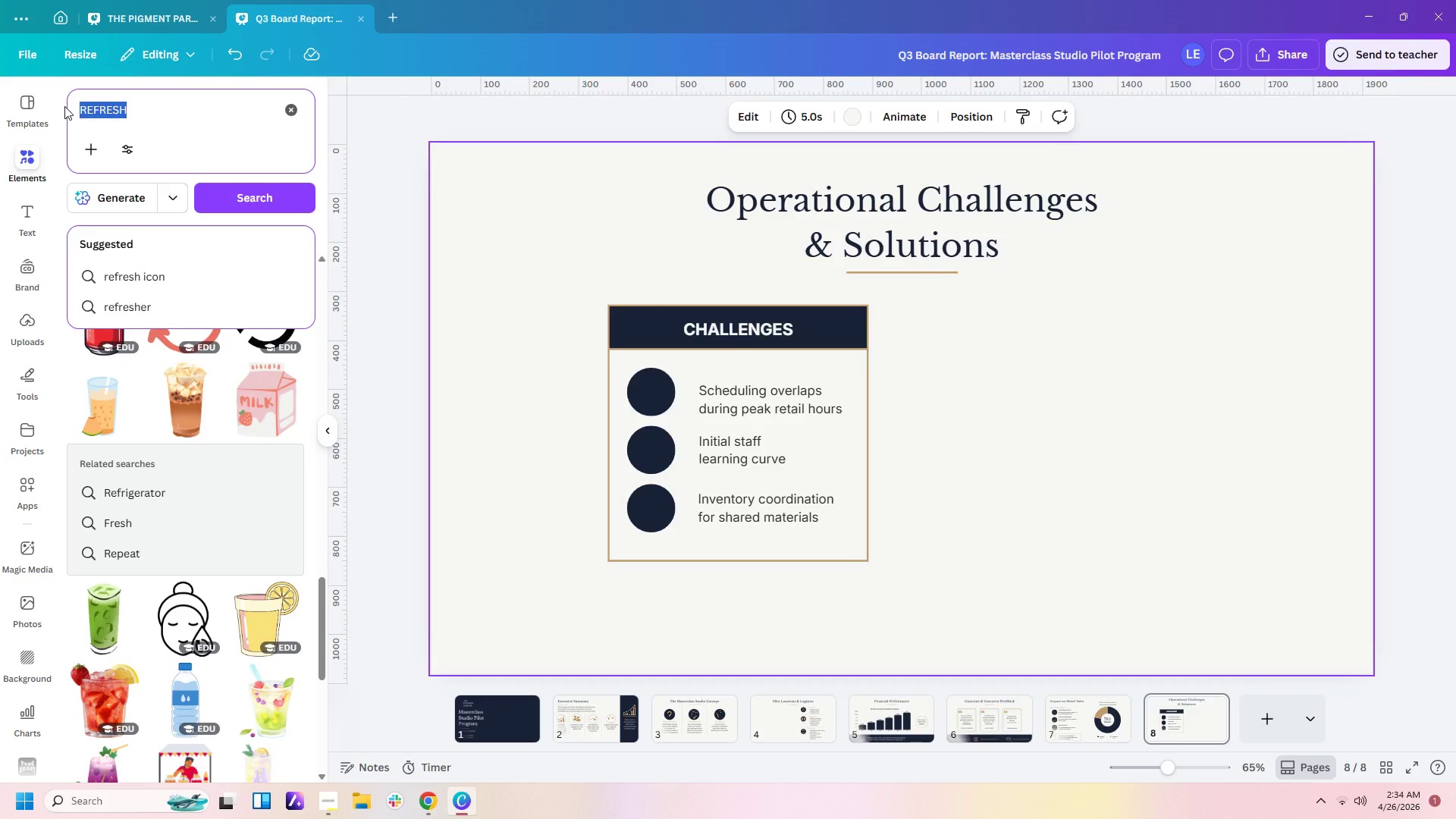 
type(calendar)
 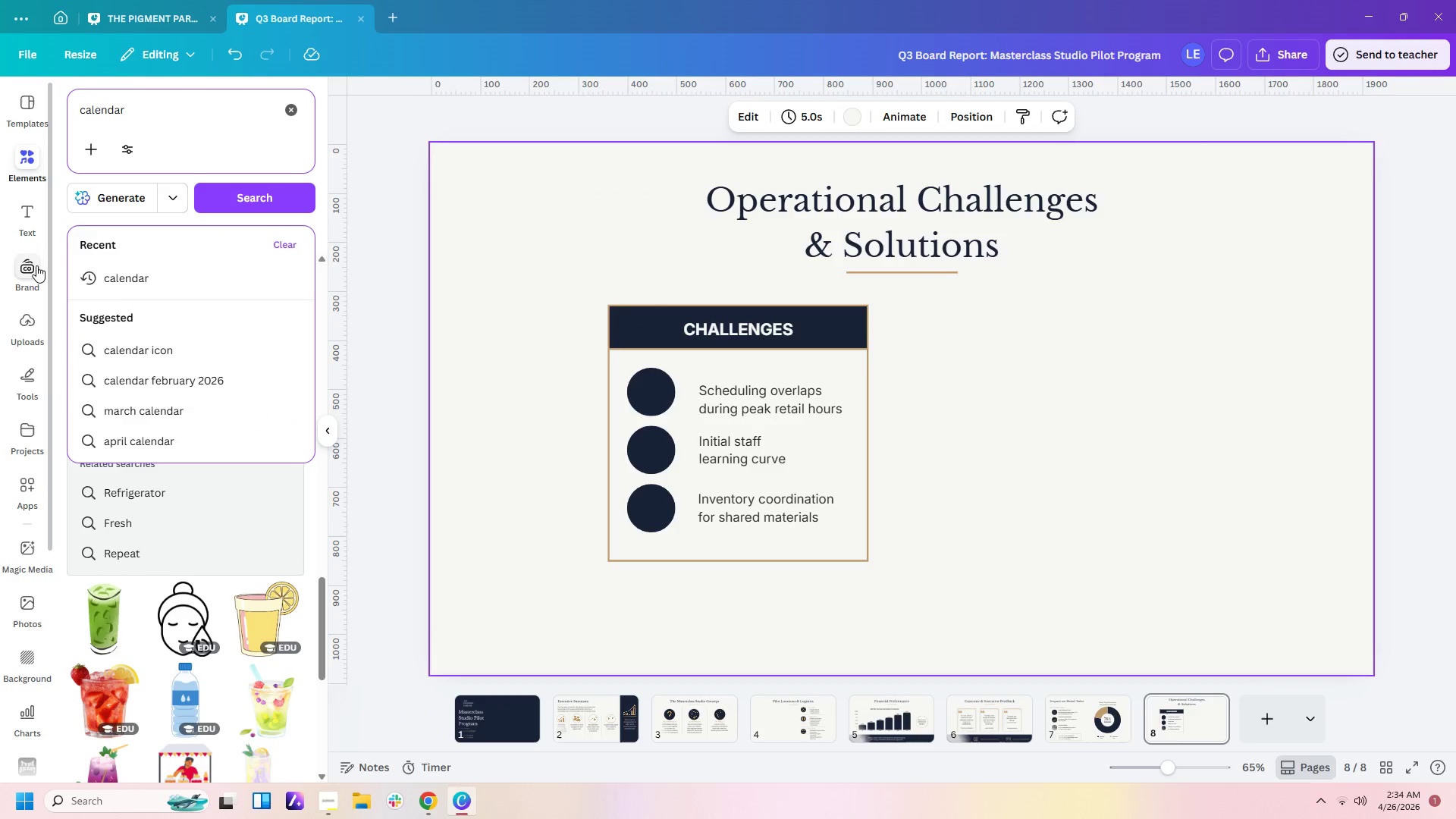 
left_click([126, 270])
 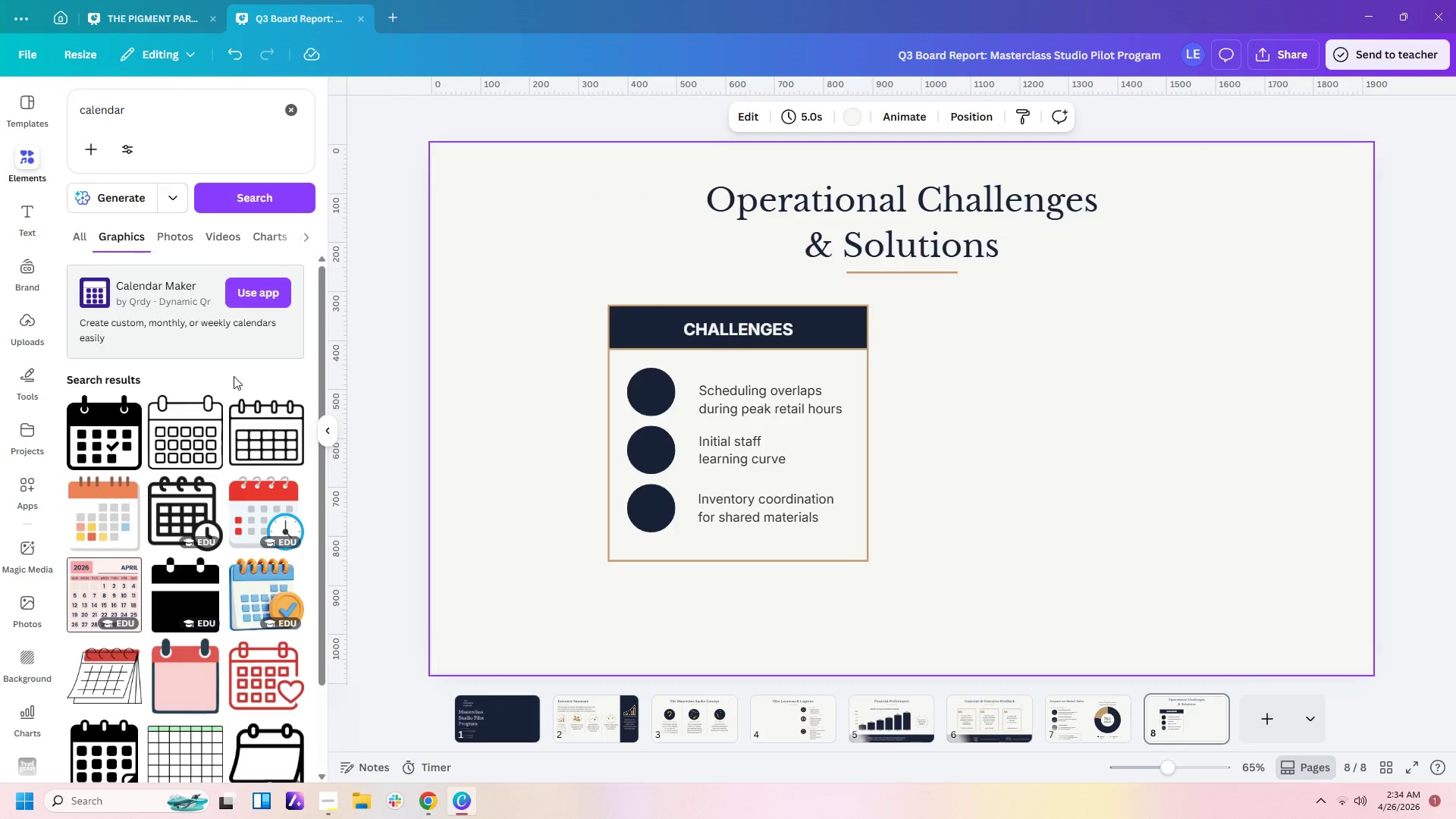 
scroll: coordinate [197, 543], scroll_direction: down, amount: 5.0
 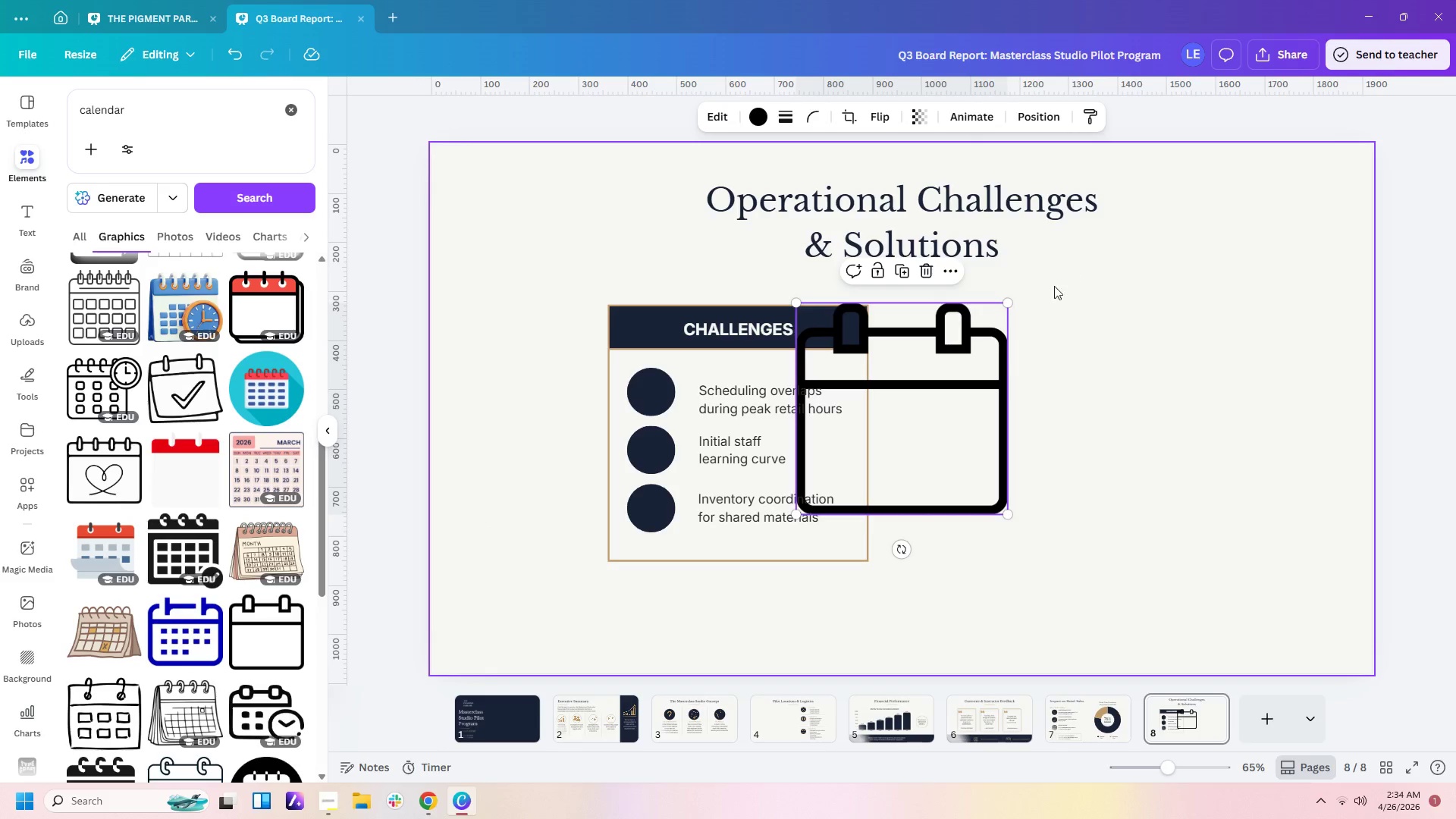 
left_click_drag(start_coordinate=[1007, 303], to_coordinate=[849, 489])
 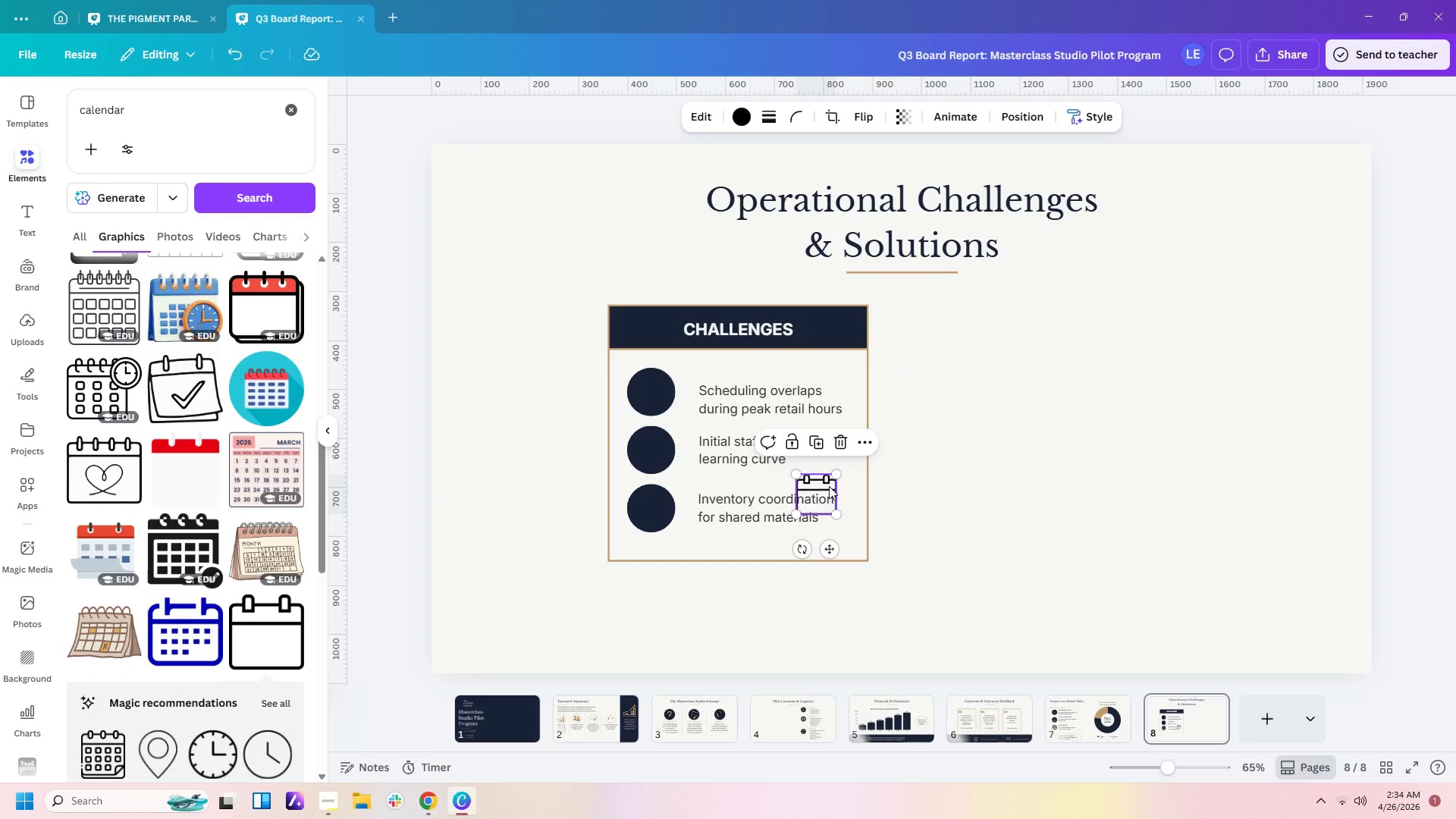 
left_click_drag(start_coordinate=[829, 486], to_coordinate=[665, 394])
 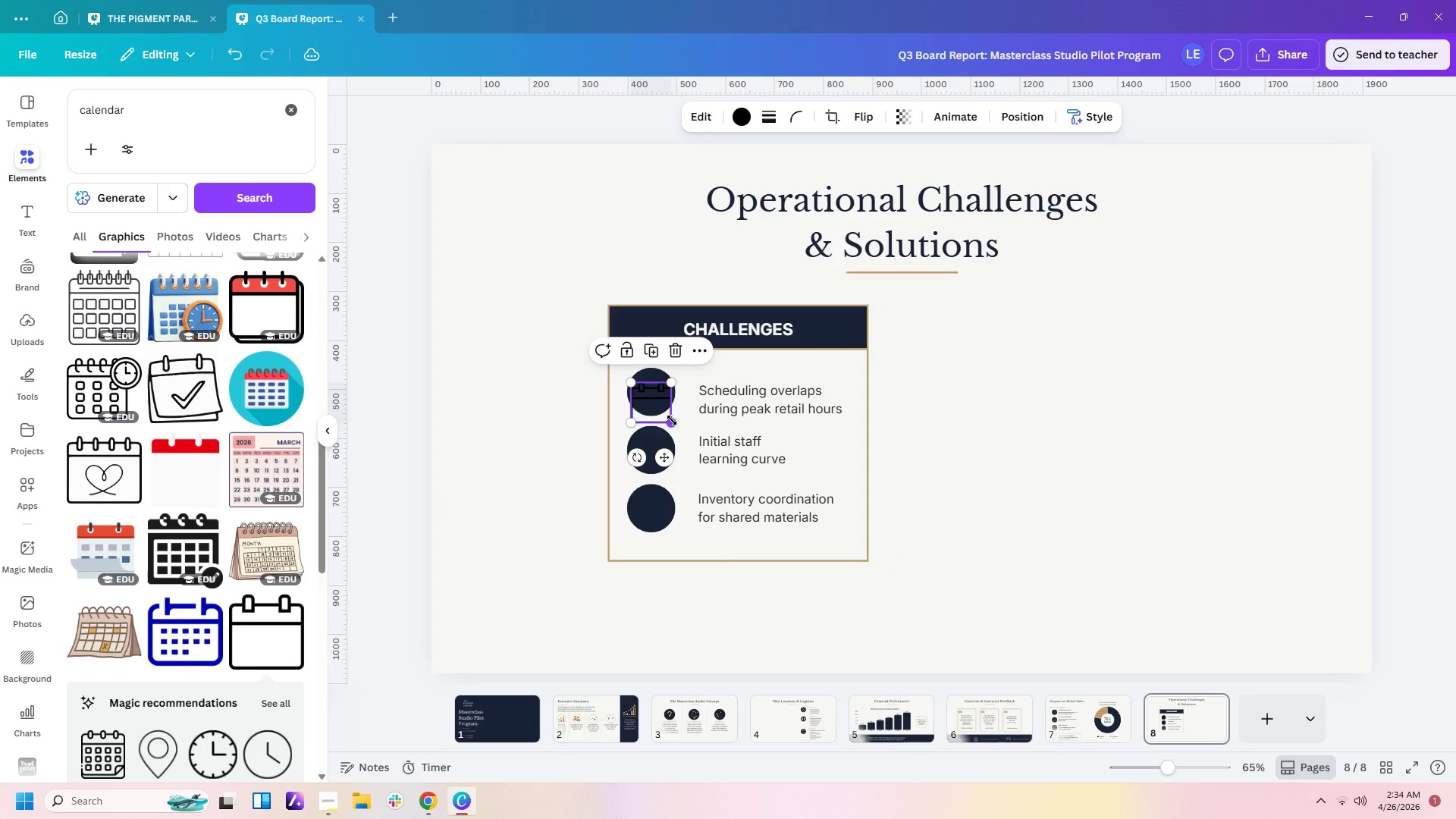 
left_click_drag(start_coordinate=[672, 420], to_coordinate=[671, 407])
 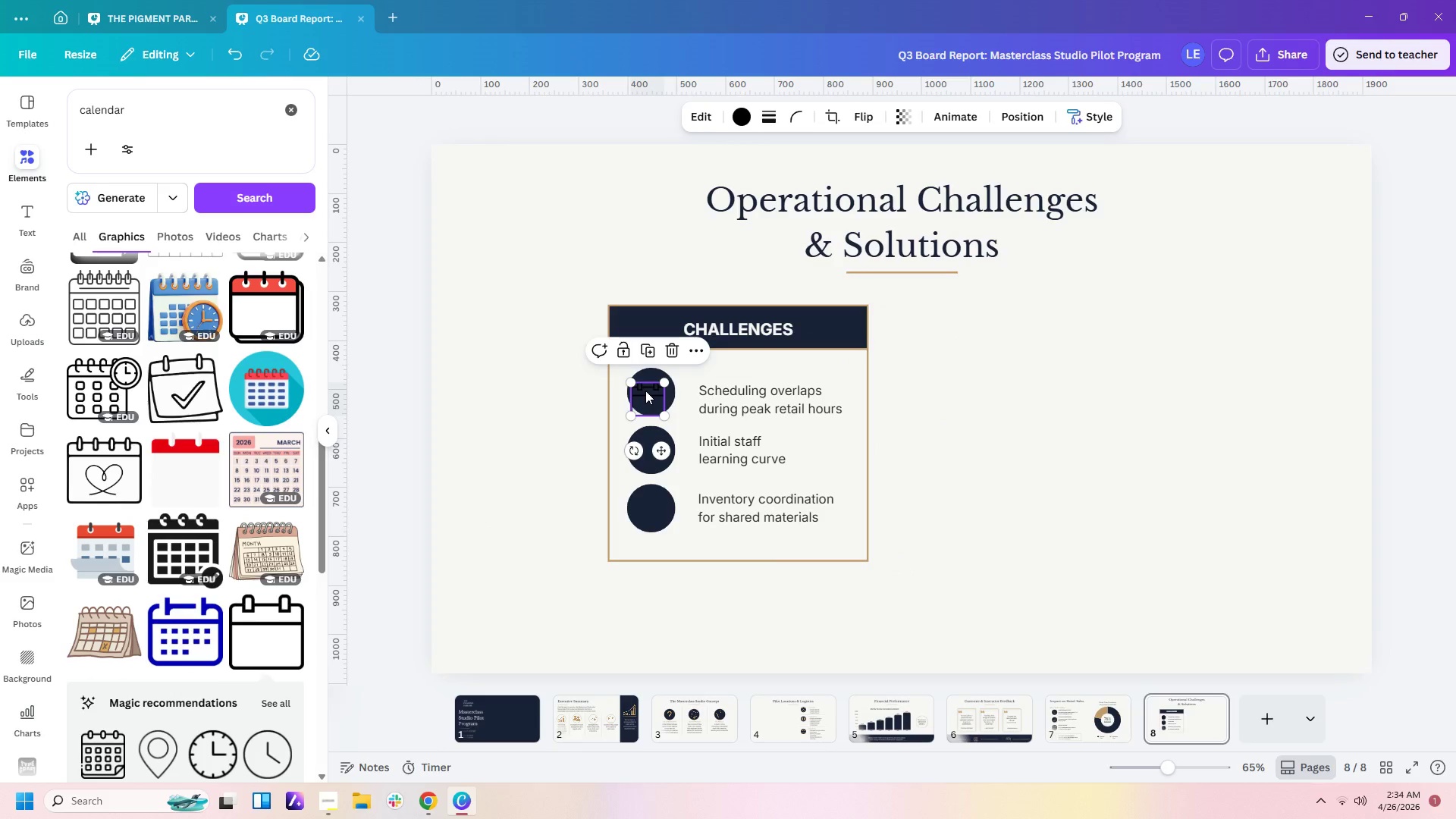 
left_click_drag(start_coordinate=[645, 391], to_coordinate=[652, 382])
 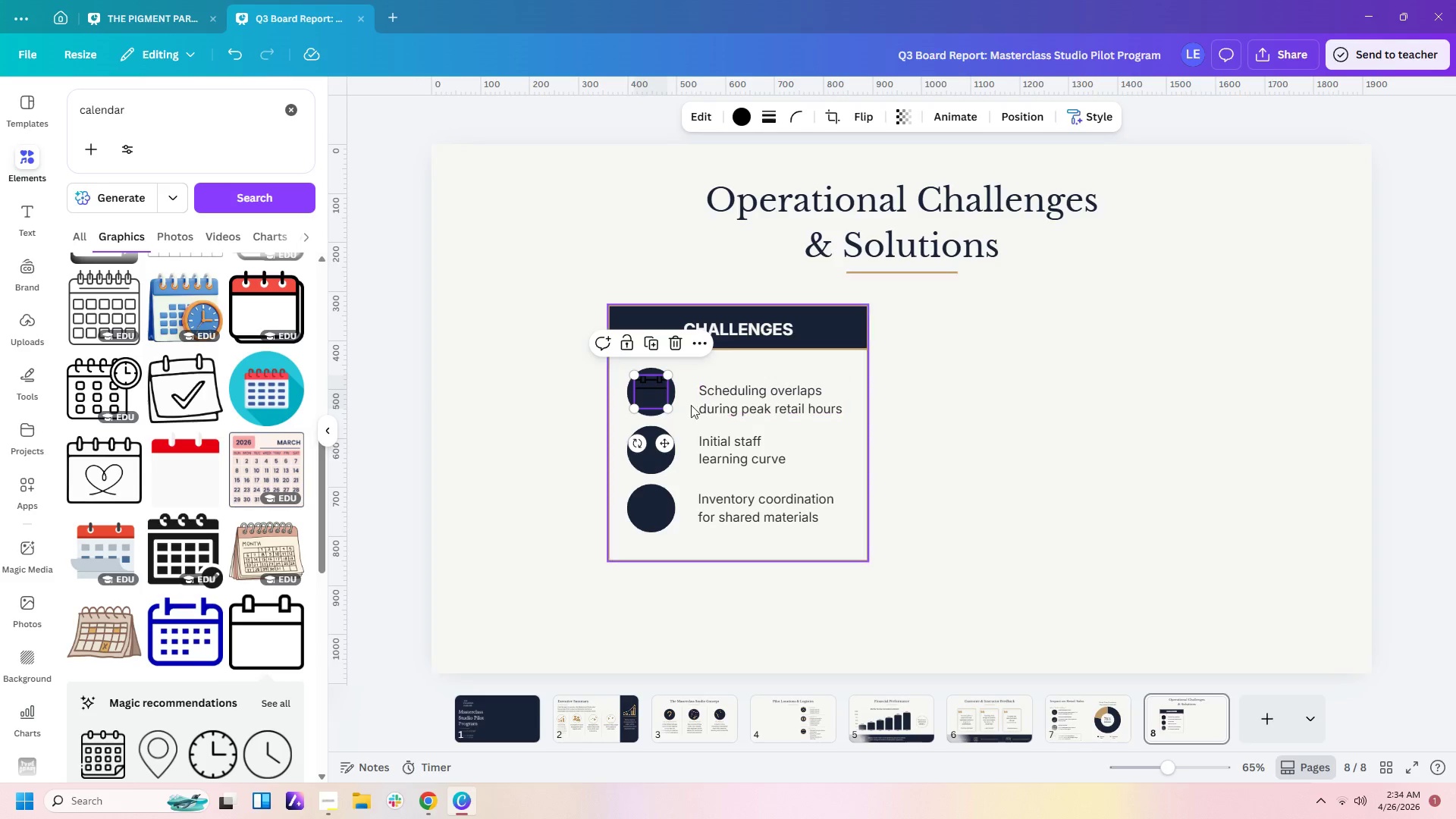 
left_click([686, 405])
 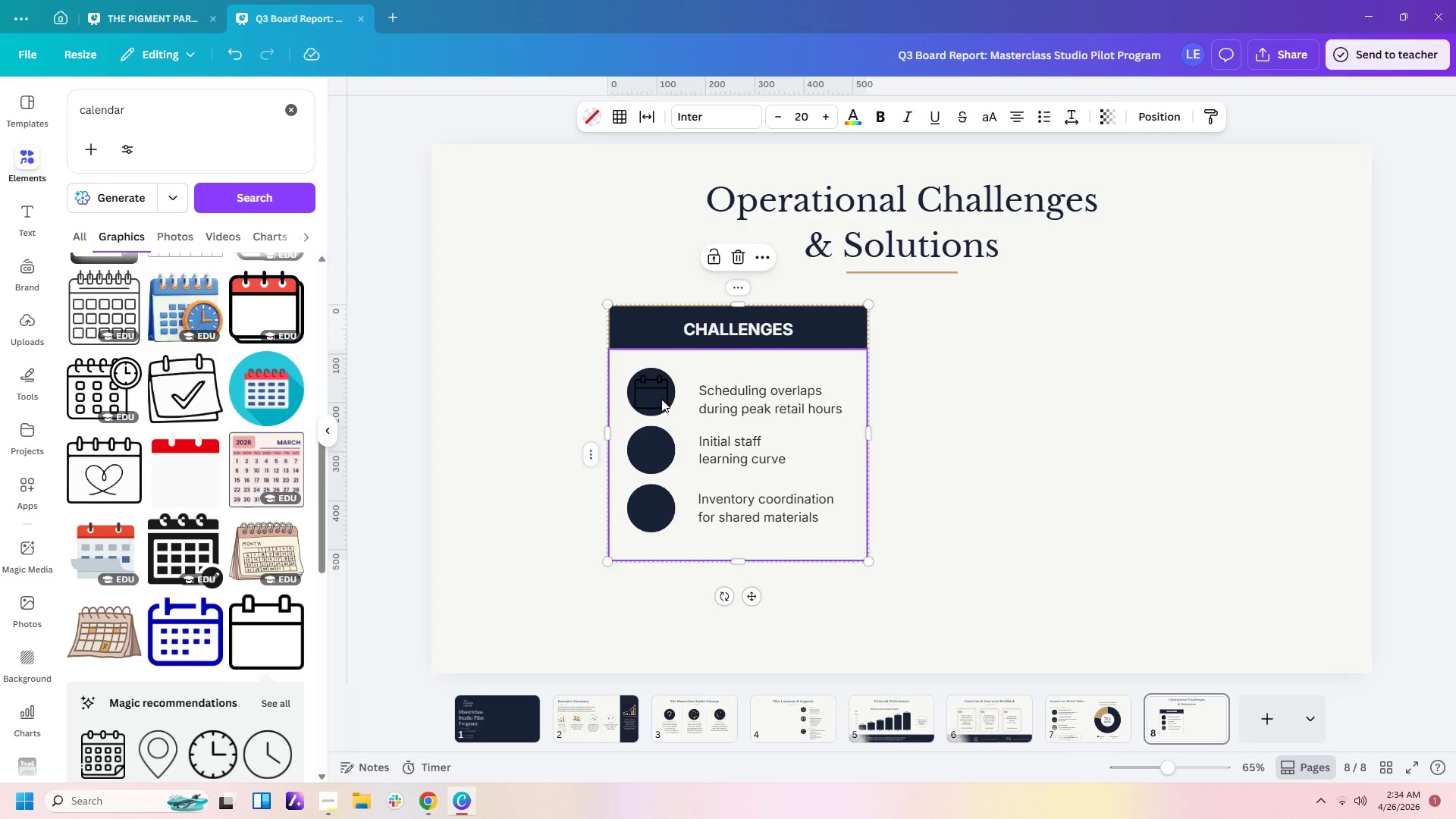 
left_click([660, 396])
 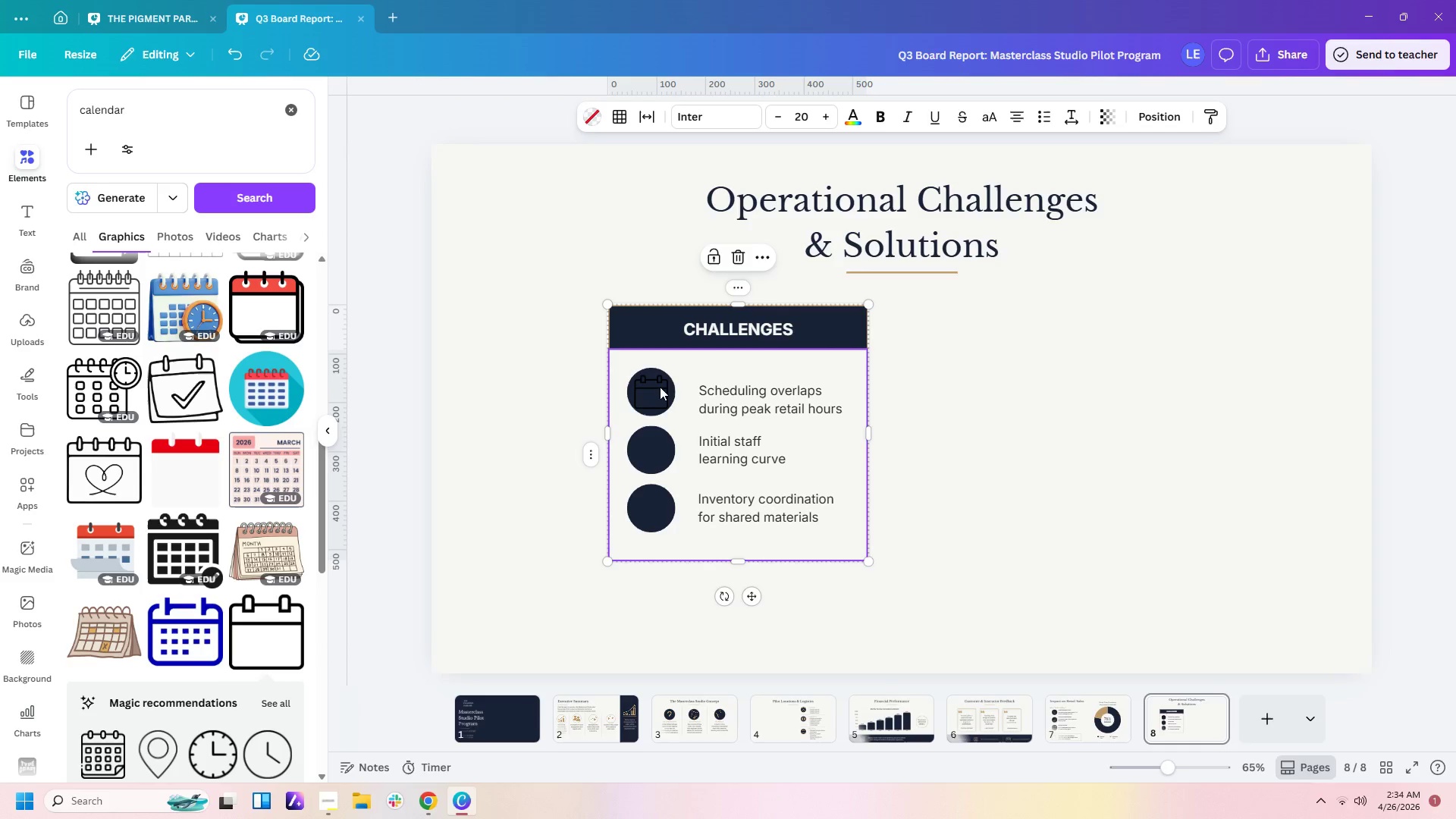 
double_click([1083, 416])
 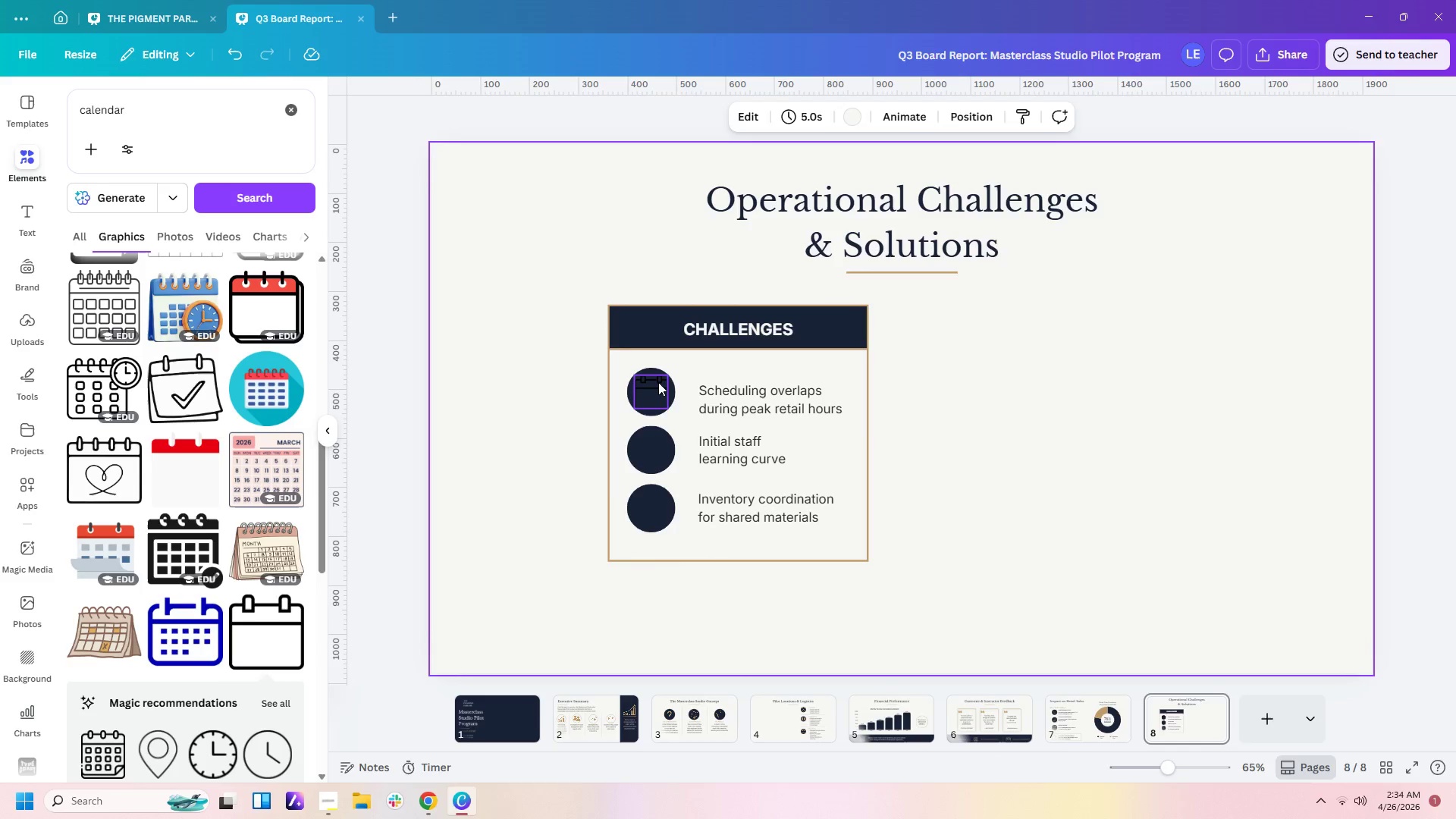 
left_click([655, 381])
 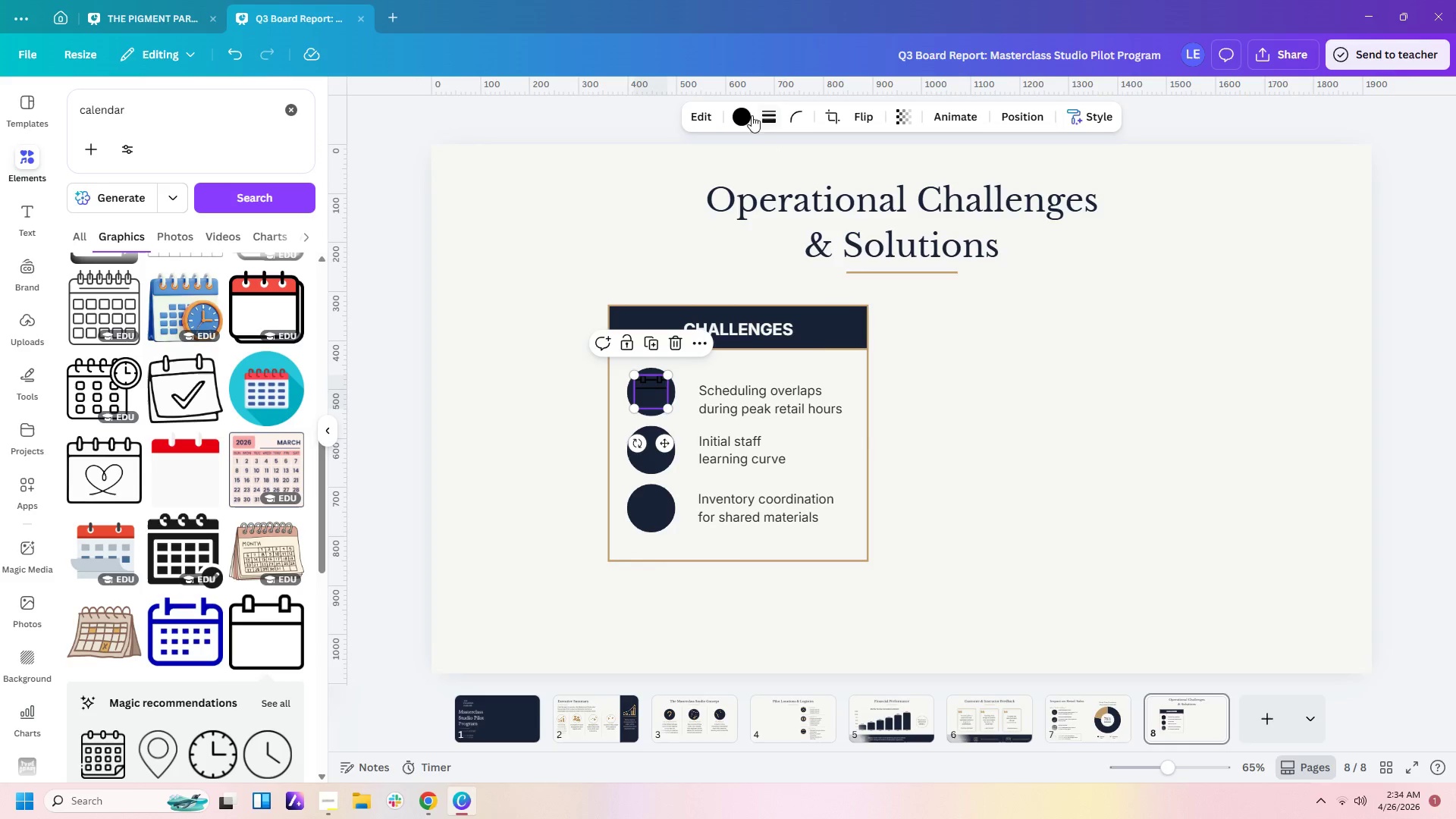 
left_click([738, 117])
 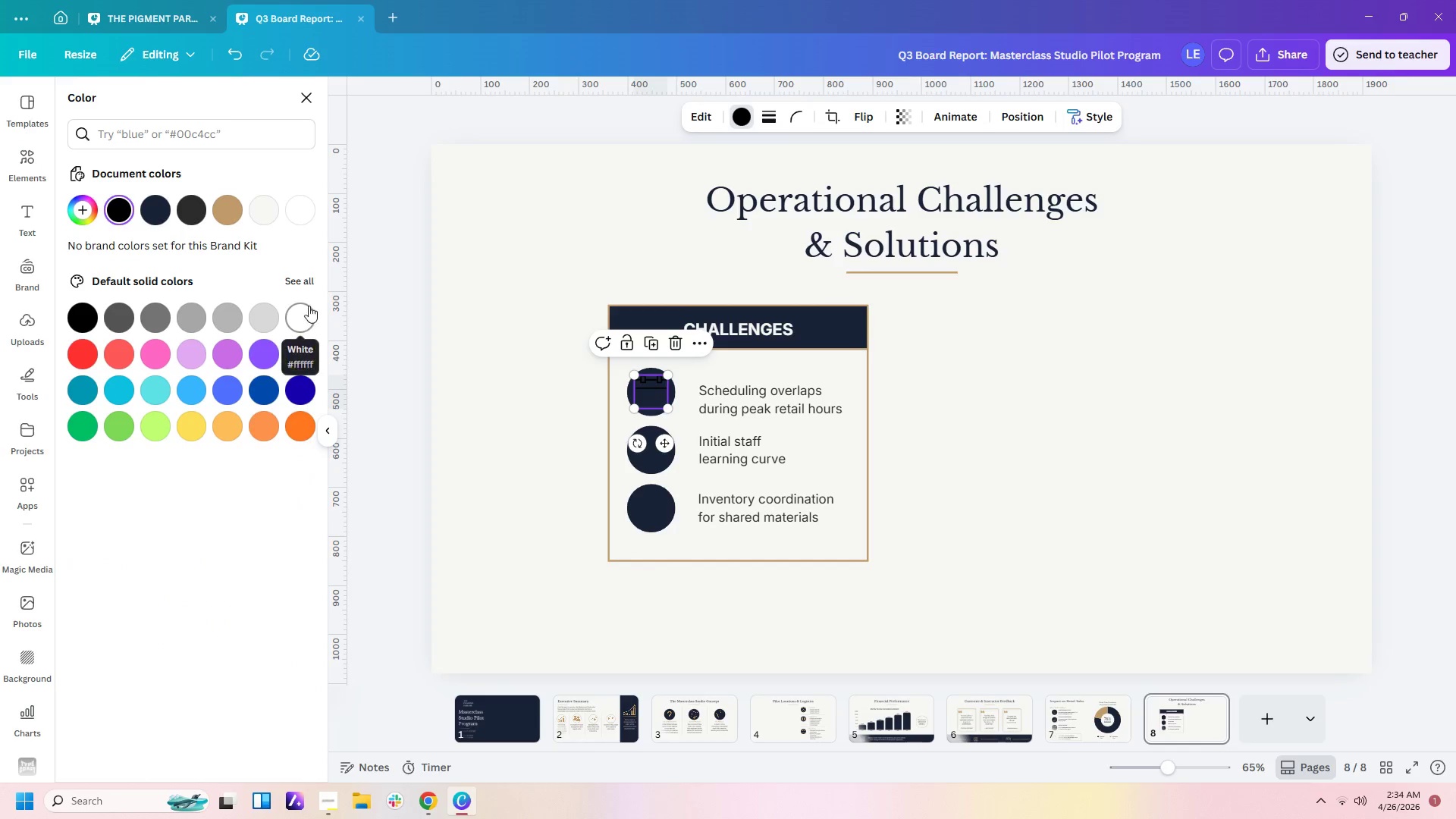 
left_click([296, 209])
 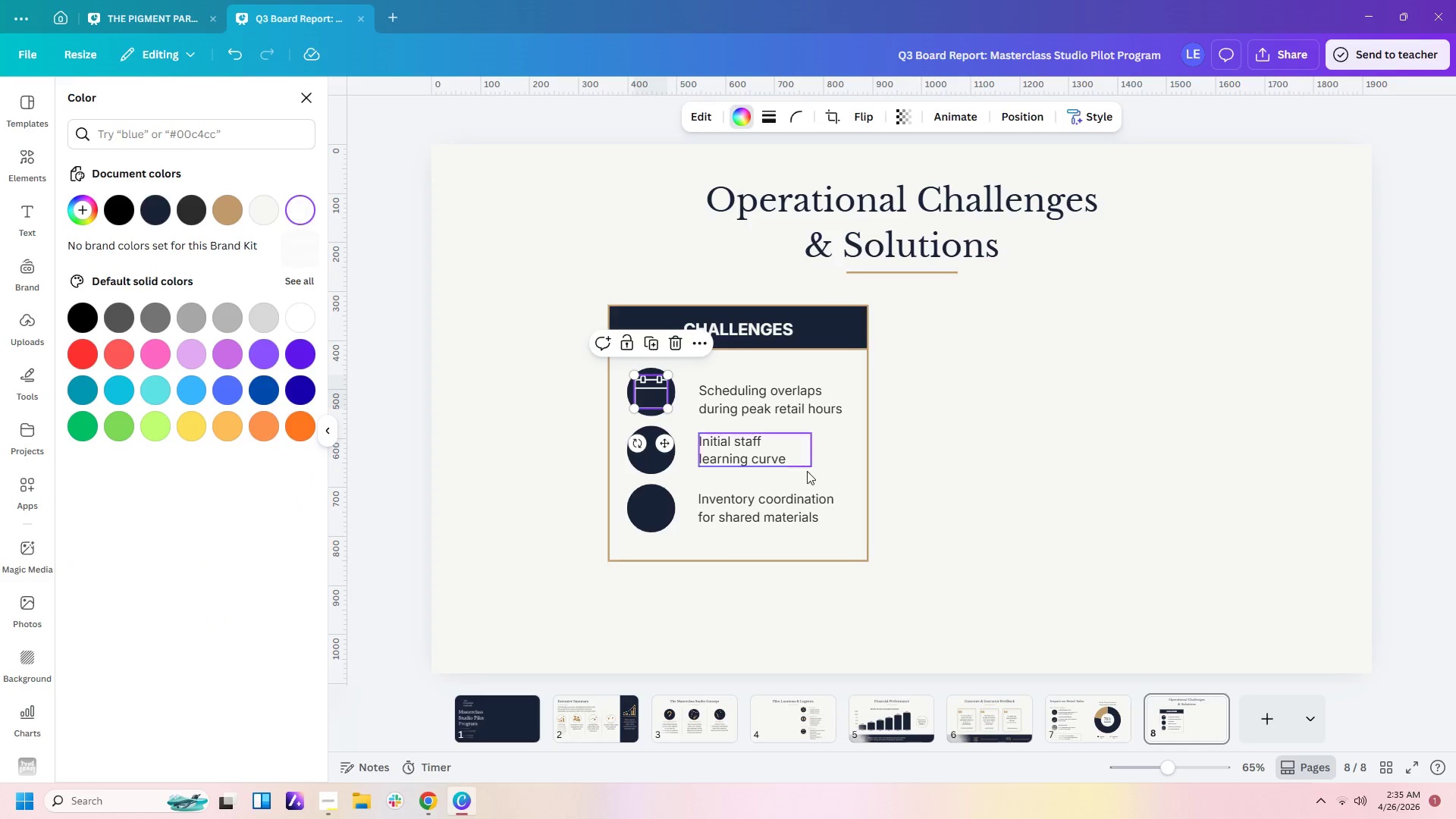 
left_click([983, 478])
 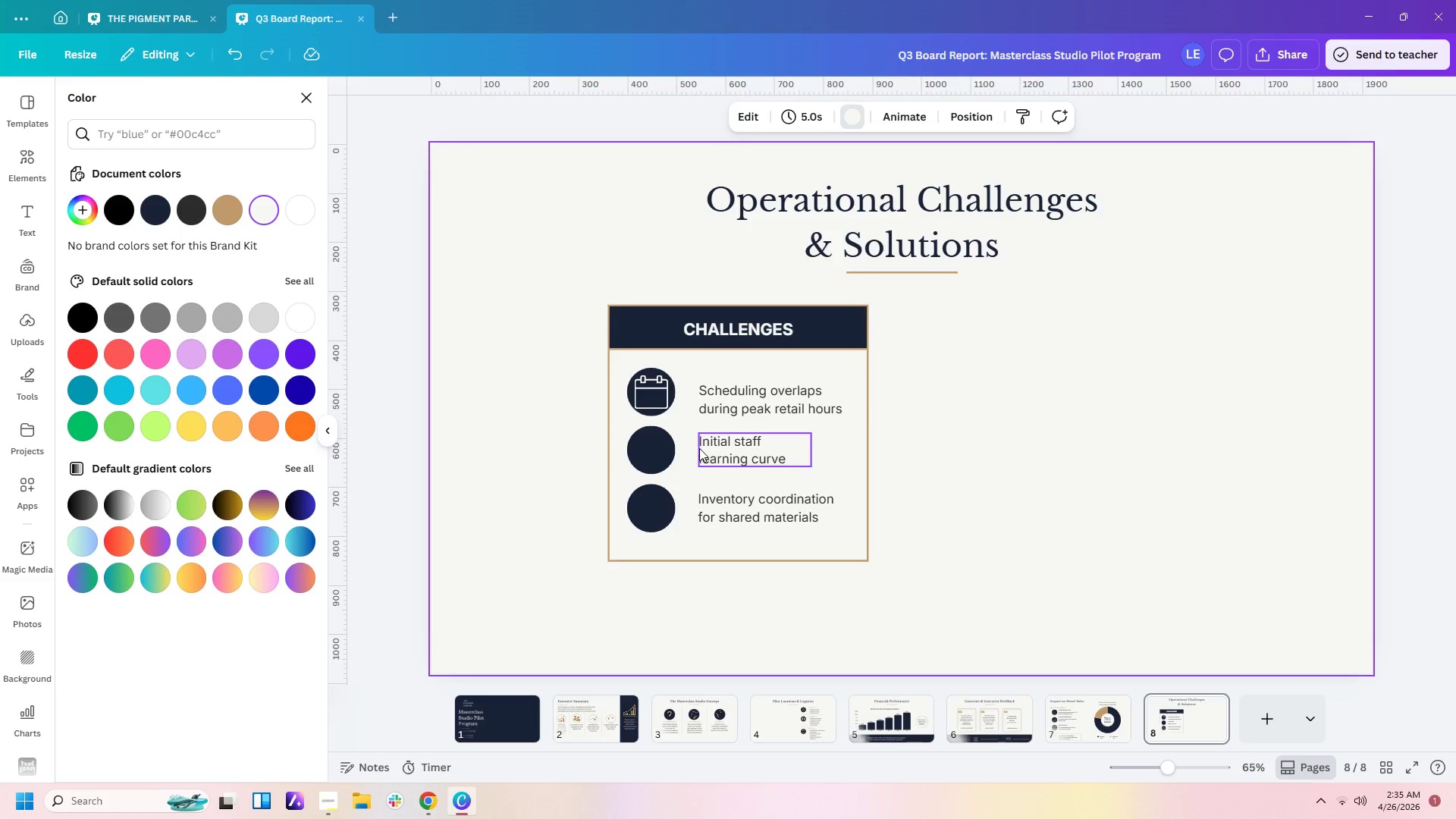 
left_click([649, 392])
 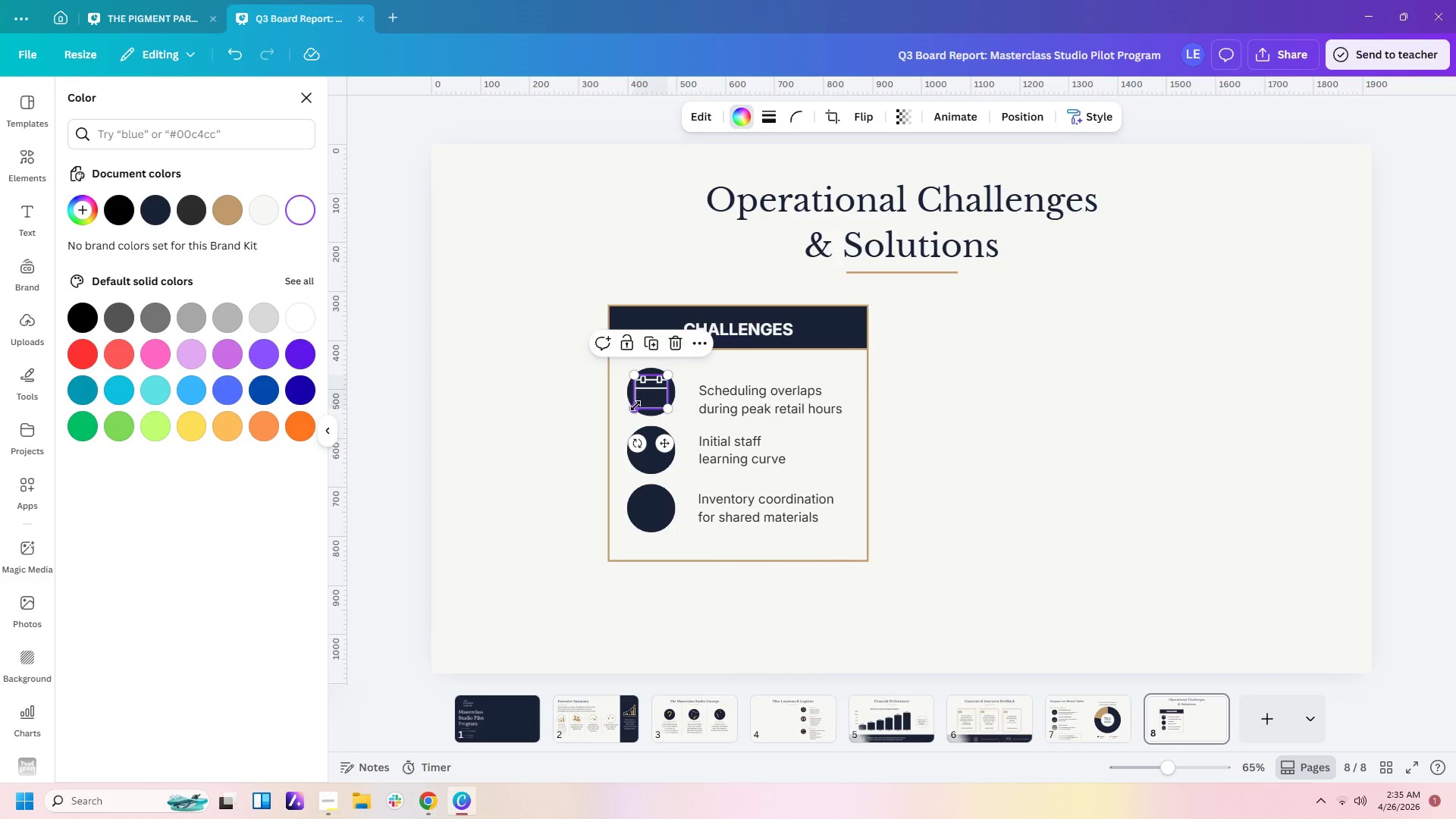 
left_click_drag(start_coordinate=[635, 406], to_coordinate=[636, 400])
 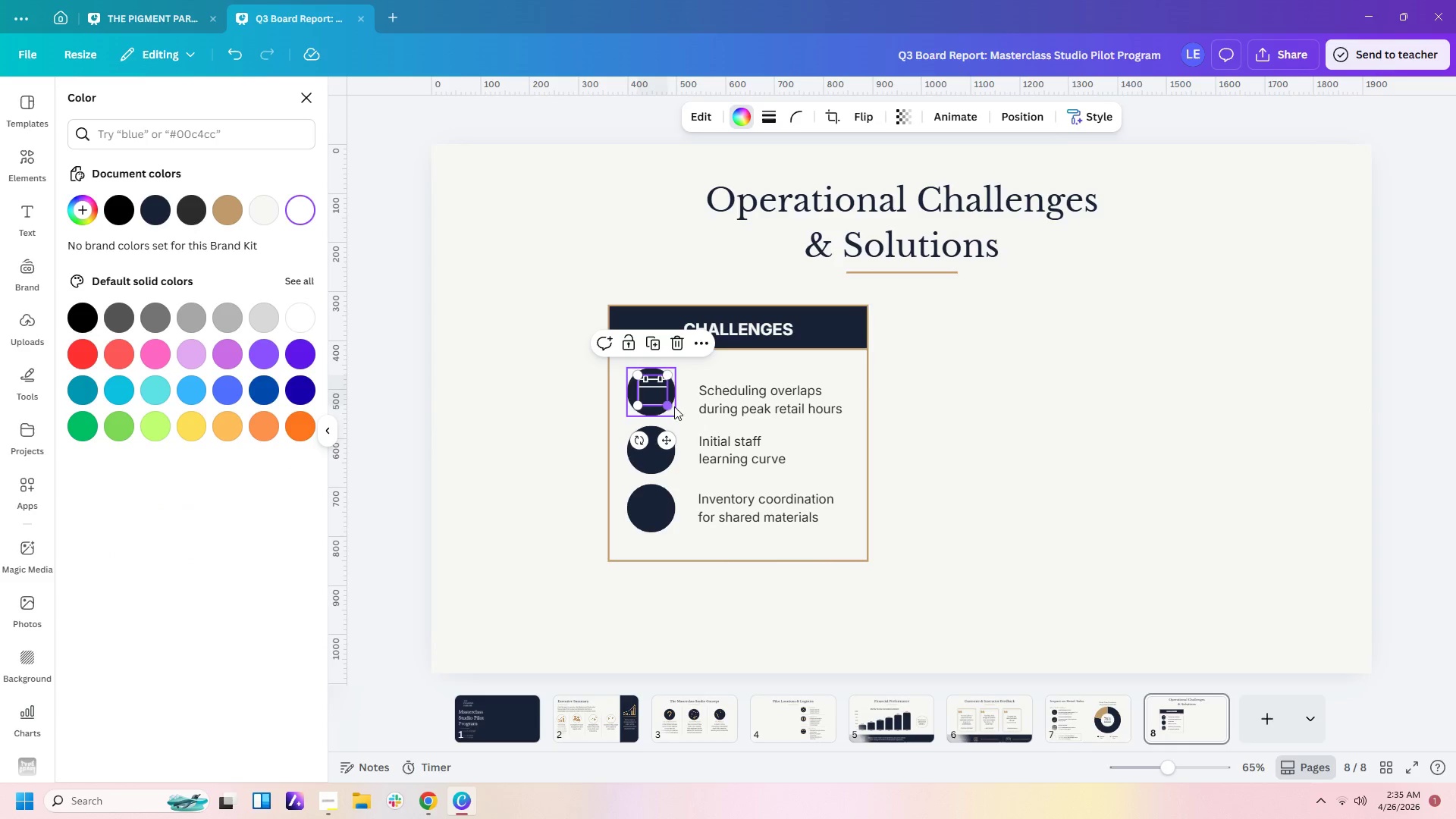 
left_click_drag(start_coordinate=[672, 406], to_coordinate=[670, 413])
 